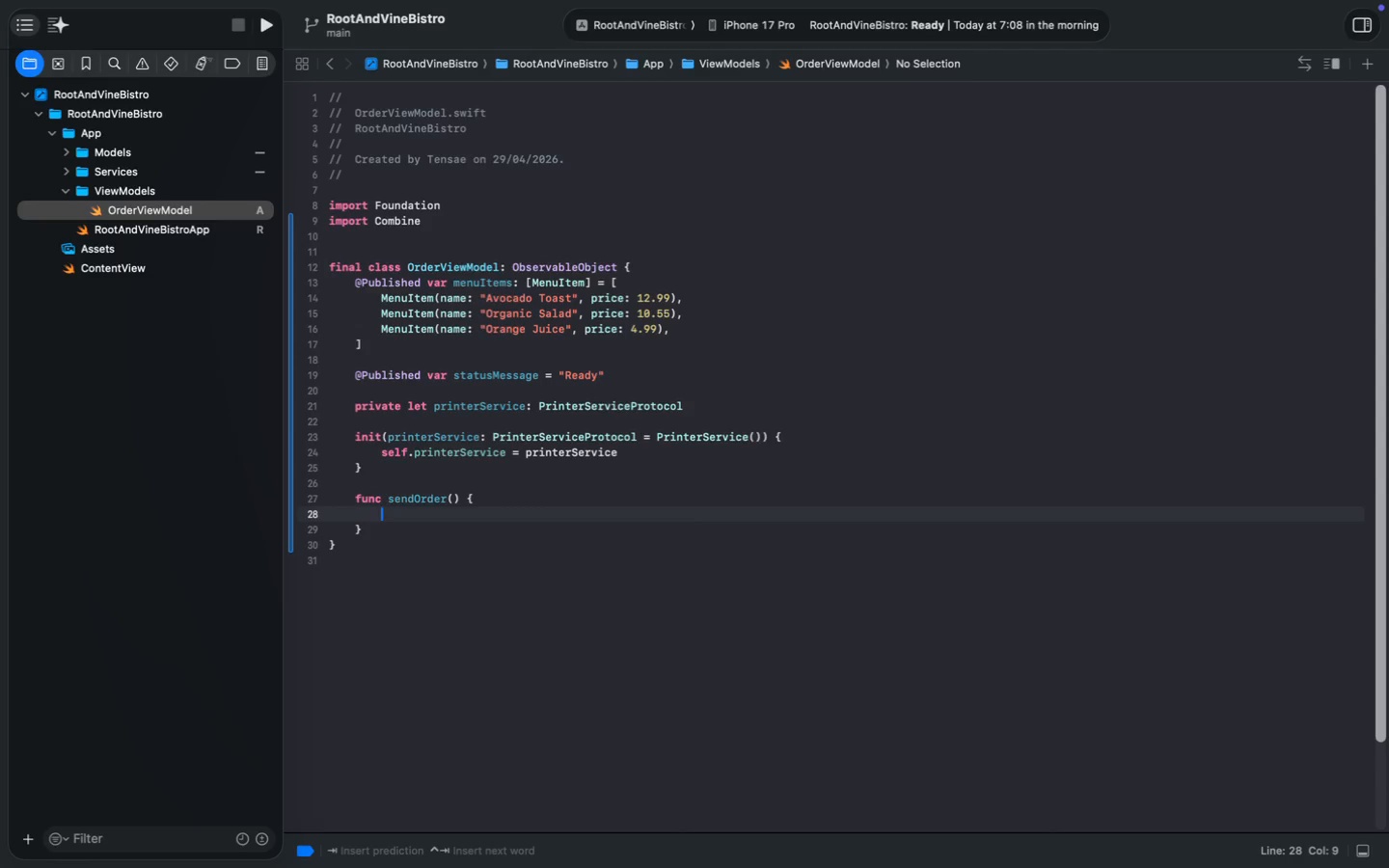 
 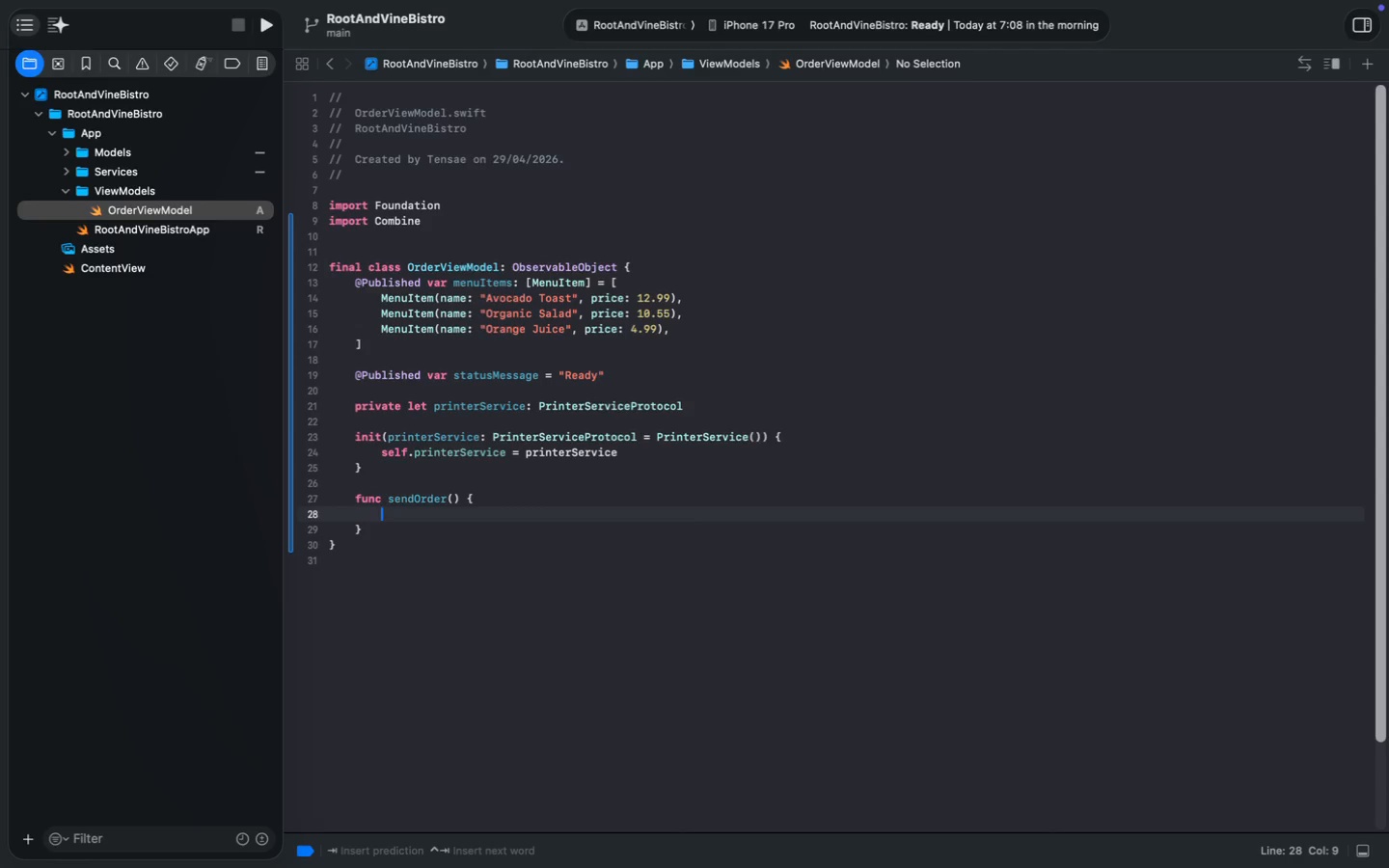 
key(Enter)
 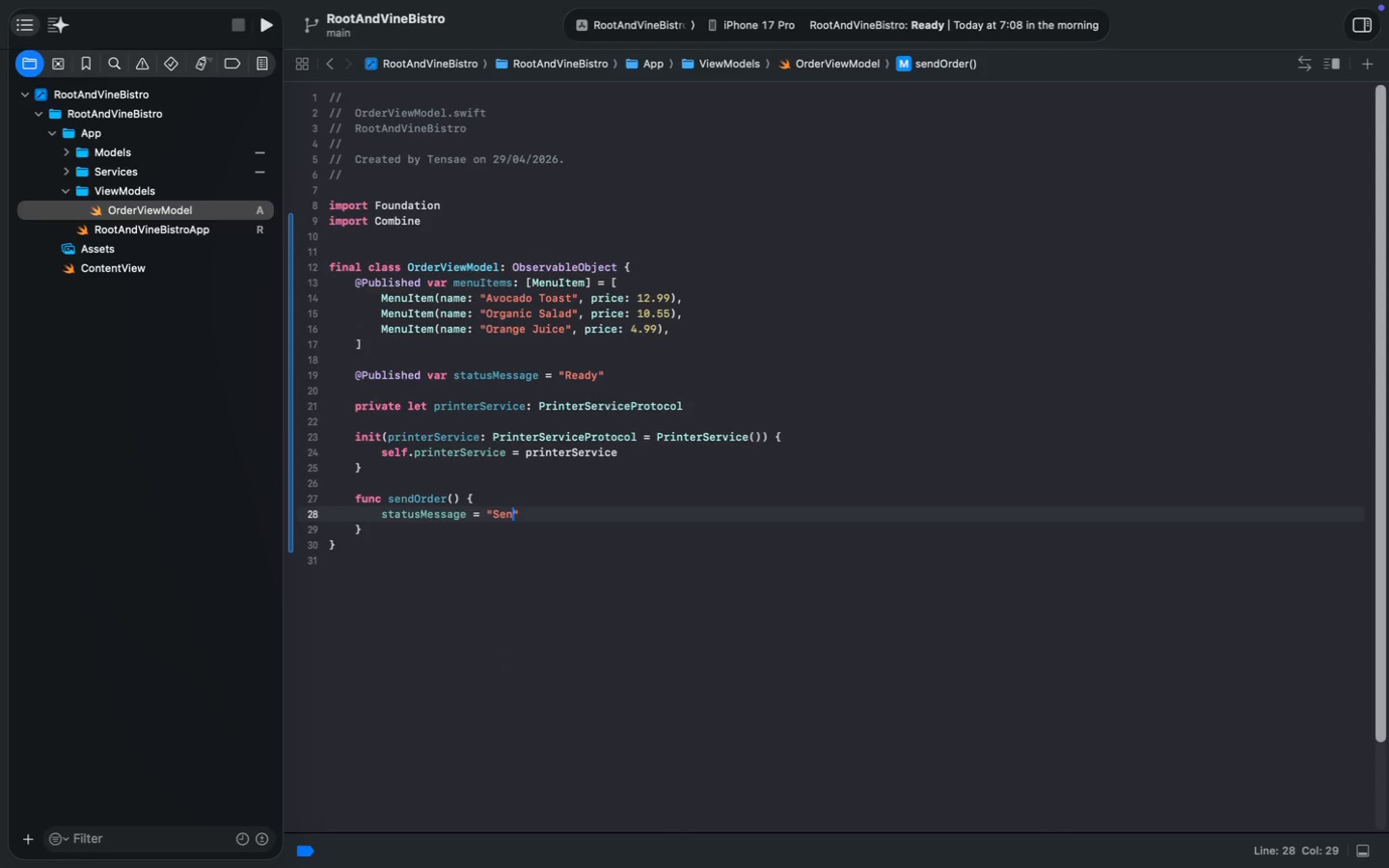 
type( = "Sendinf )
key(Backspace)
key(Backspace)
type(g order...)
 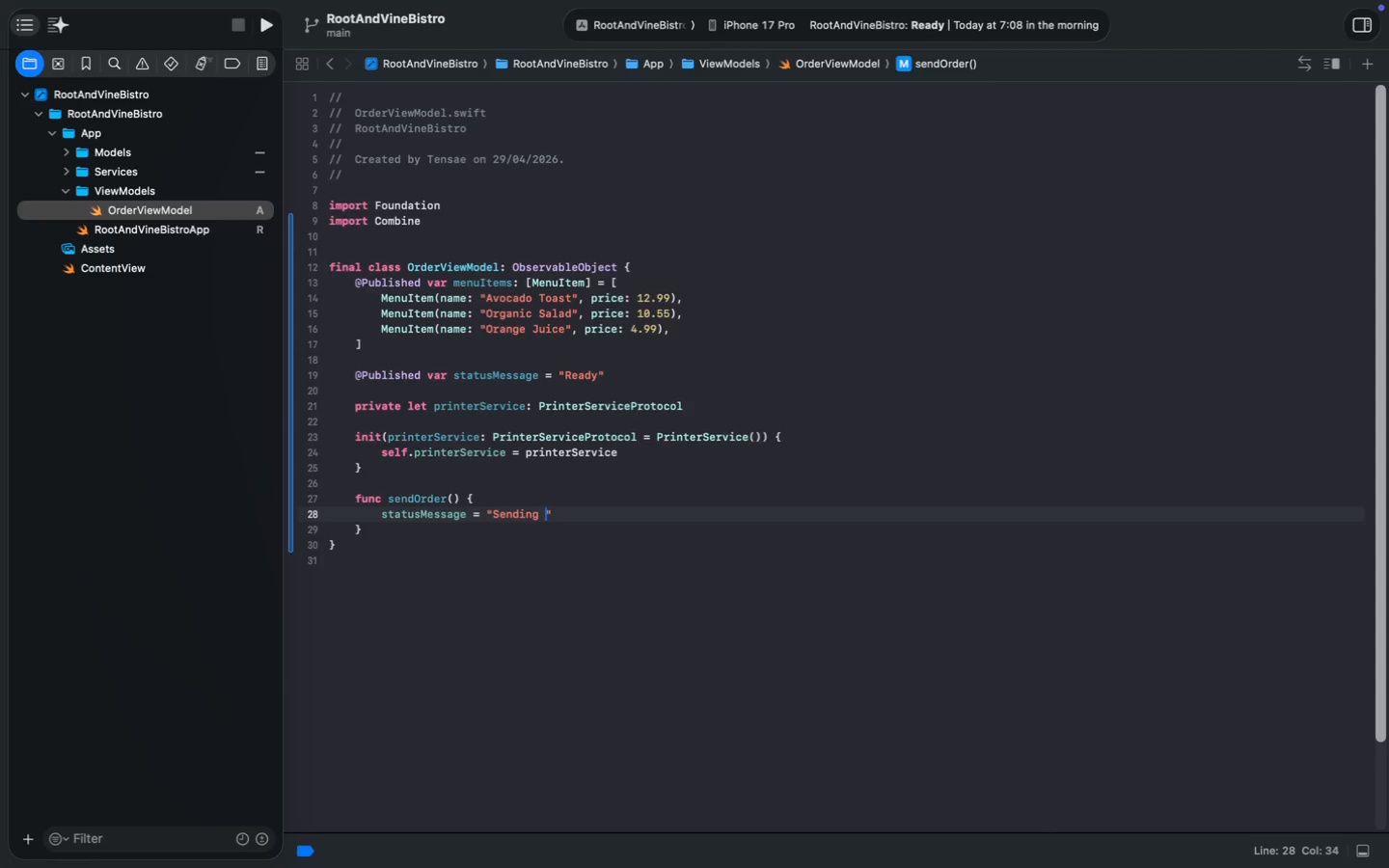 
 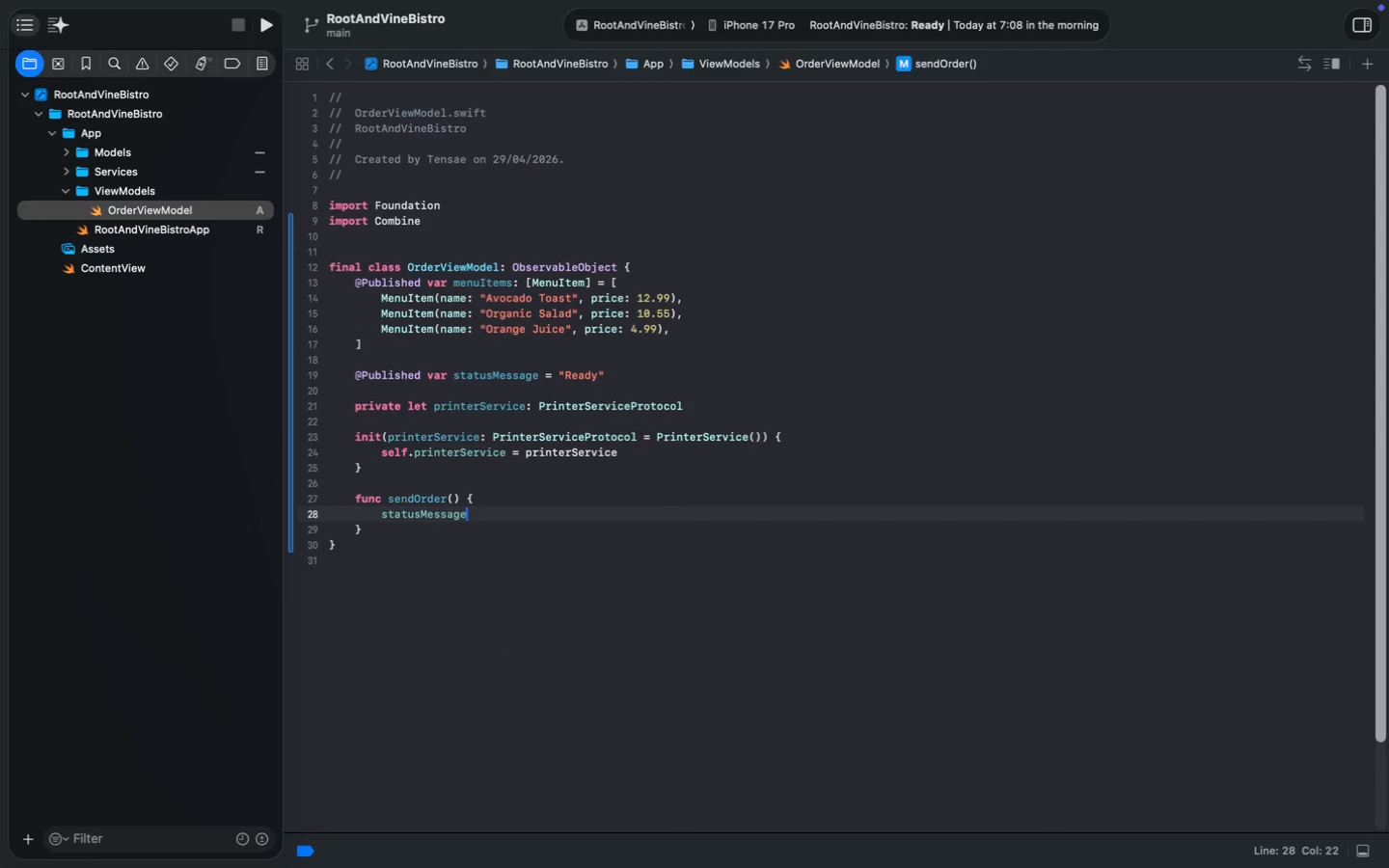 
key(ArrowRight)
 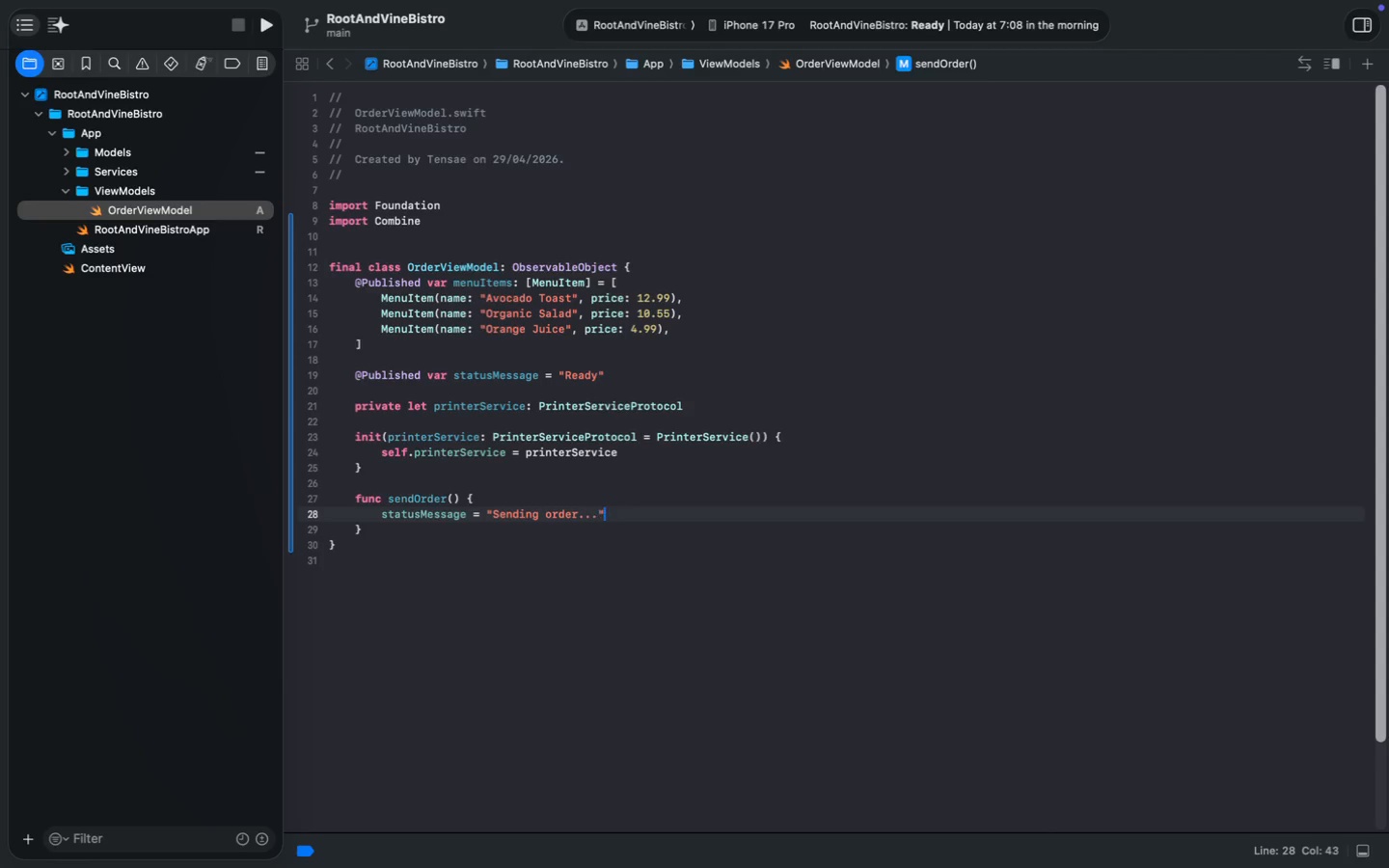 
key(ArrowDown)
 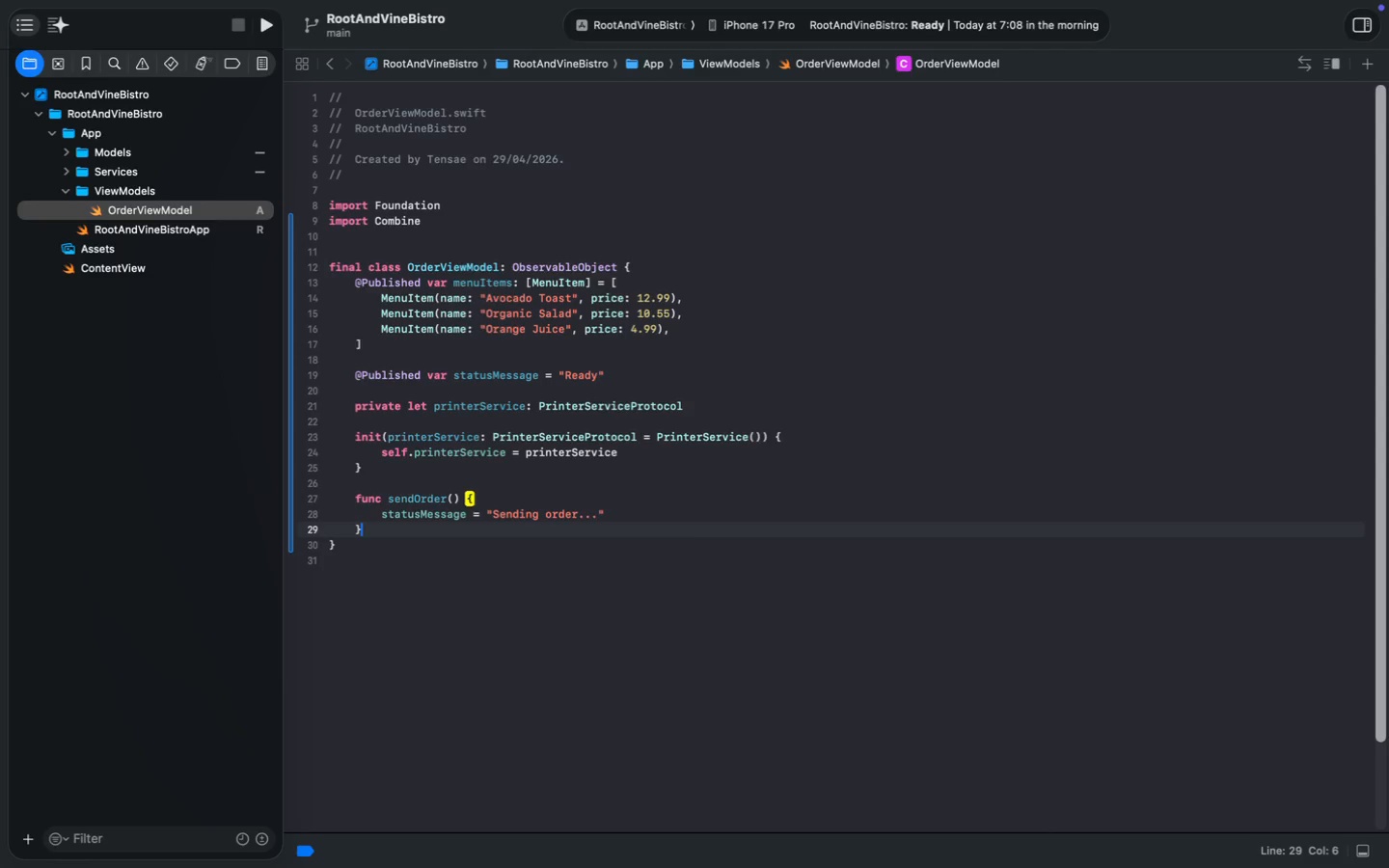 
key(Enter)
 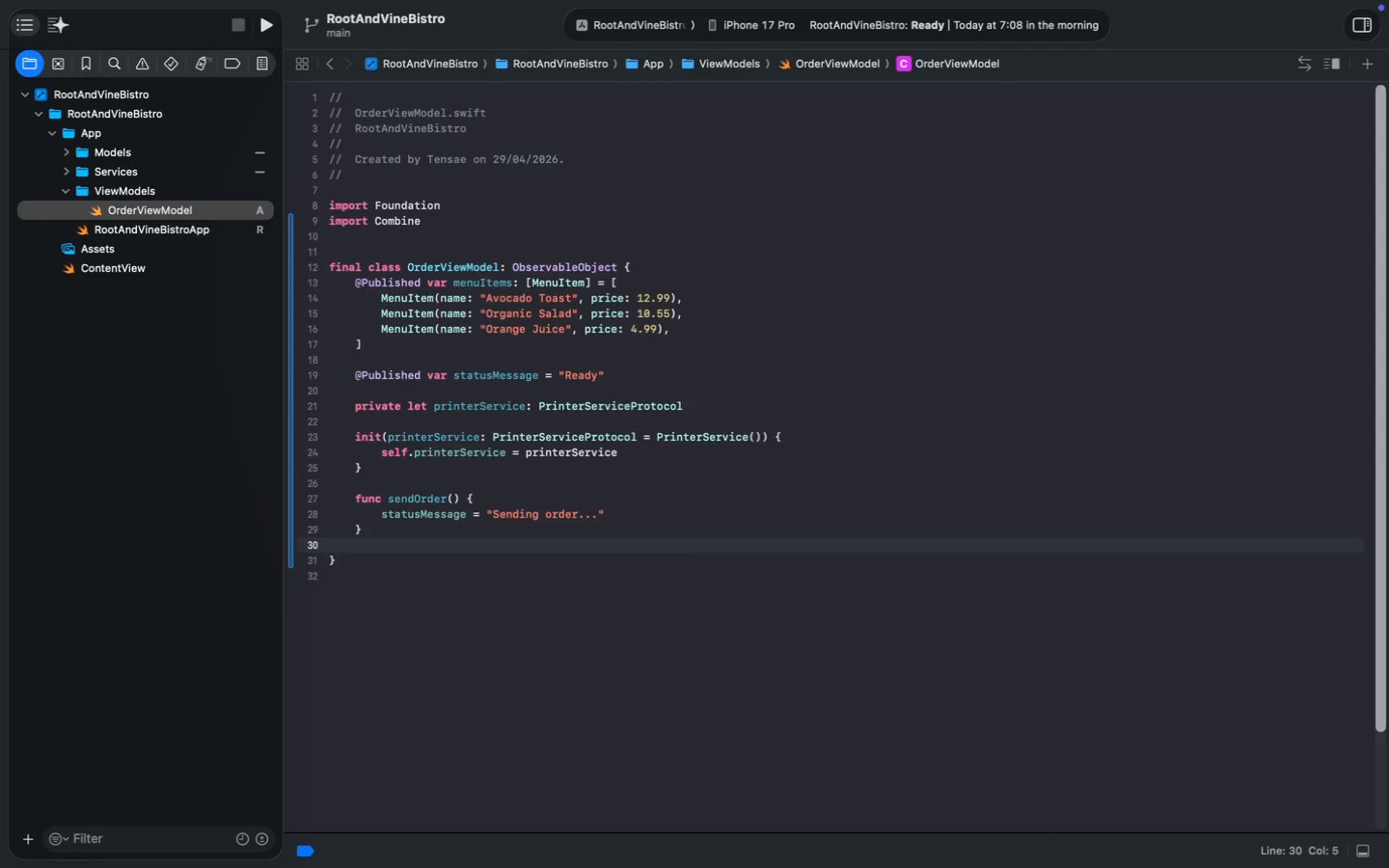 
key(Meta+Z)
 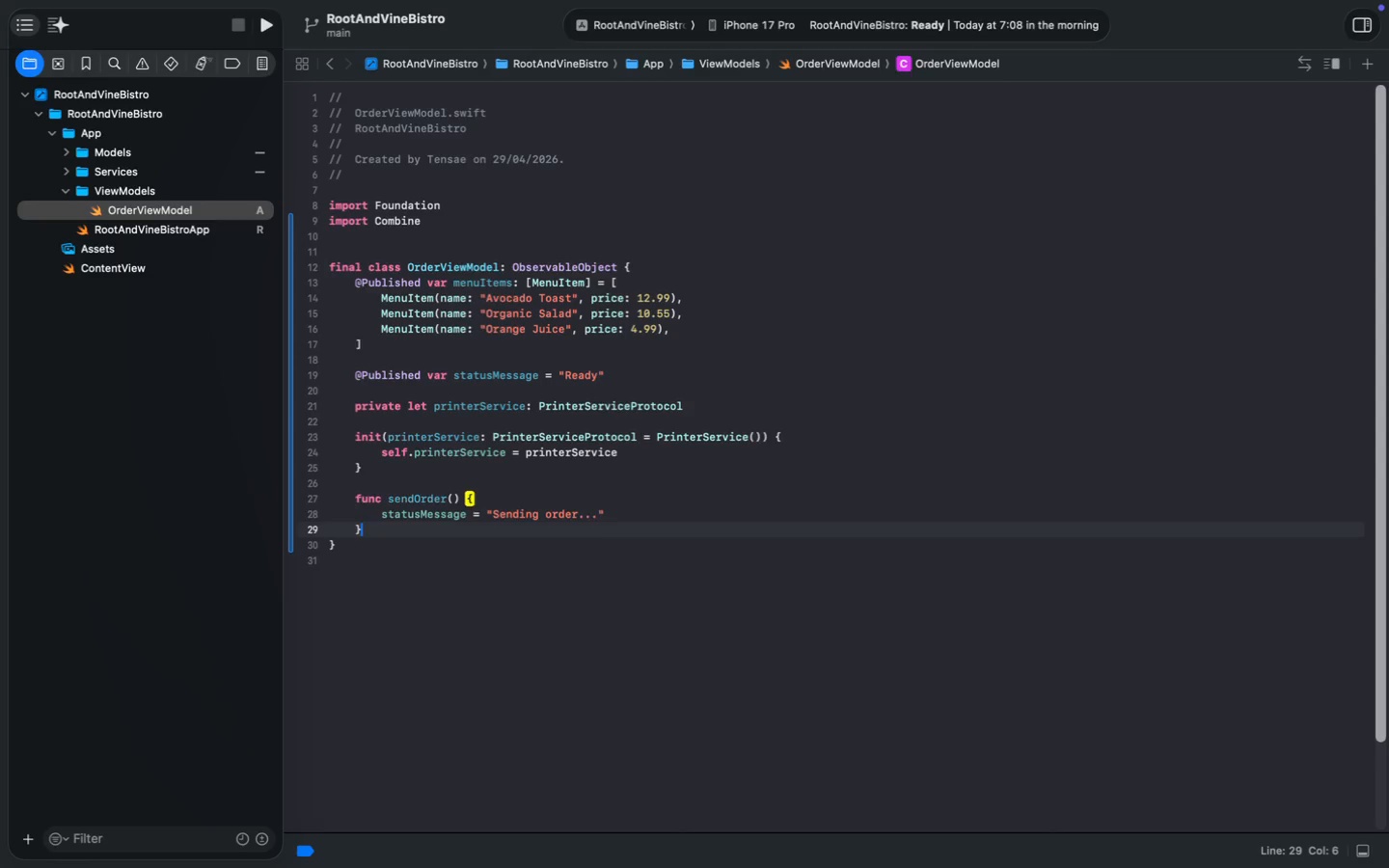 
key(ArrowUp)
 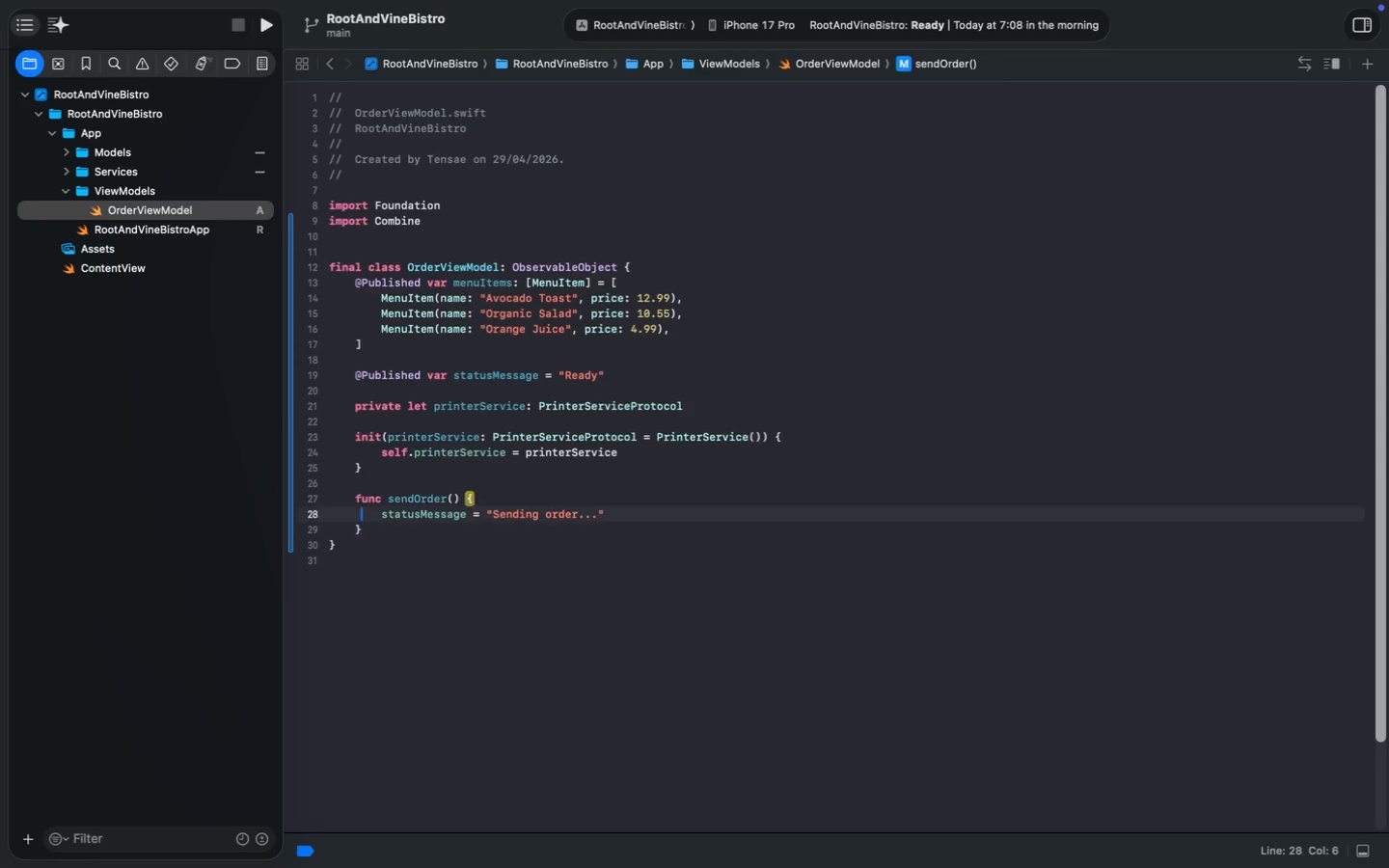 
key(Meta+MetaRight)
 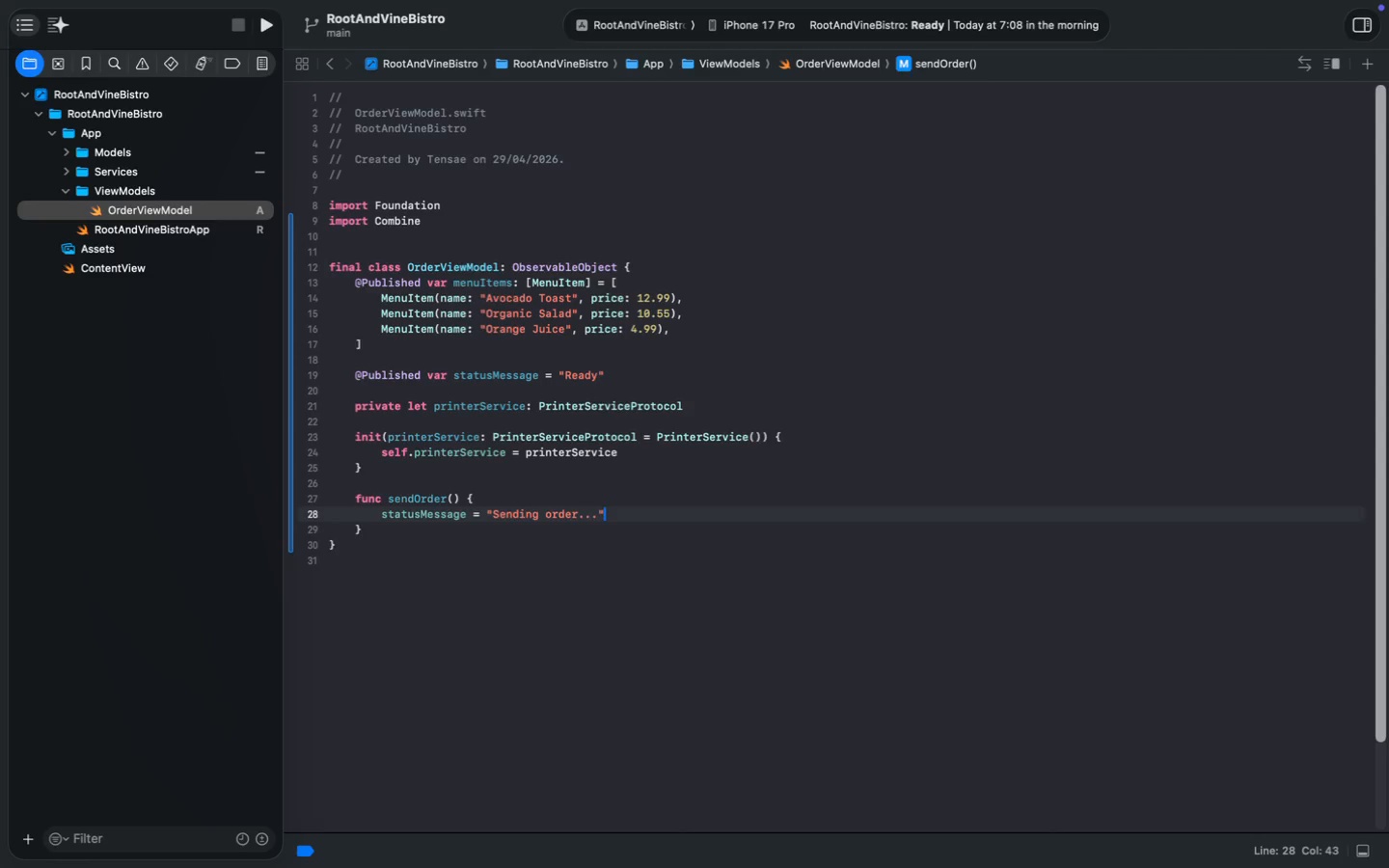 
key(Meta+ArrowRight)
 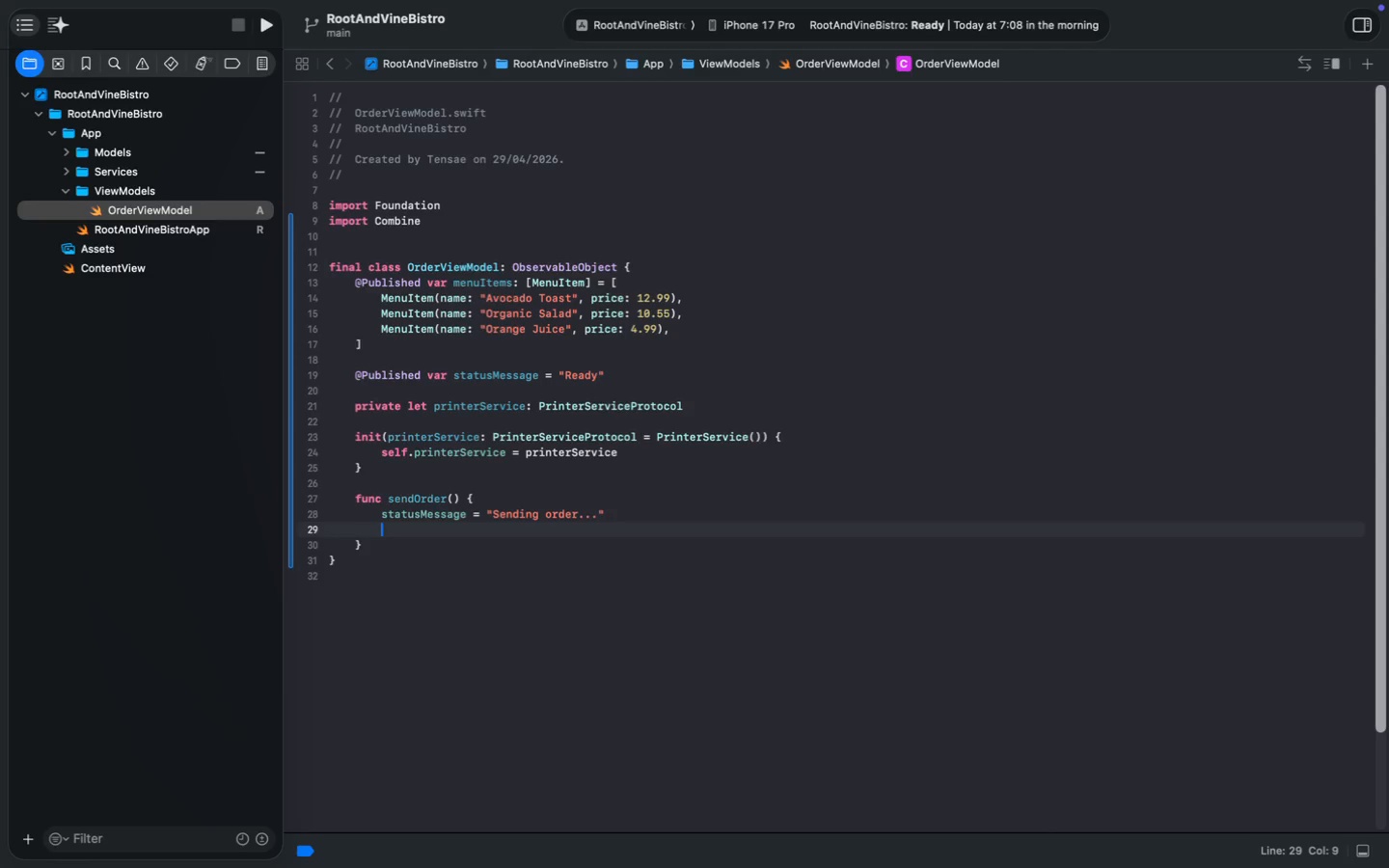 
key(Enter)
 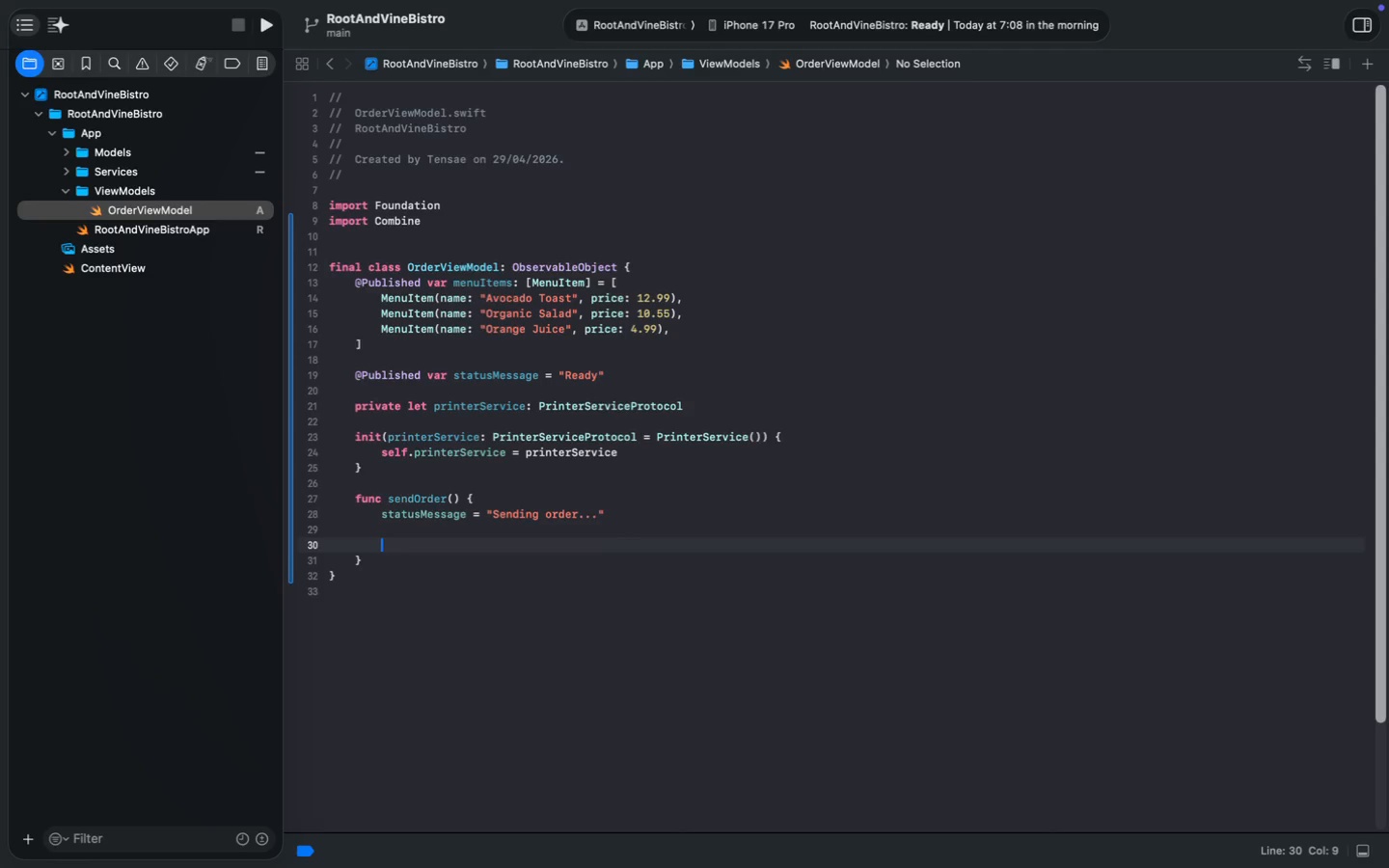 
key(Enter)
 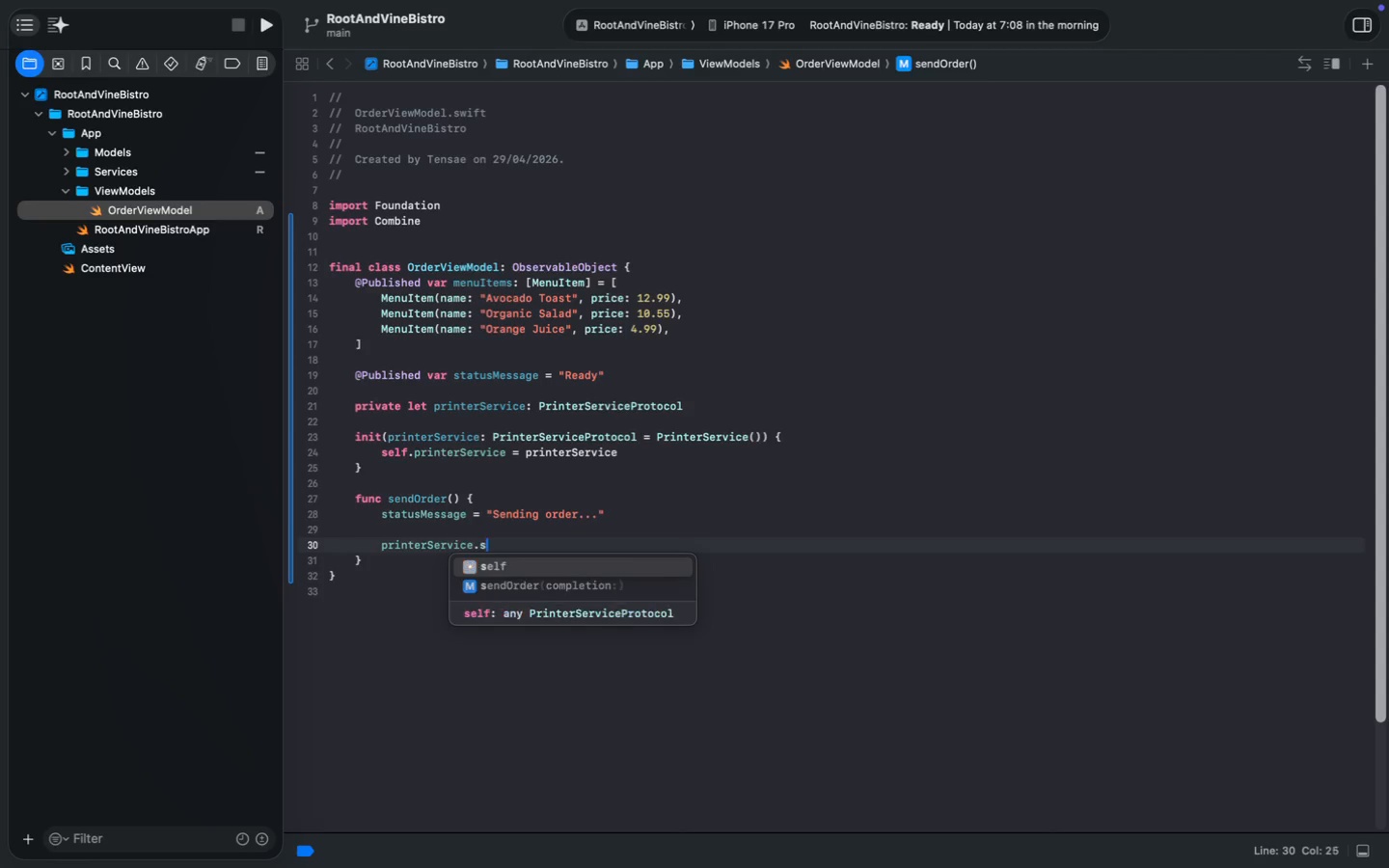 
type(pri)
key(Tab)
type(.se)
 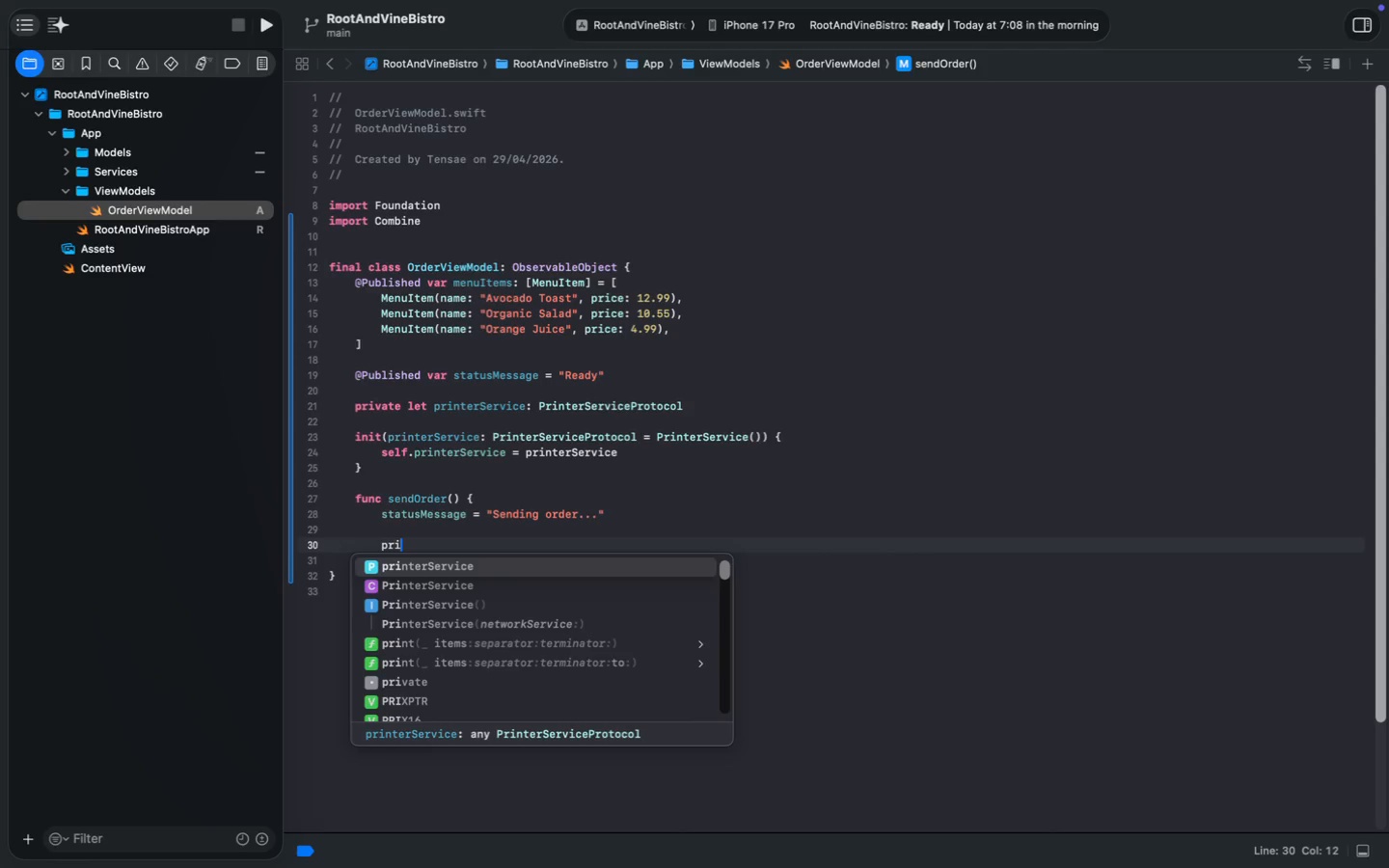 
key(ArrowDown)
 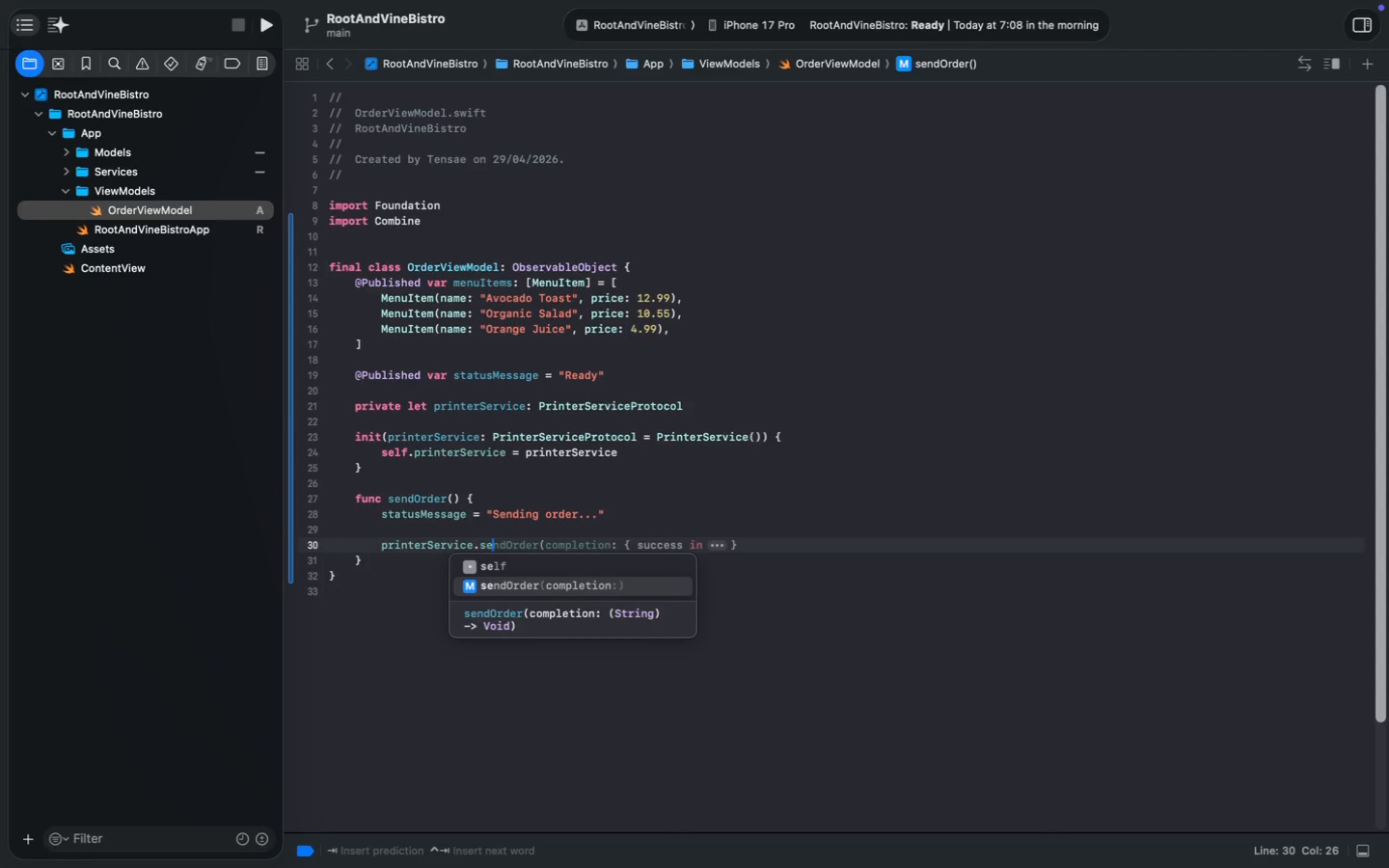 
key(Enter)
 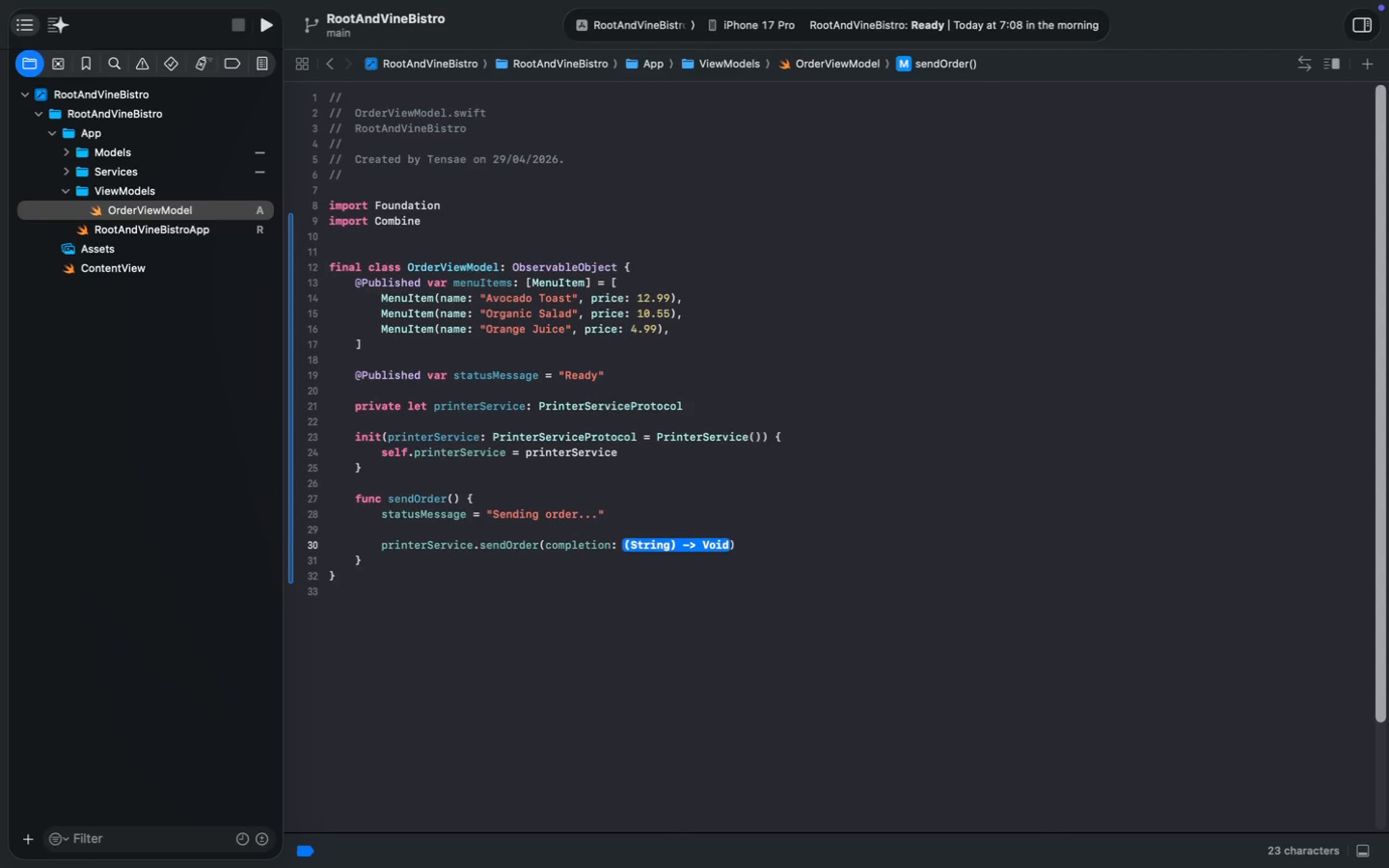 
key(Backspace)
key(Backspace)
key(Backspace)
key(Backspace)
key(Backspace)
key(Backspace)
key(Backspace)
key(Backspace)
key(Backspace)
key(Backspace)
key(Backspace)
key(Backspace)
key(Backspace)
type(mess)
 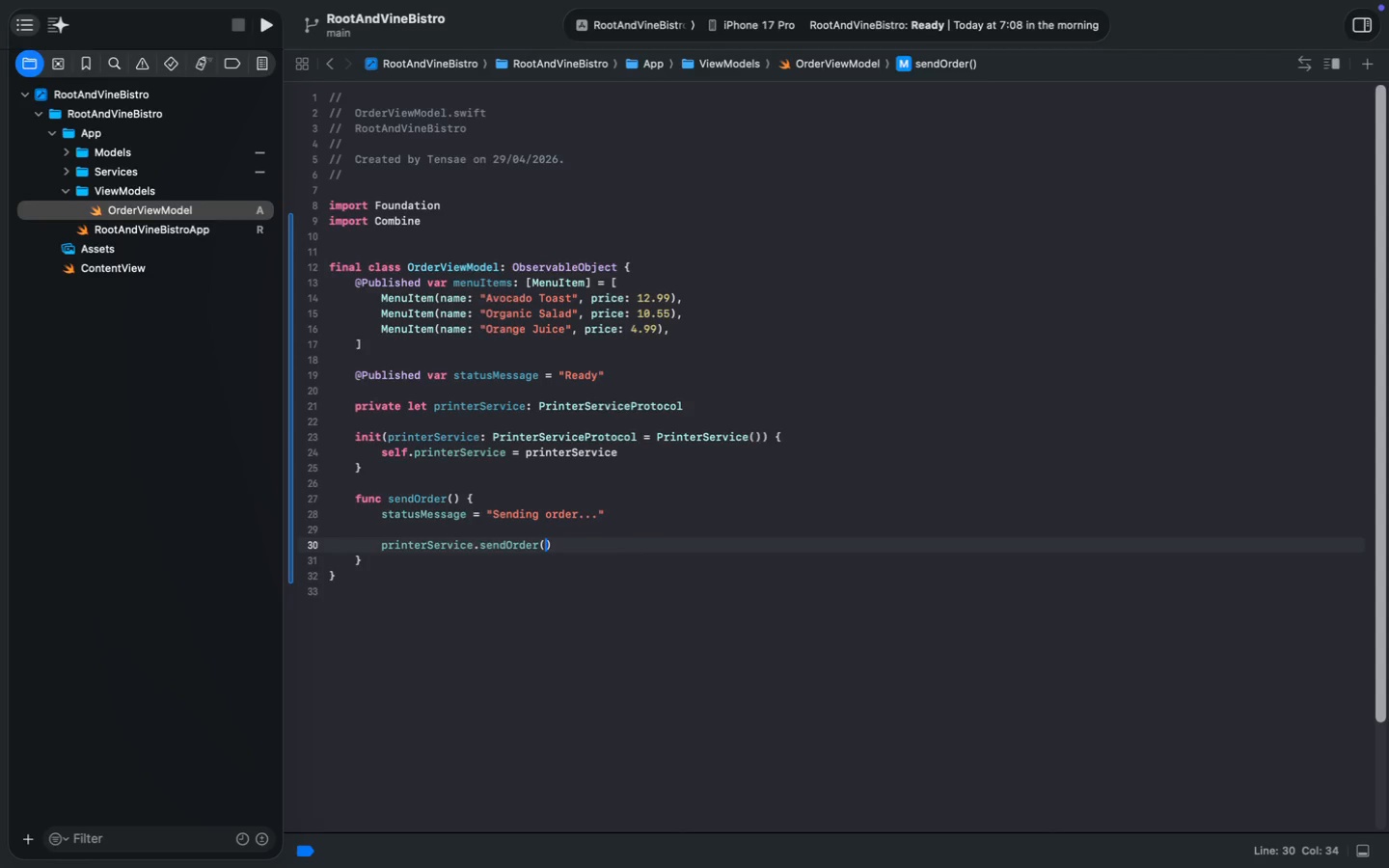 
key(Meta+Z)
 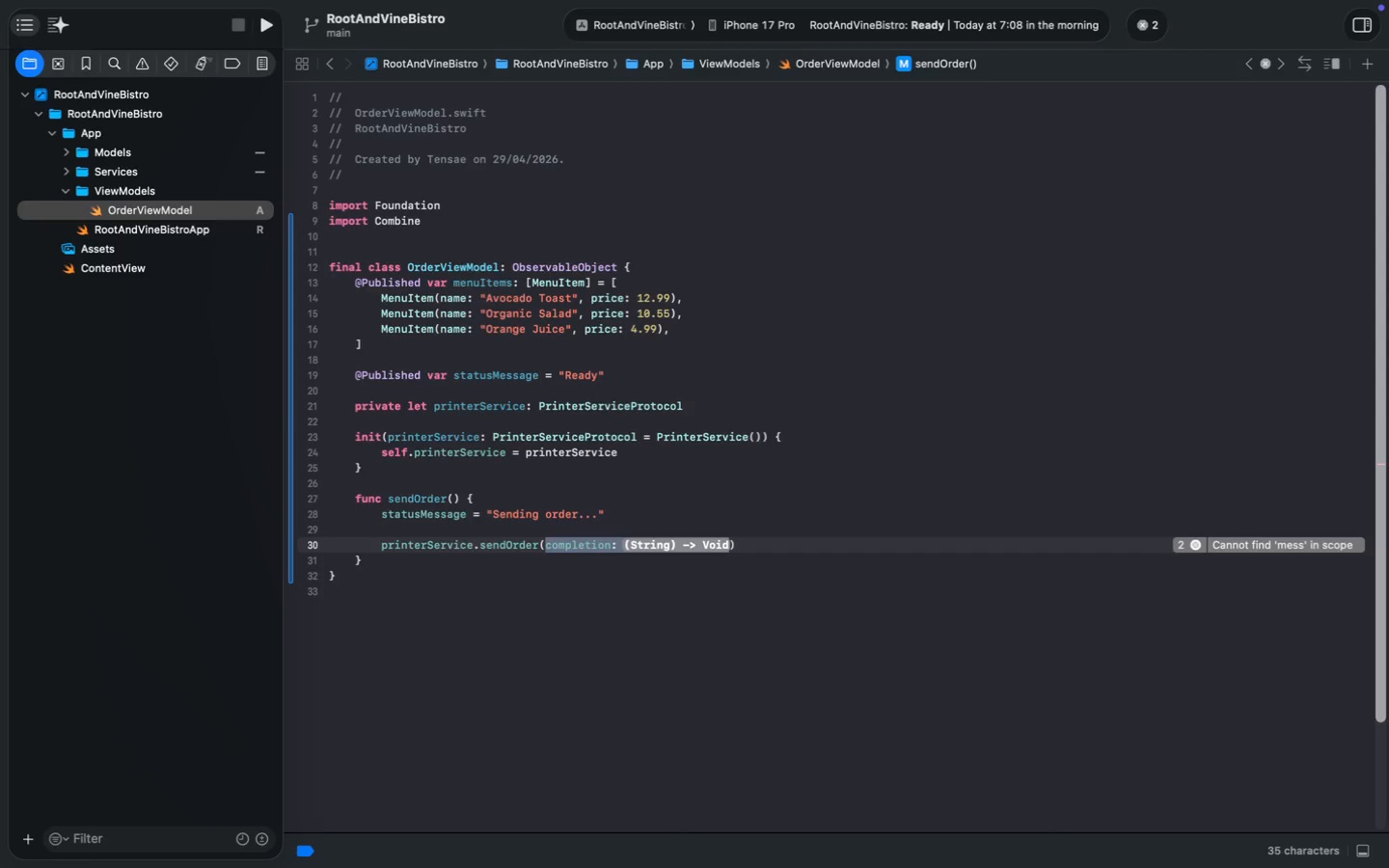 
key(Meta+Z)
 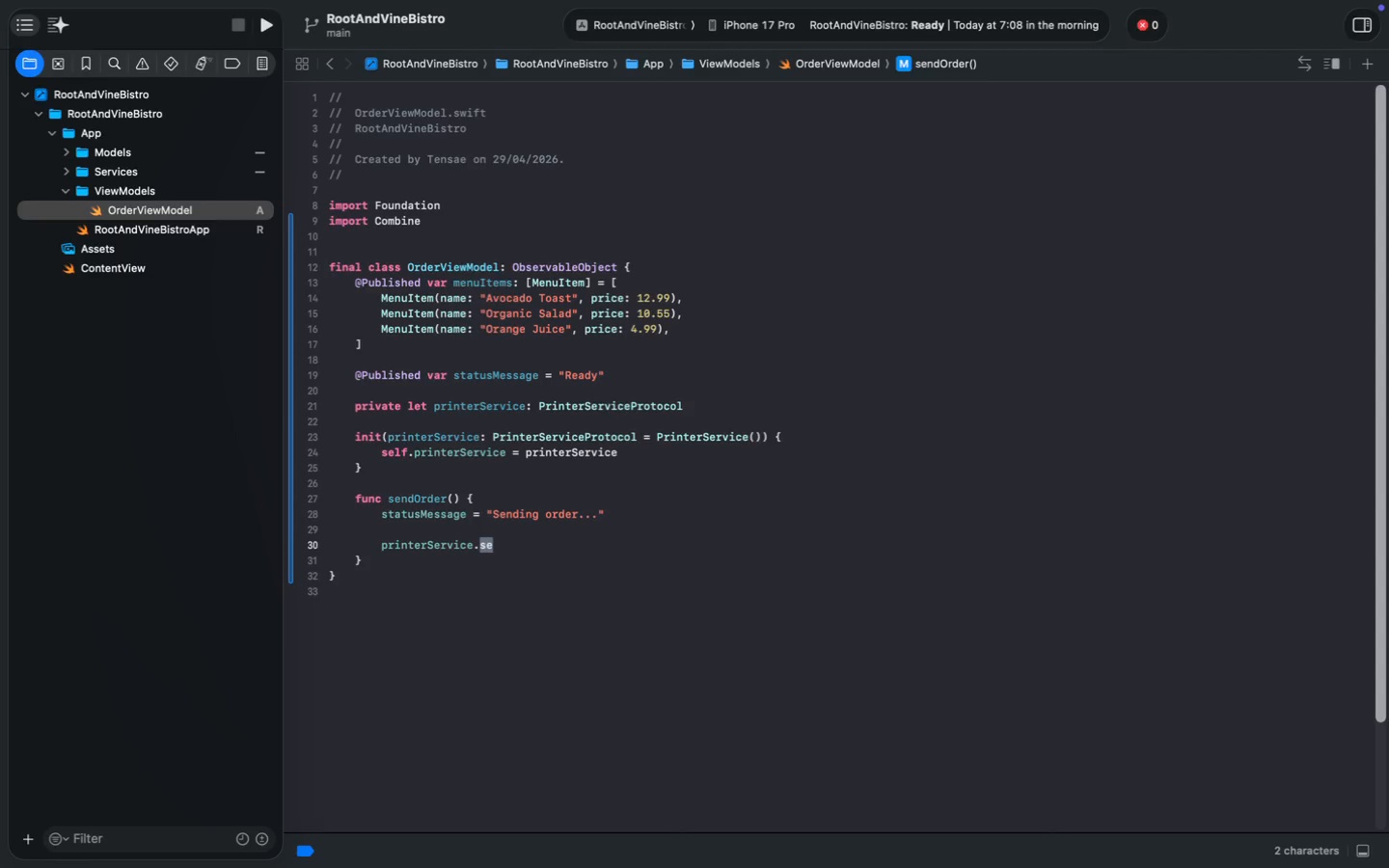 
key(Meta+Shift+Z)
 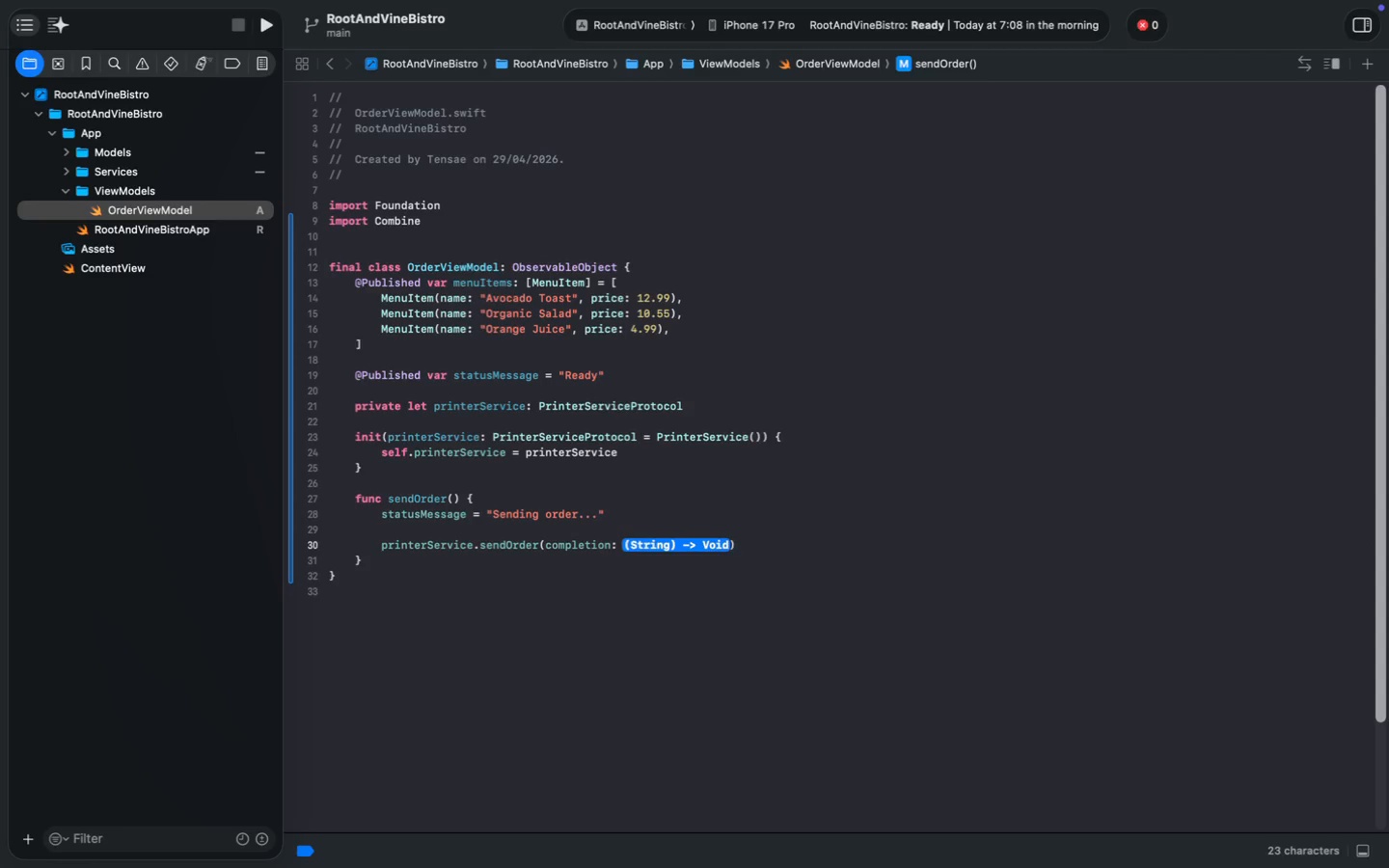 
key(Backspace)
 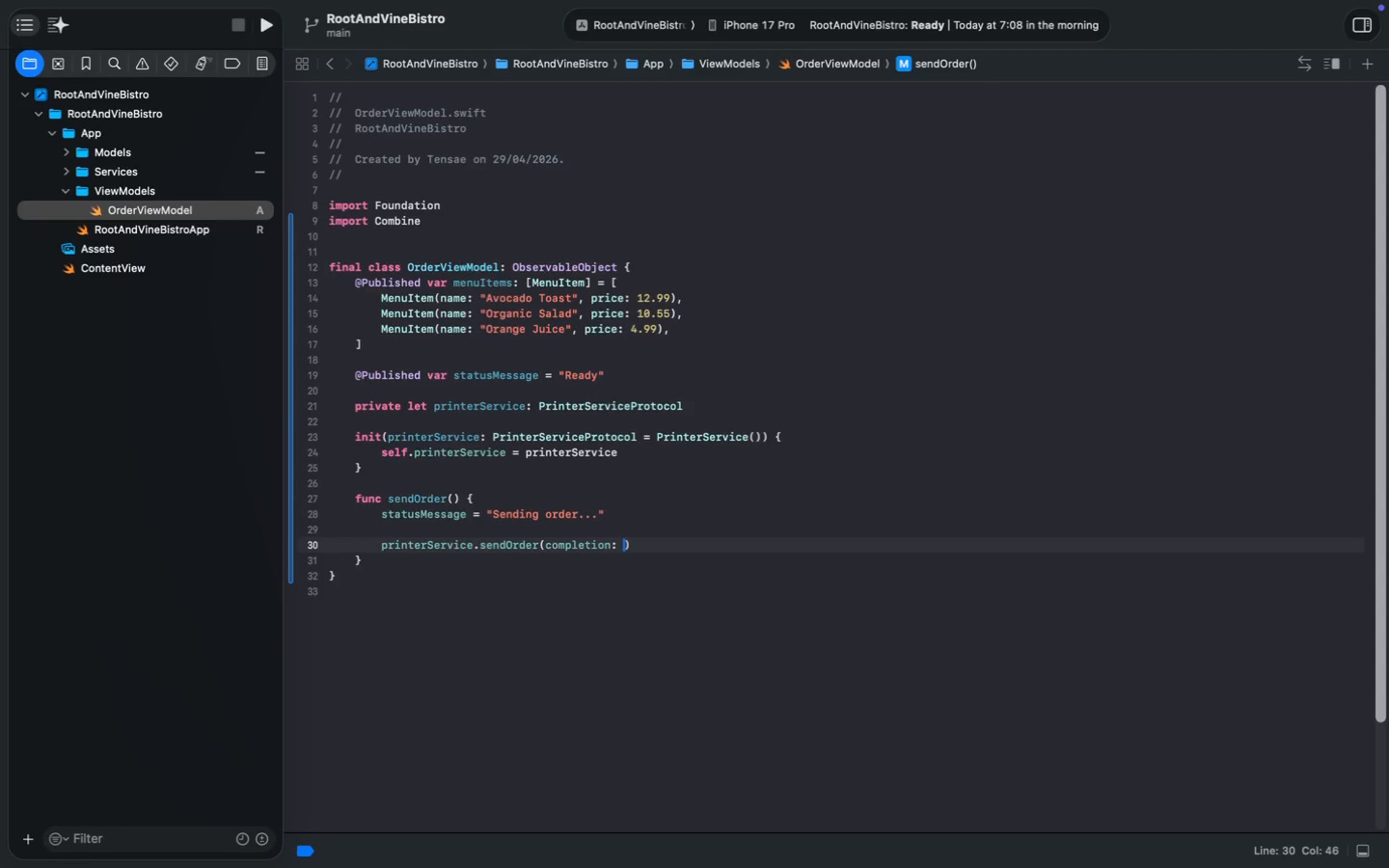 
key(Backspace)
 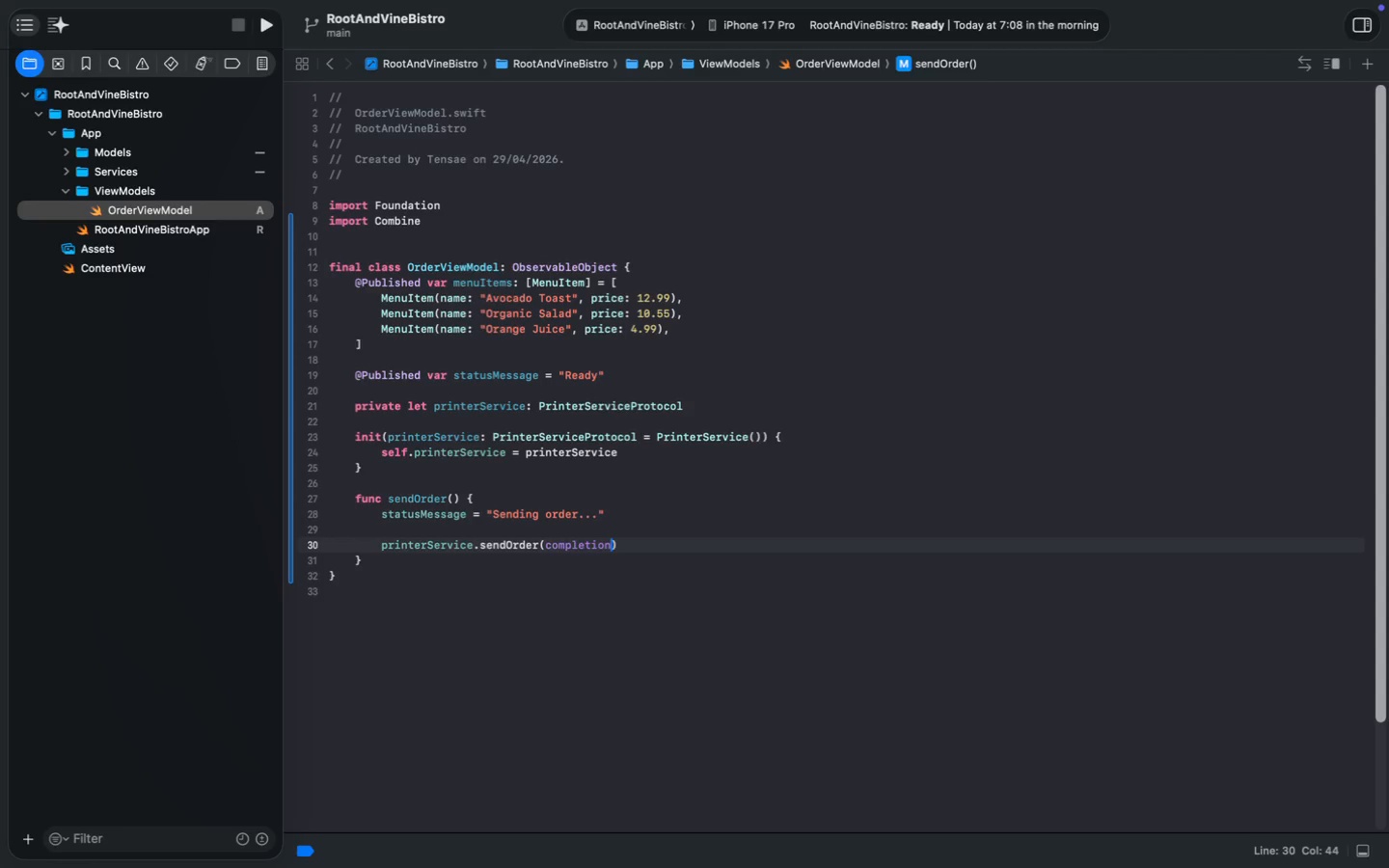 
key(Backspace)
 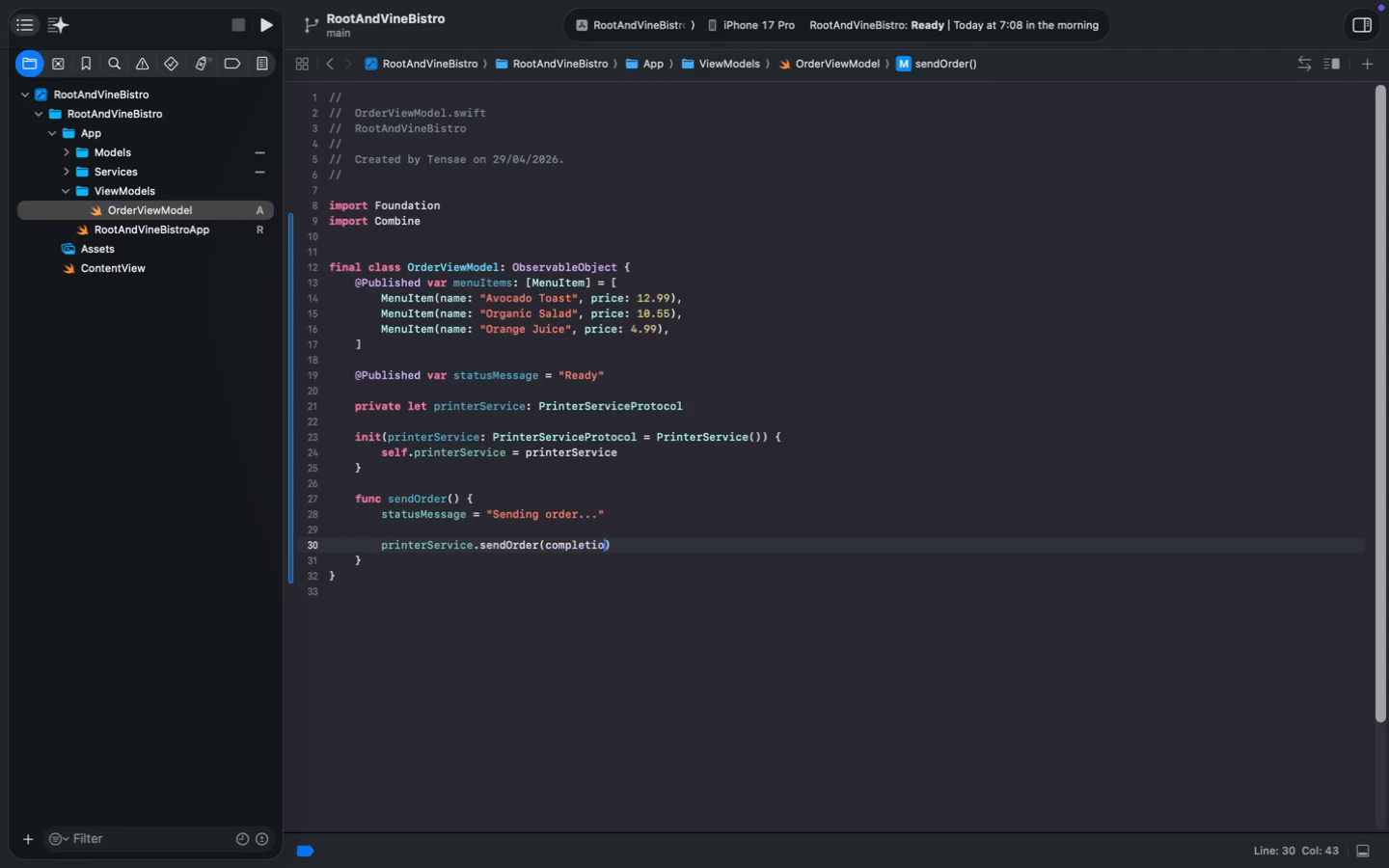 
key(Backspace)
 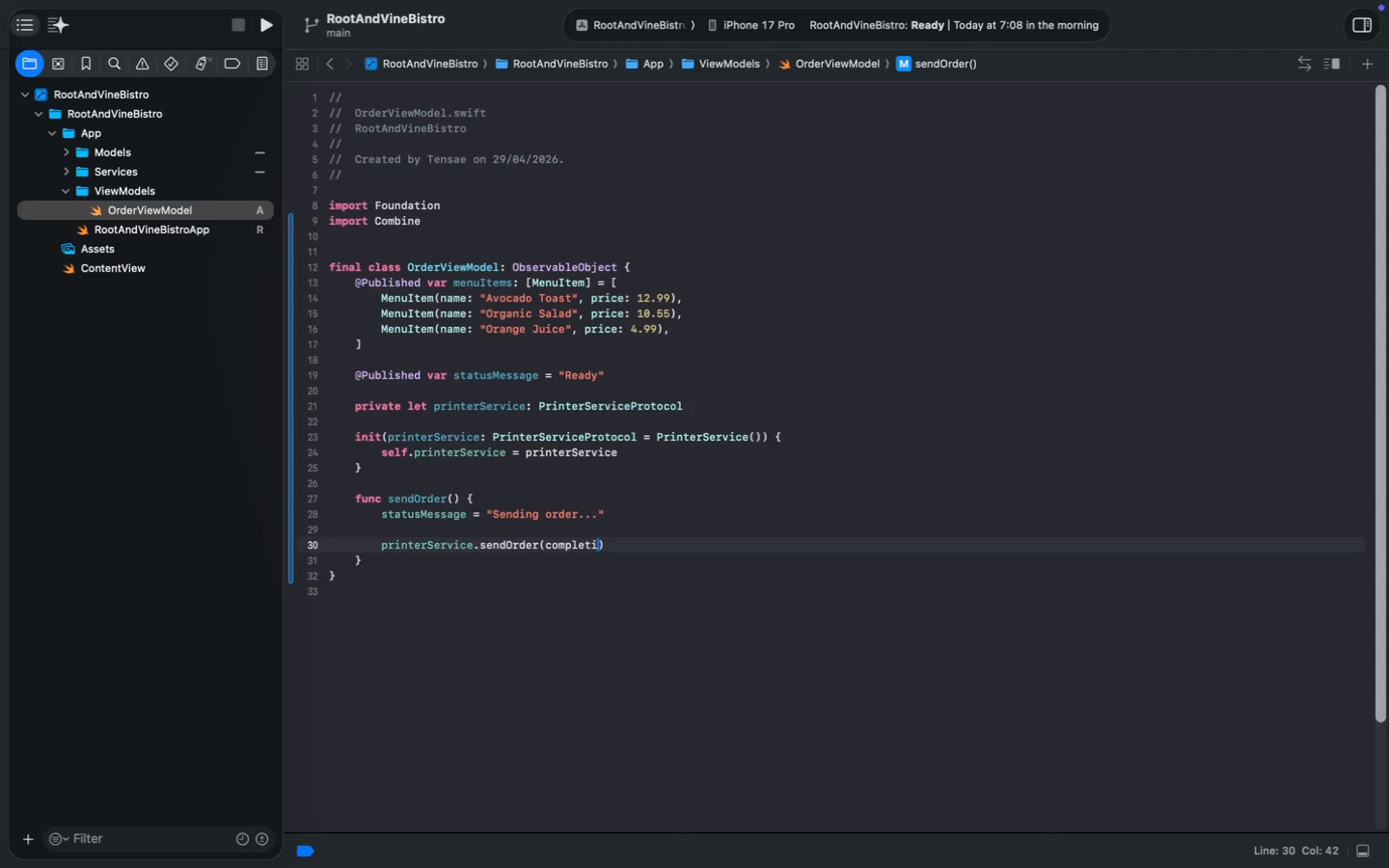 
key(Backspace)
 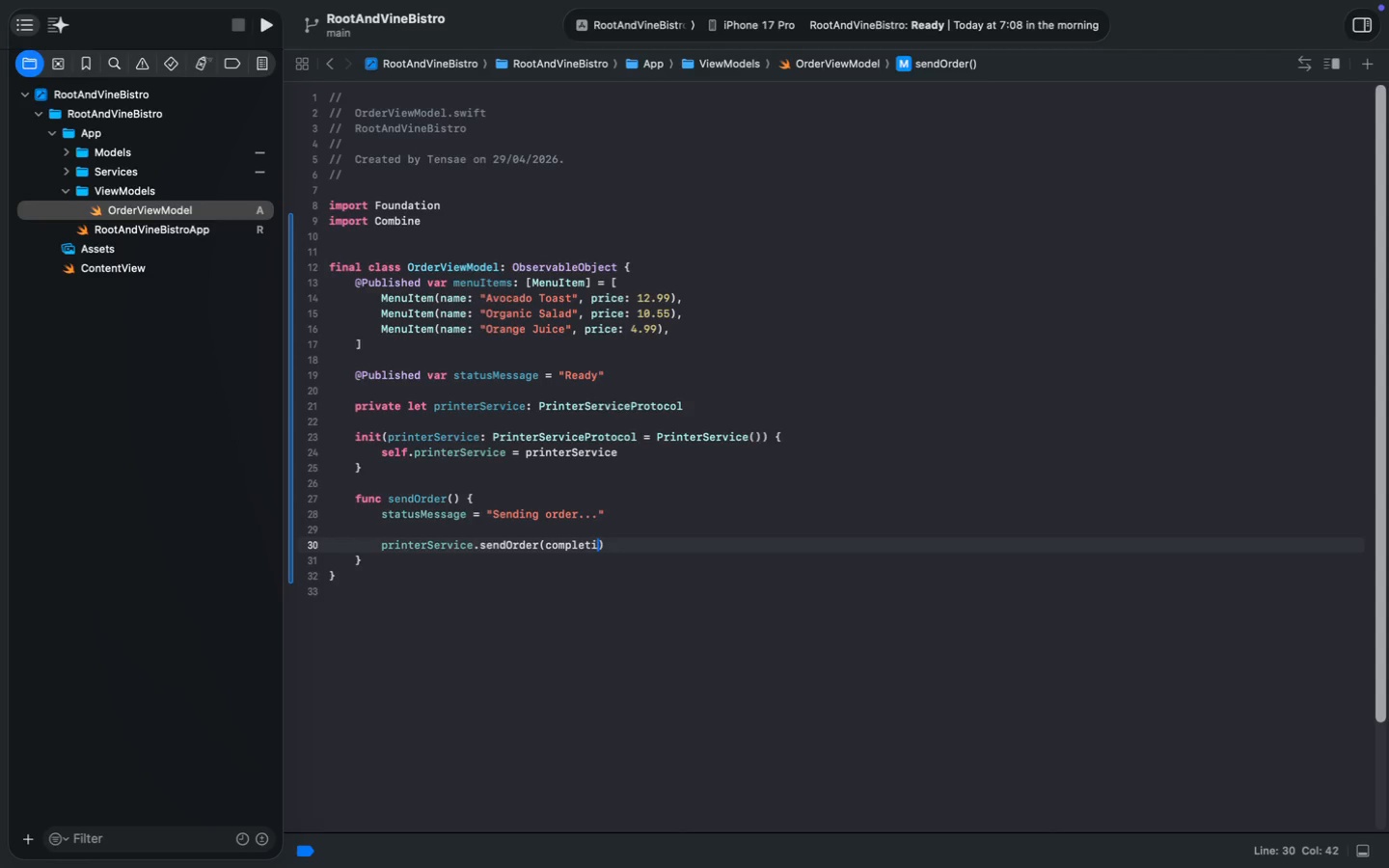 
key(Backspace)
 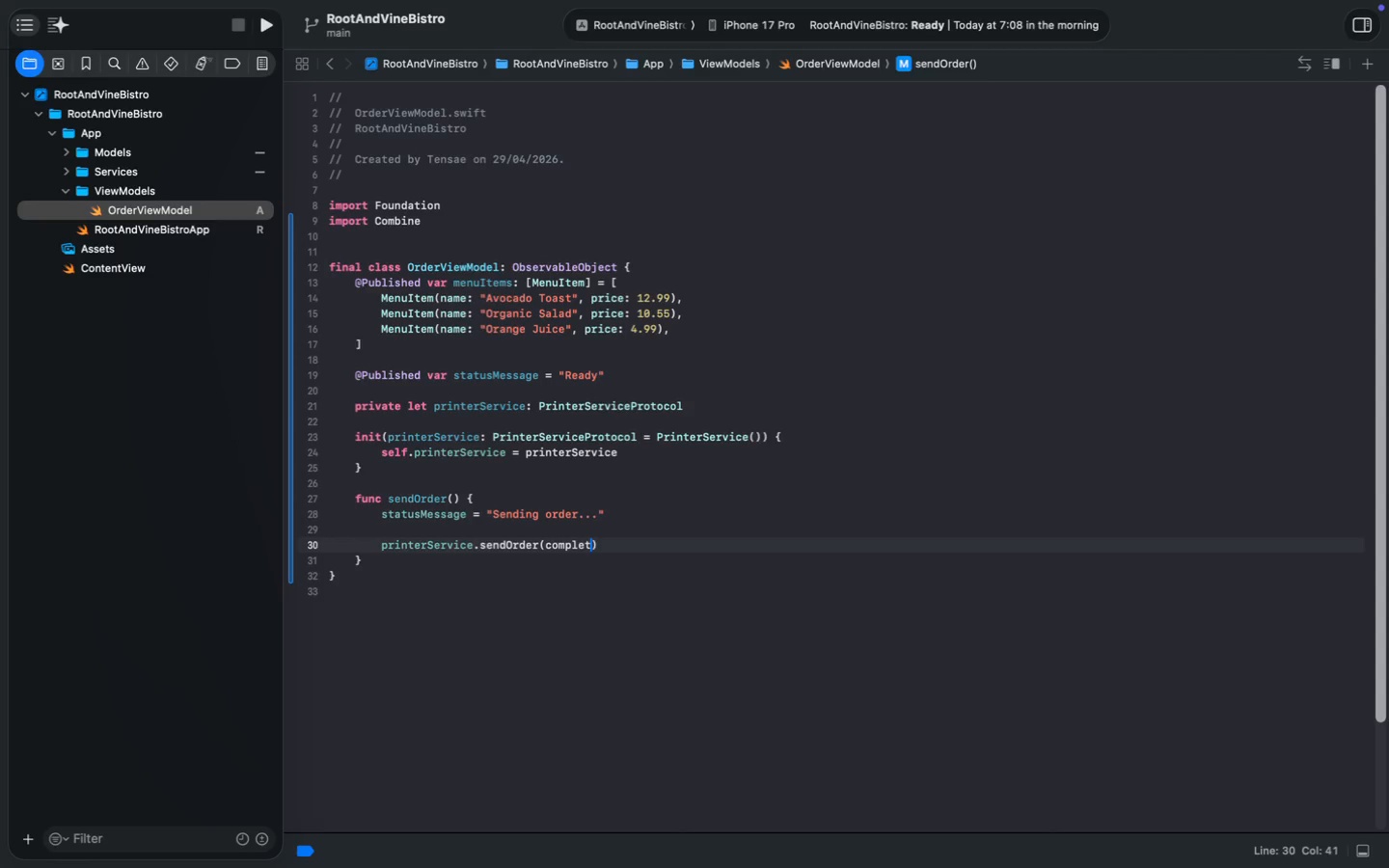 
key(Backspace)
 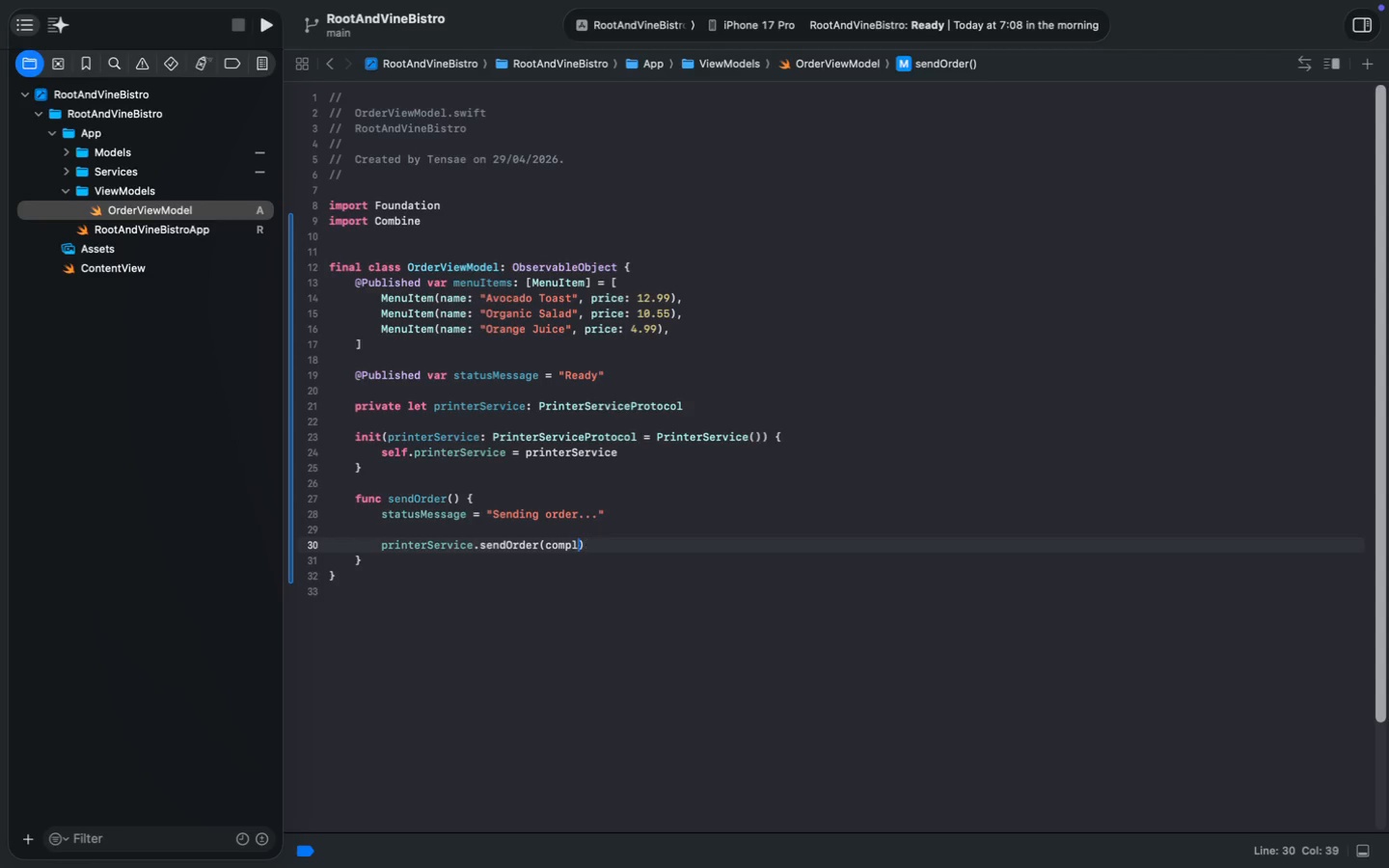 
key(Backspace)
 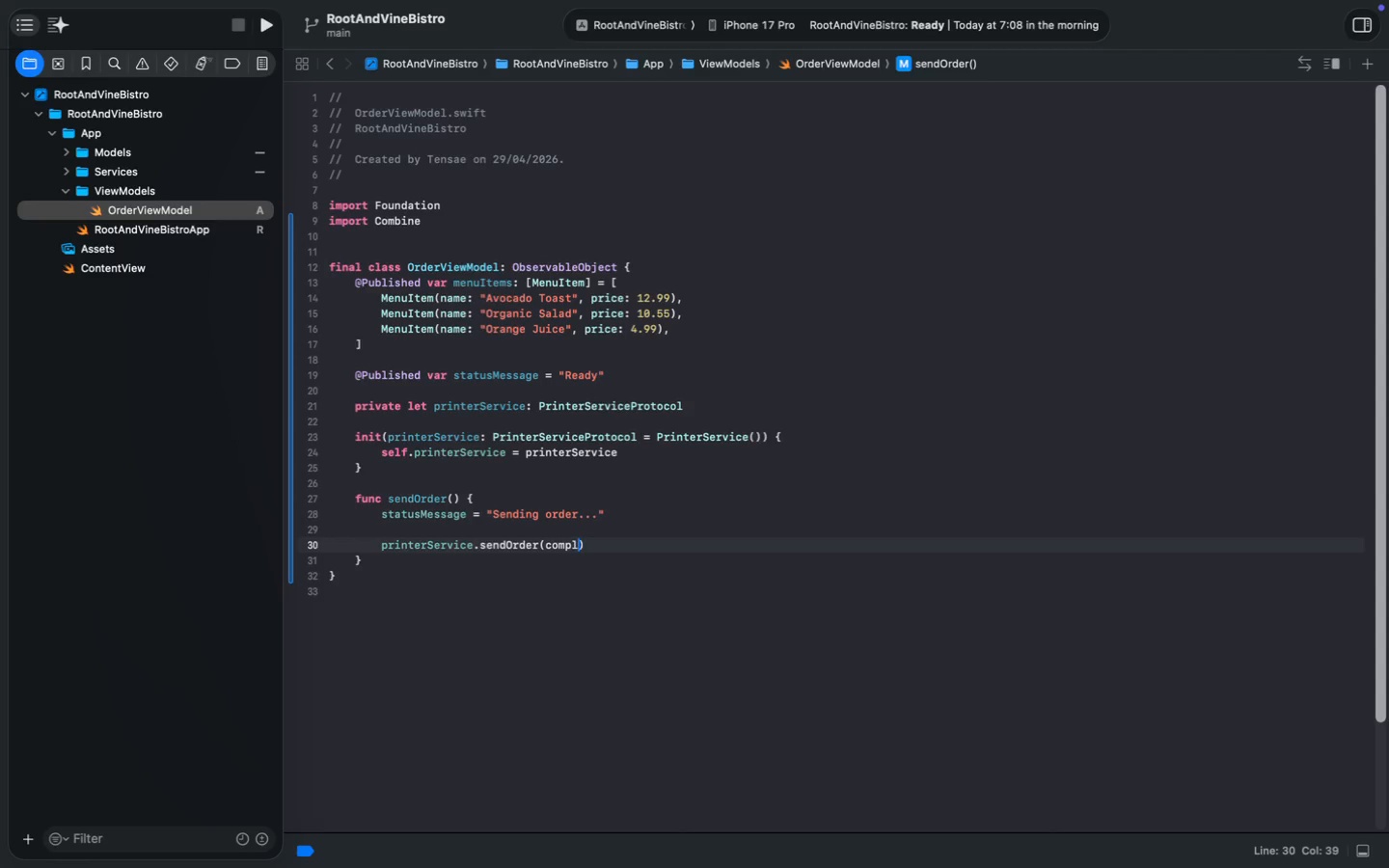 
key(Backspace)
 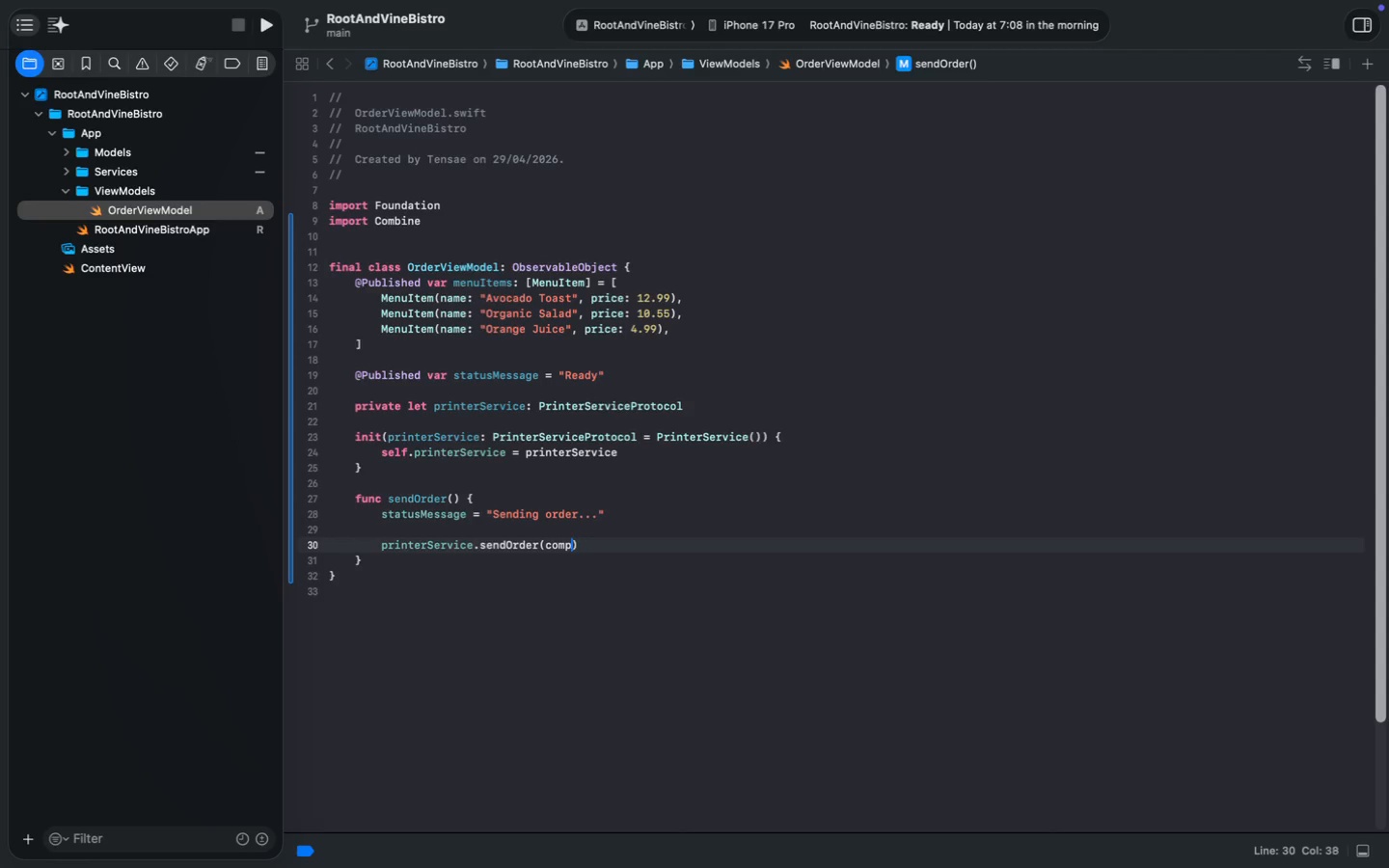 
key(Backspace)
 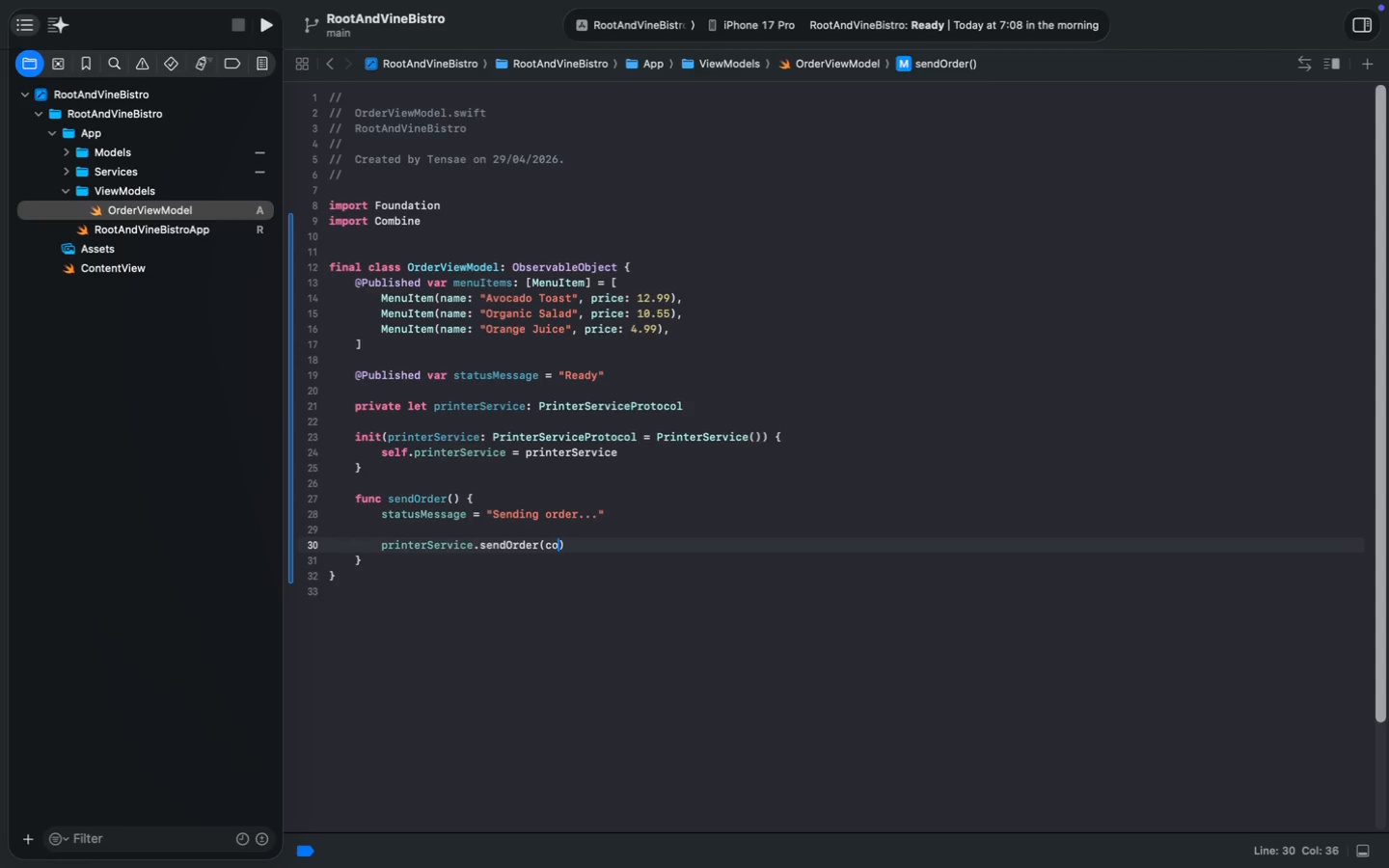 
key(Backspace)
 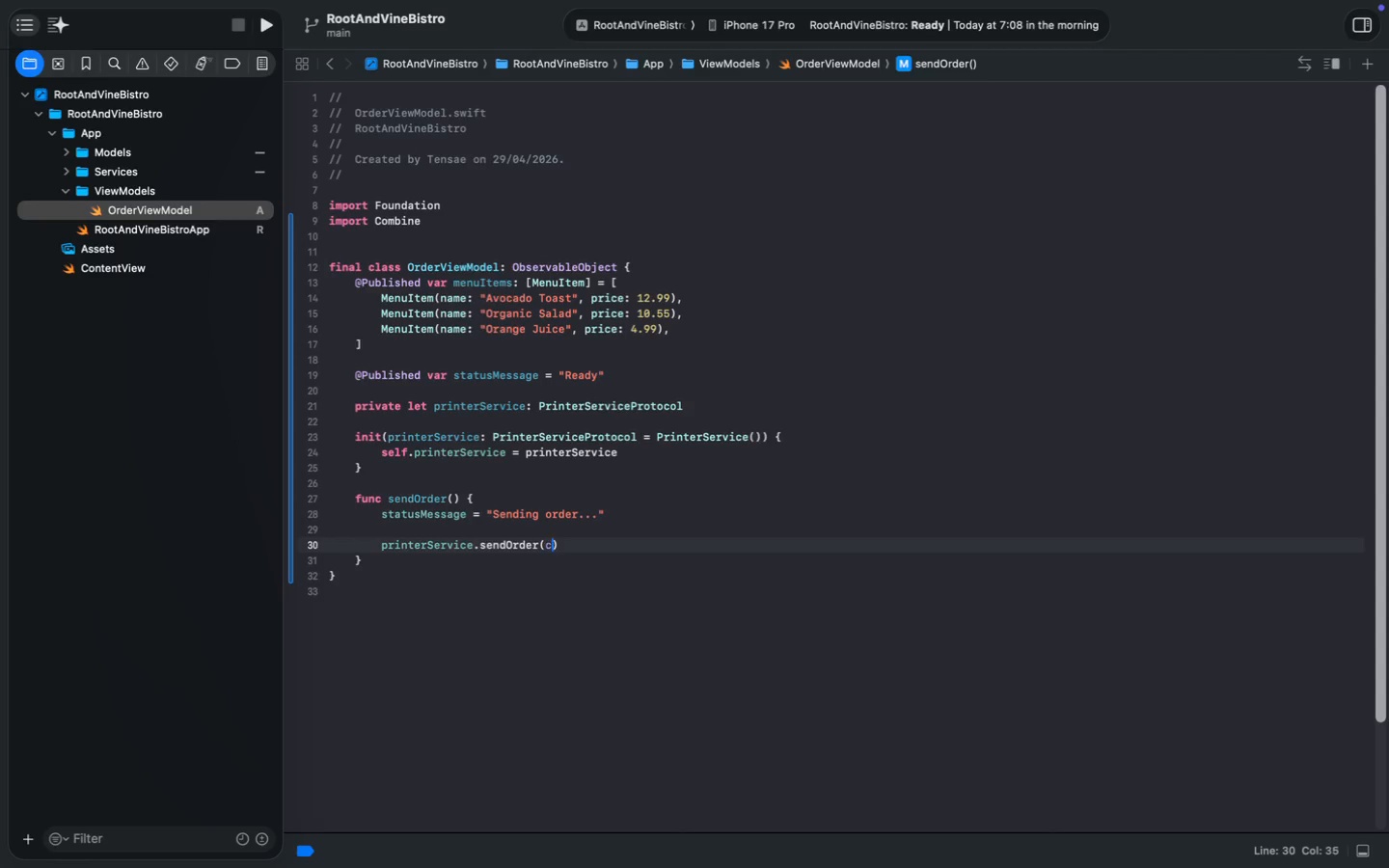 
key(Backspace)
 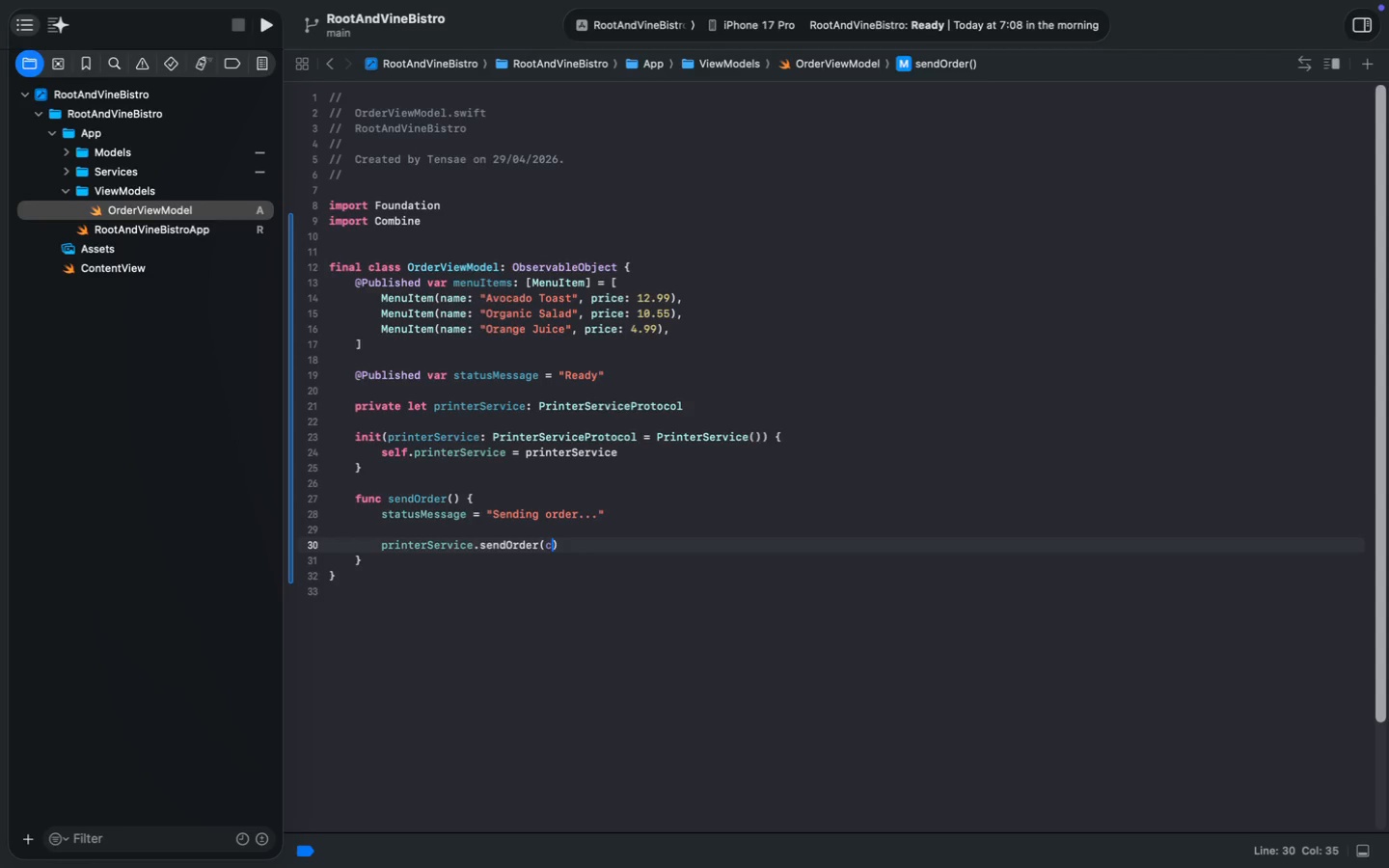 
key(Backspace)
 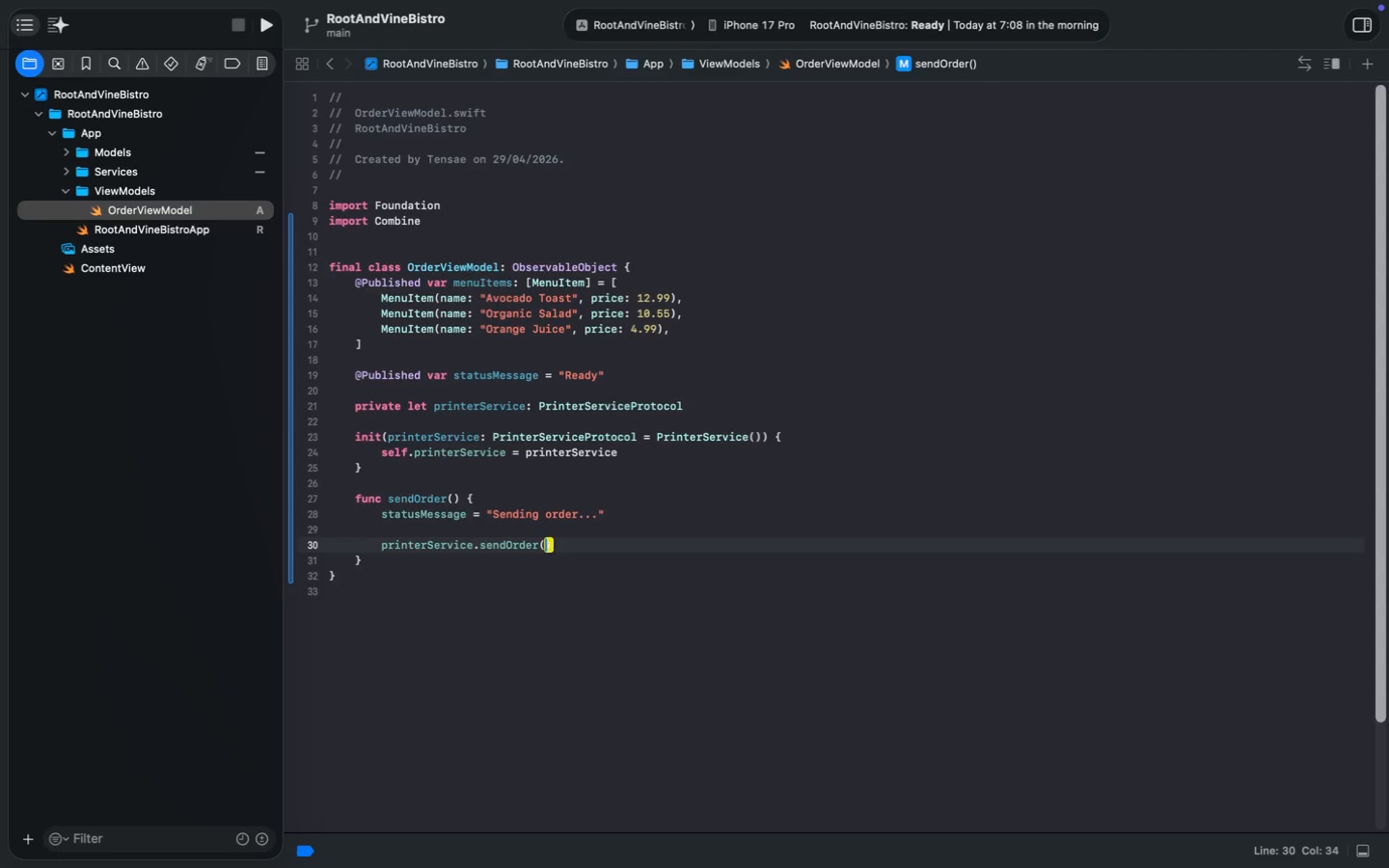 
key(ArrowRight)
 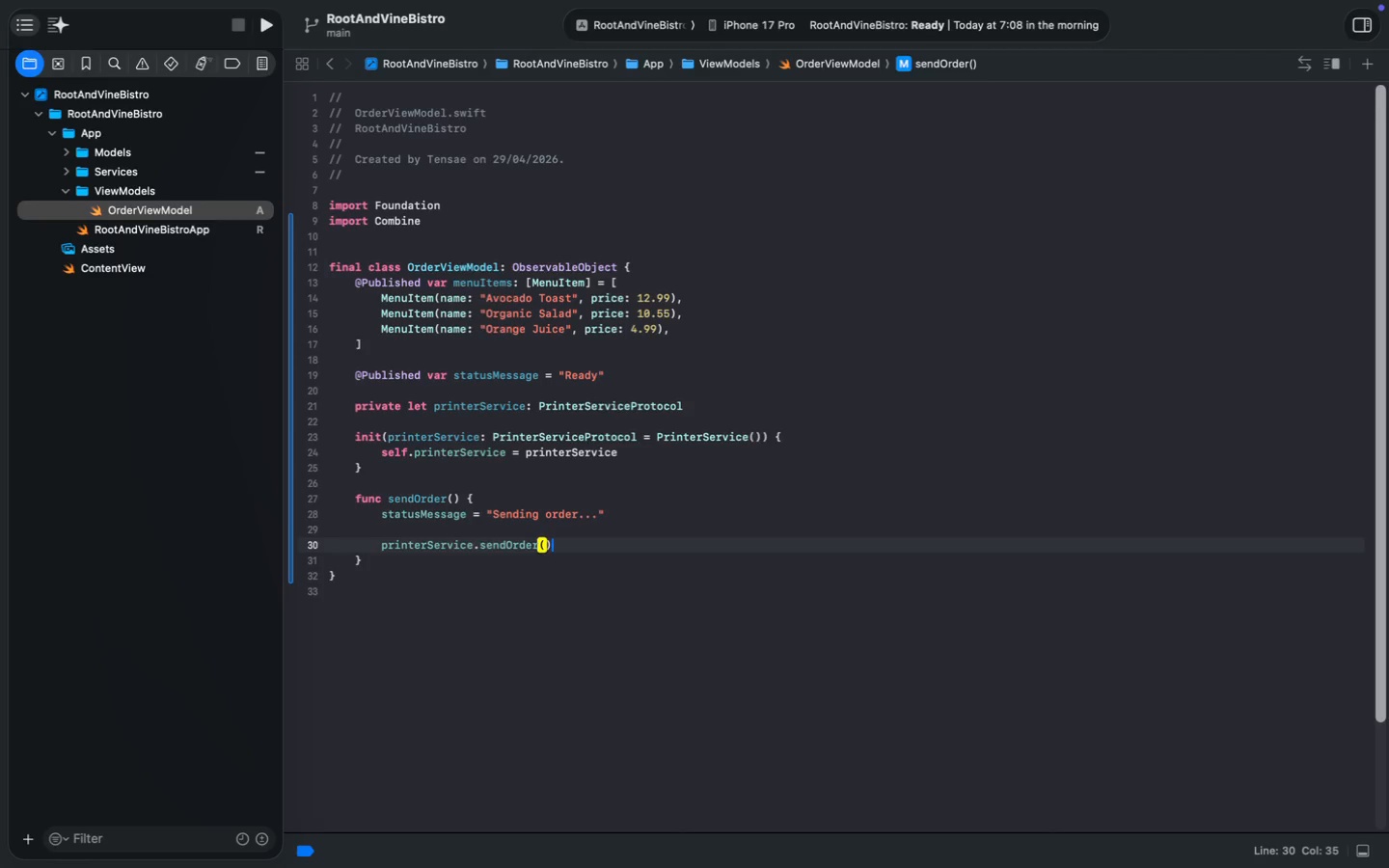 
key(Space)
 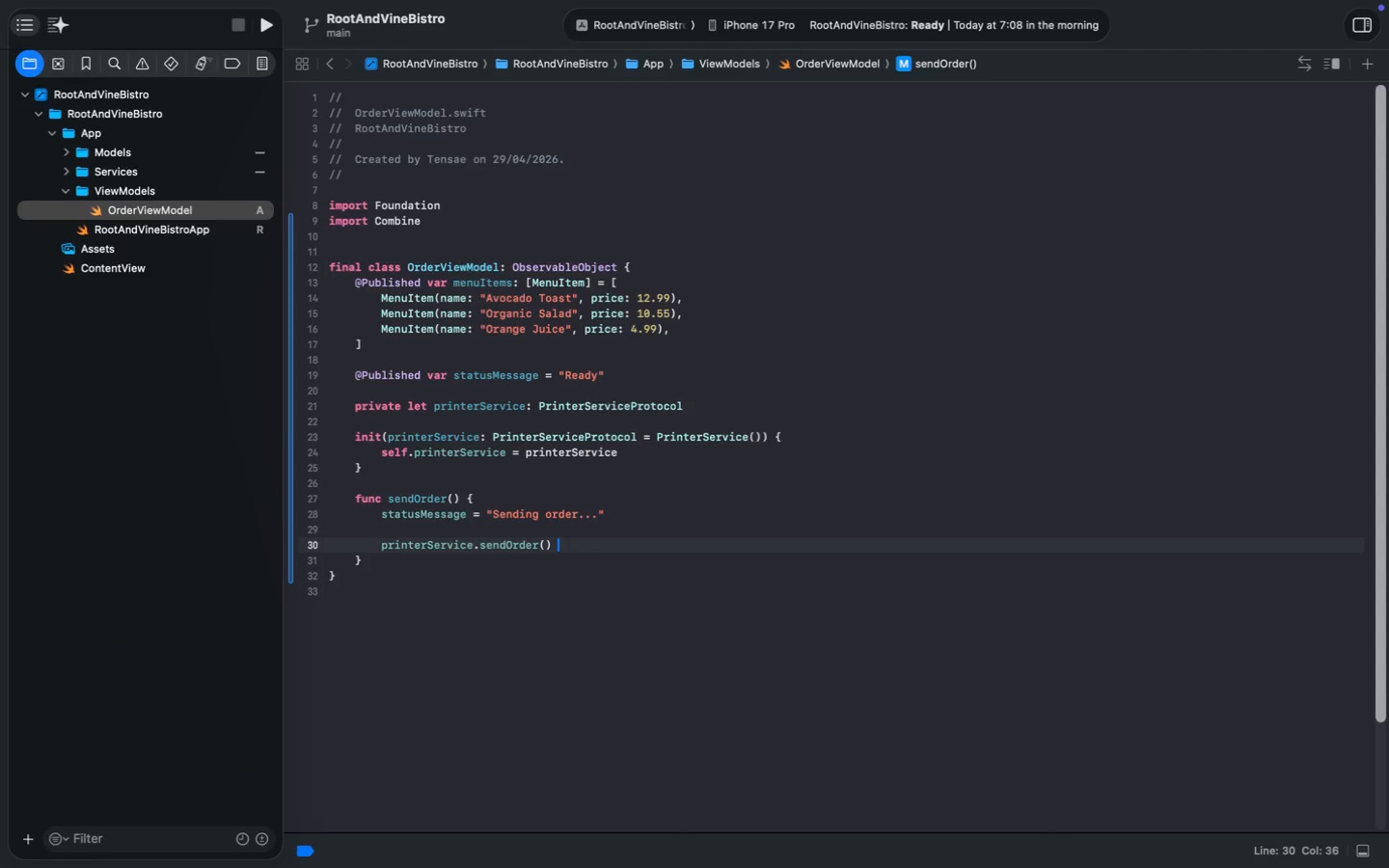 
key(Shift+ShiftLeft)
 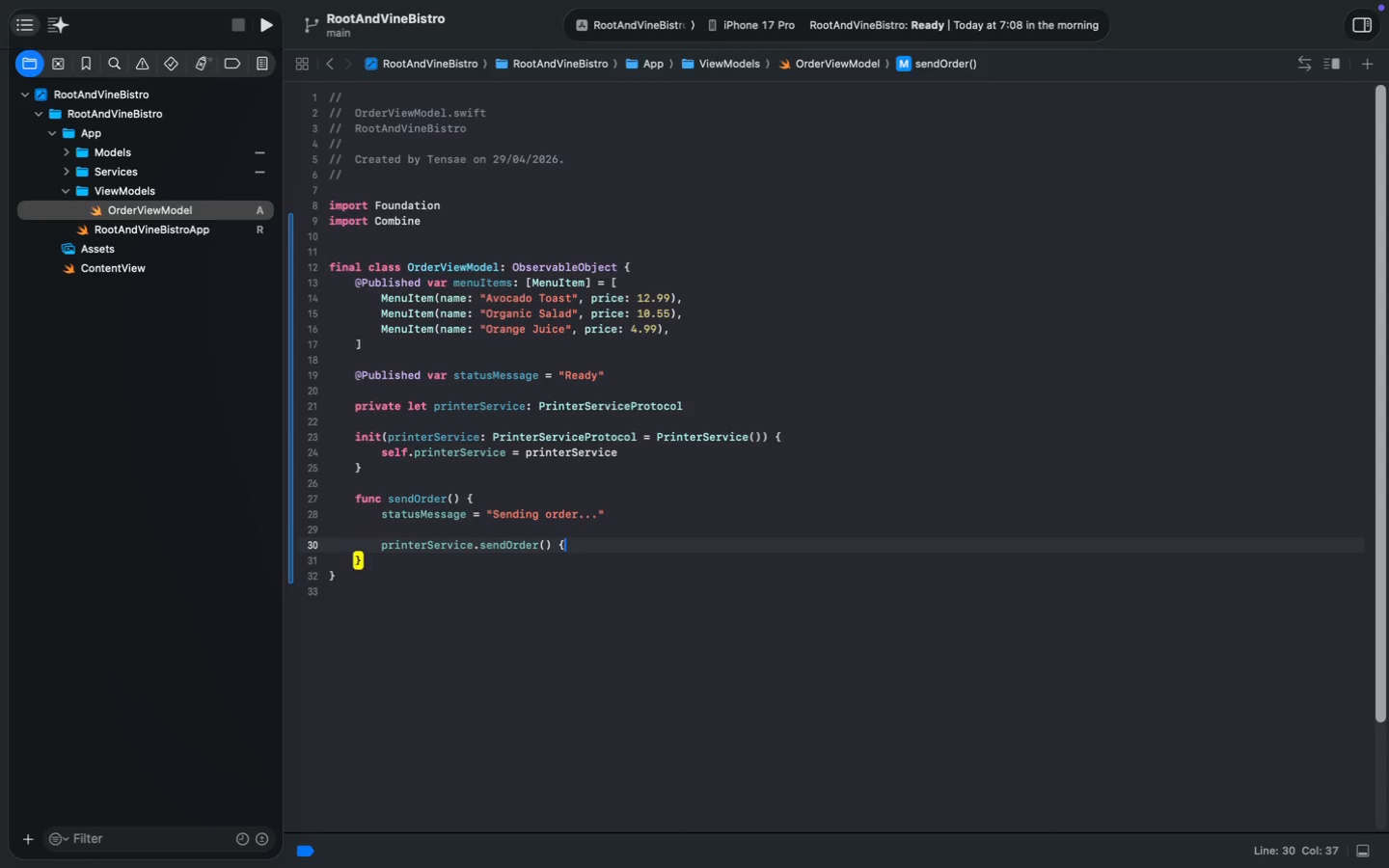 
key(Shift+BracketLeft)
 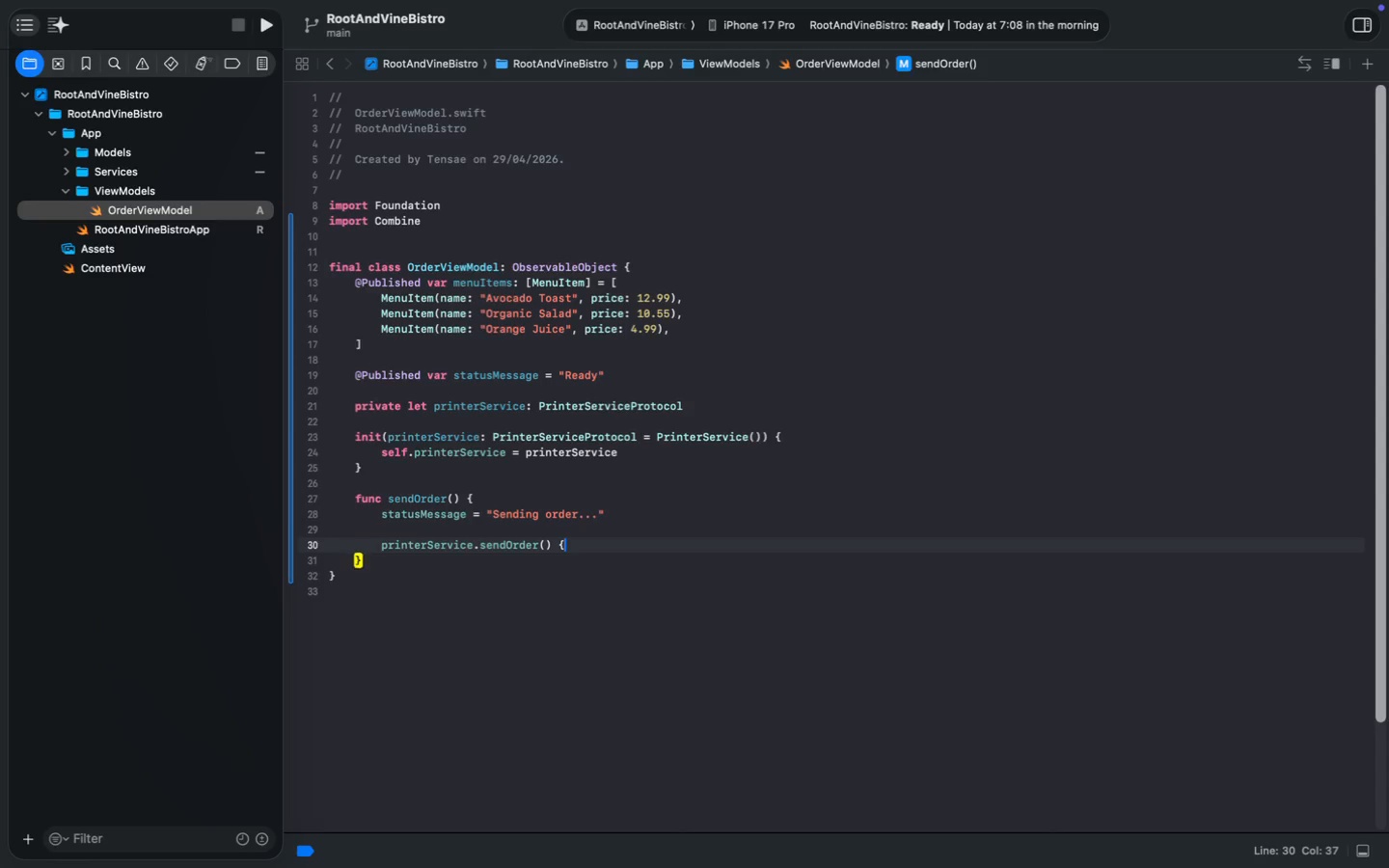 
key(Enter)
 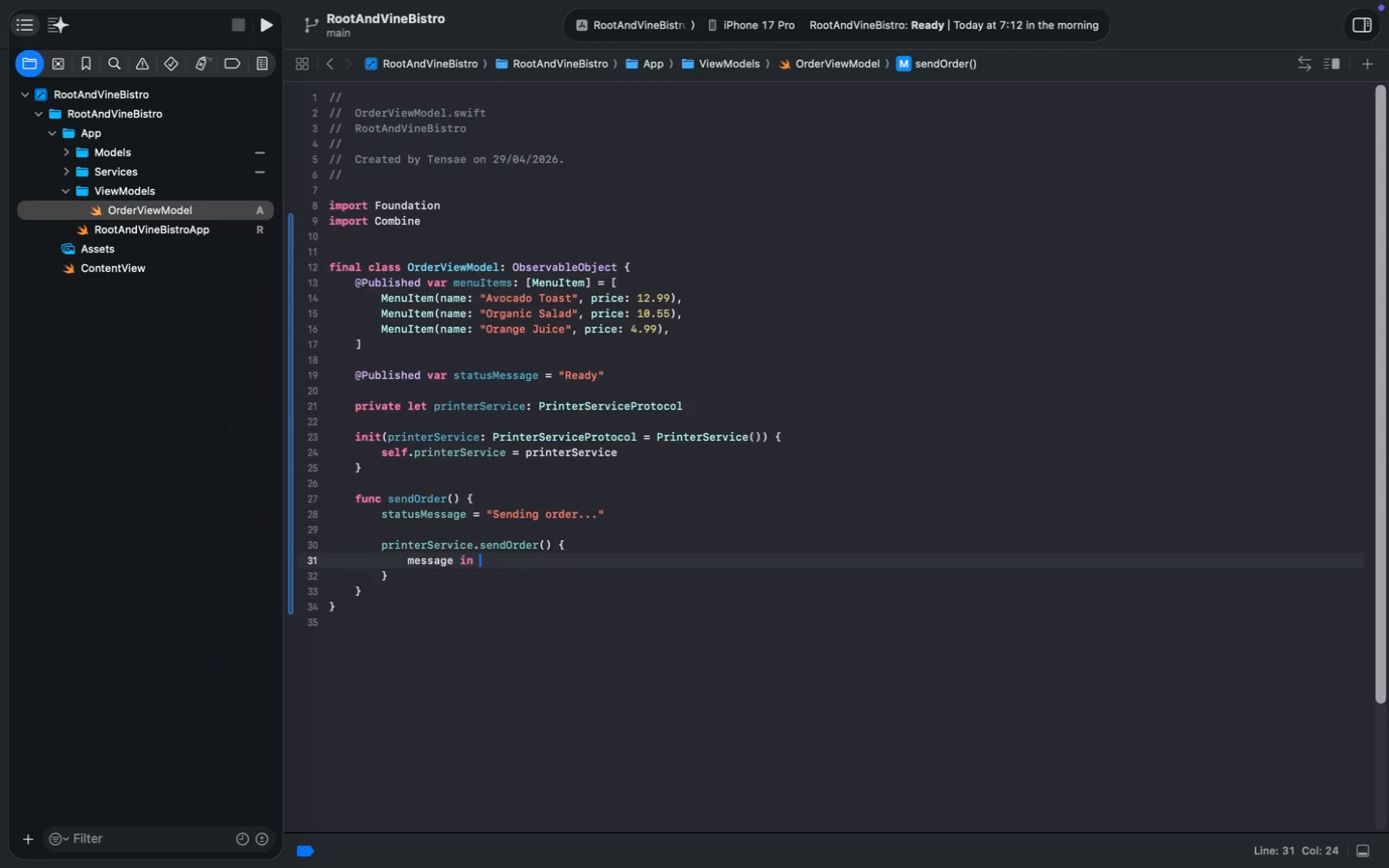 
type(message in self.status)
key(Tab)
 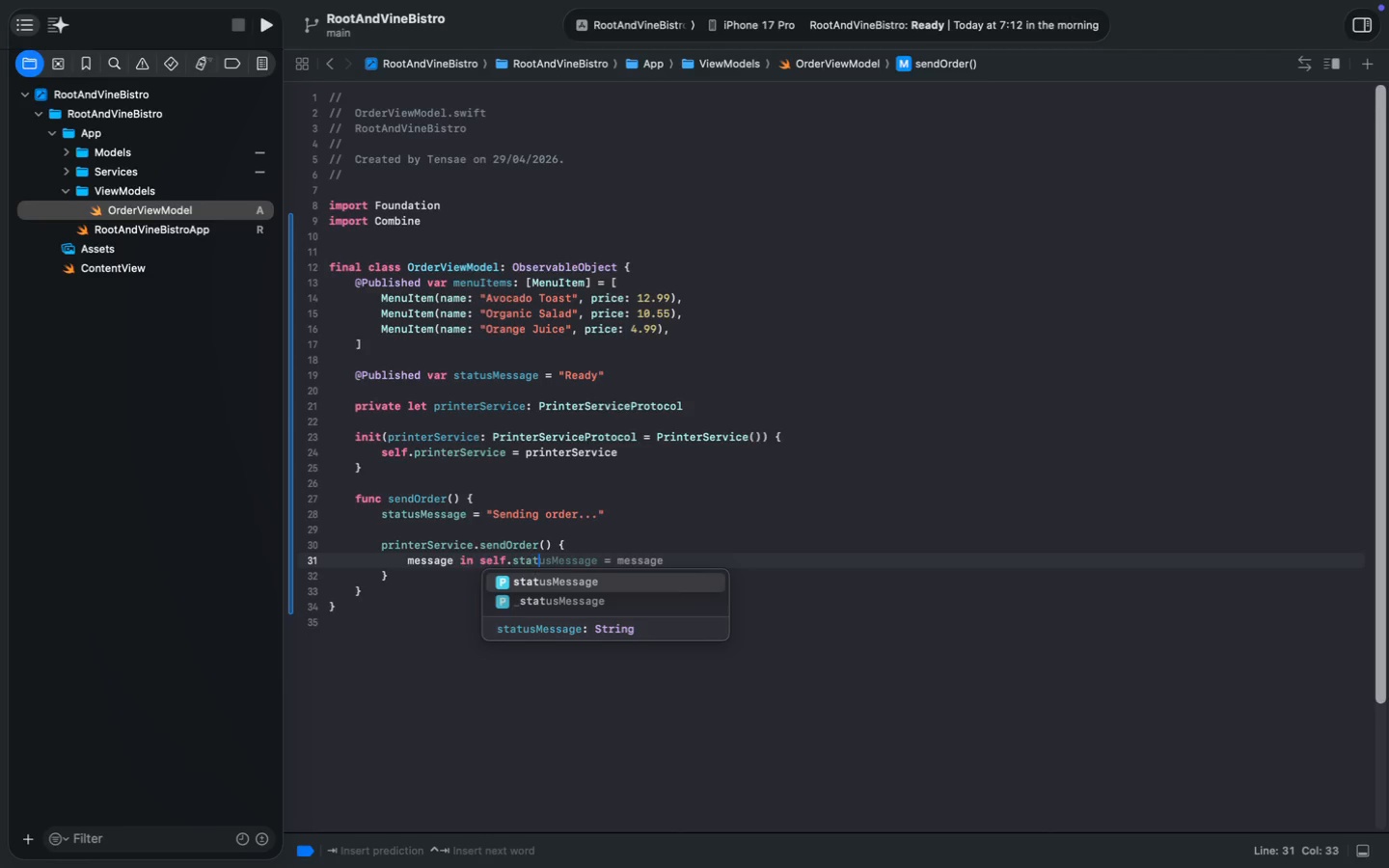 
key(Enter)
 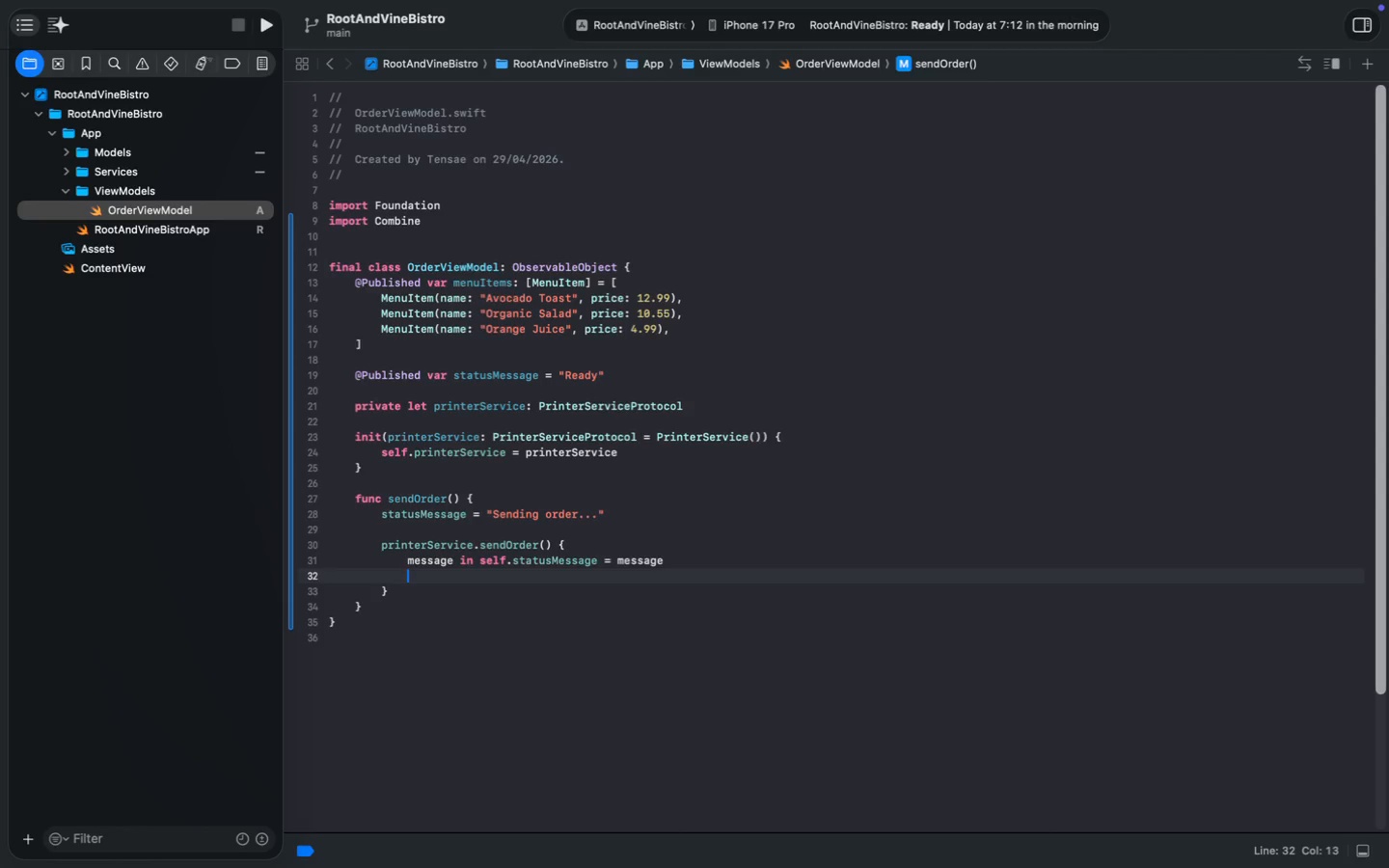 
type(print(message)
 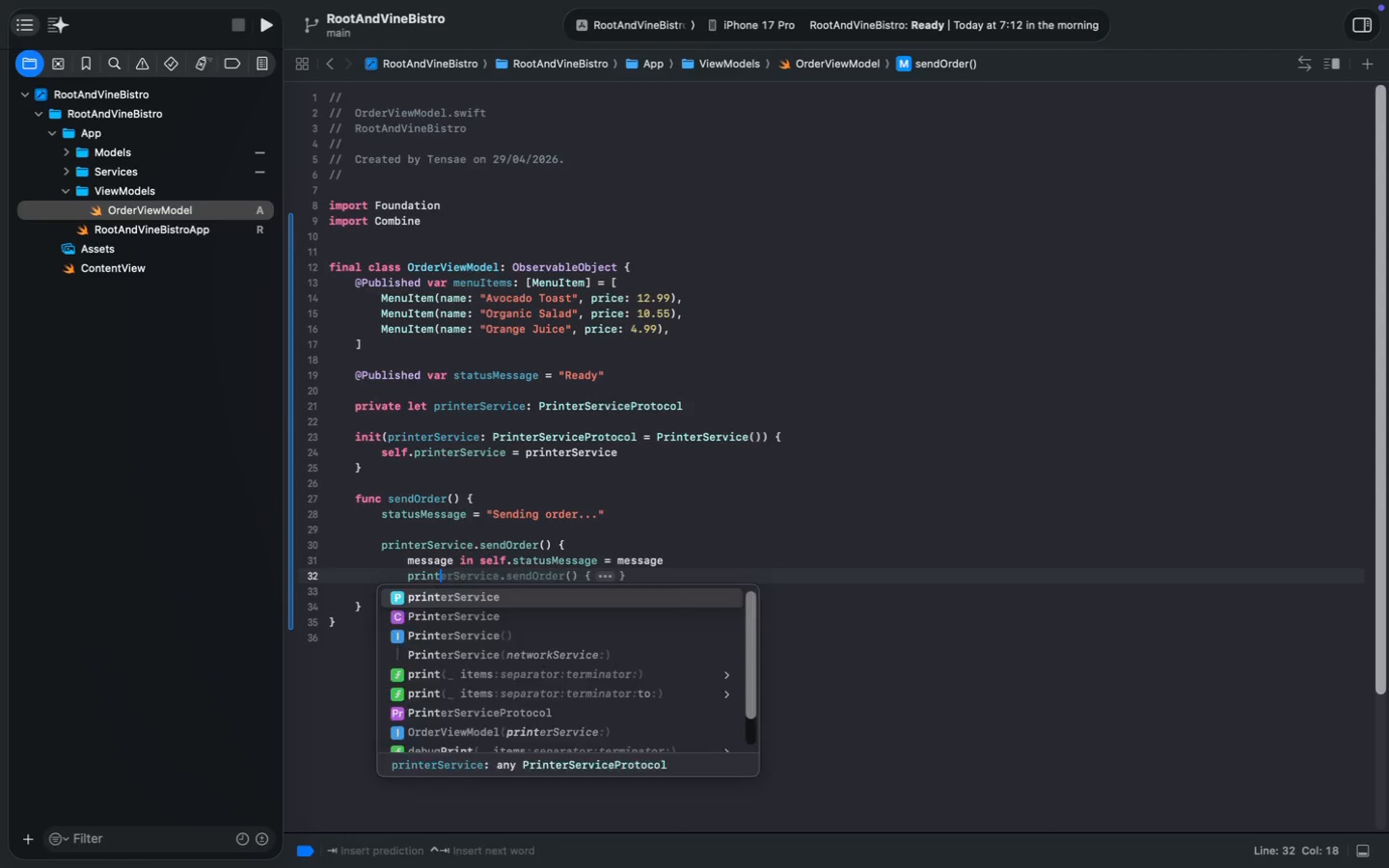 
key(Meta+S)
 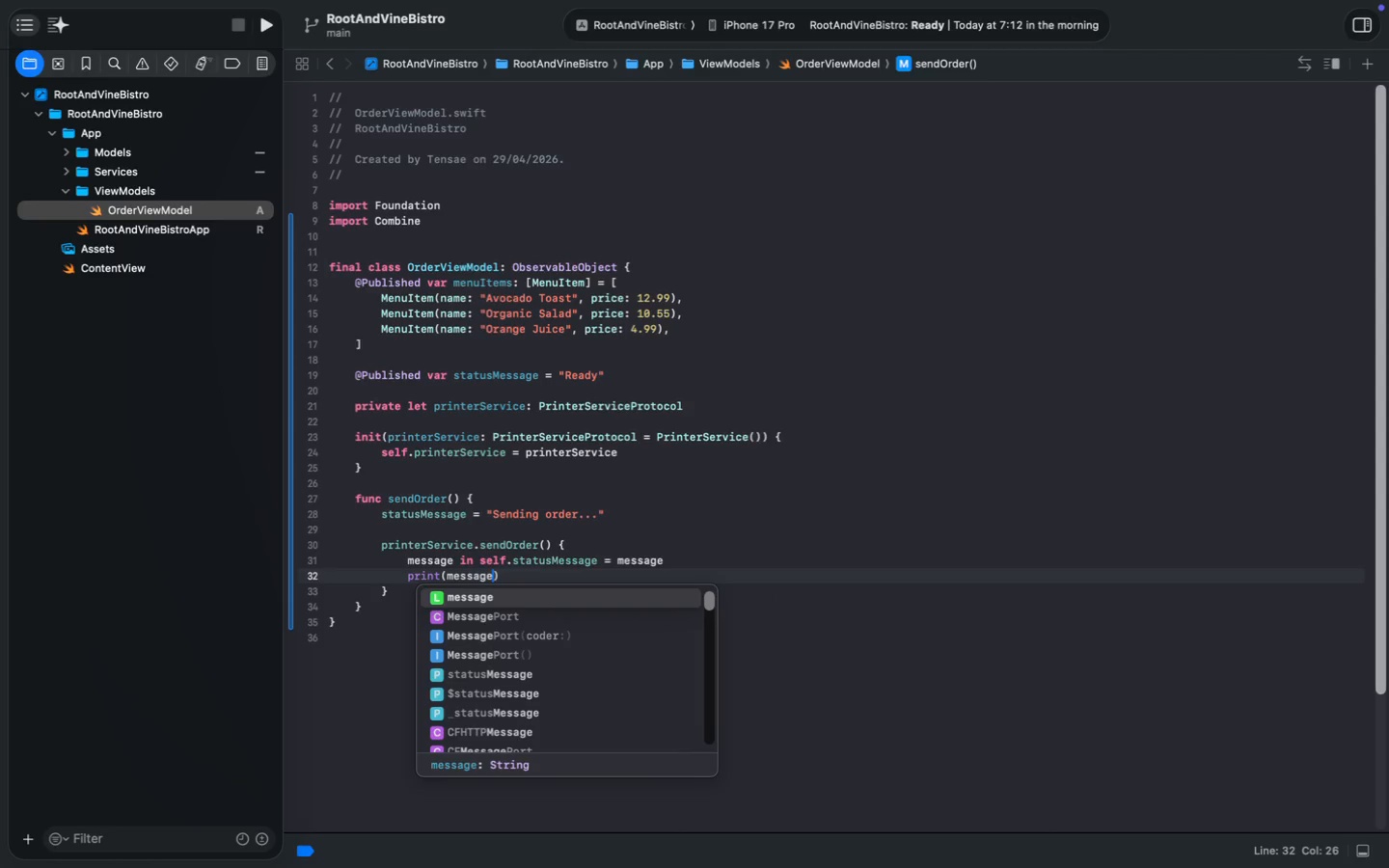 
key(Meta+S)
 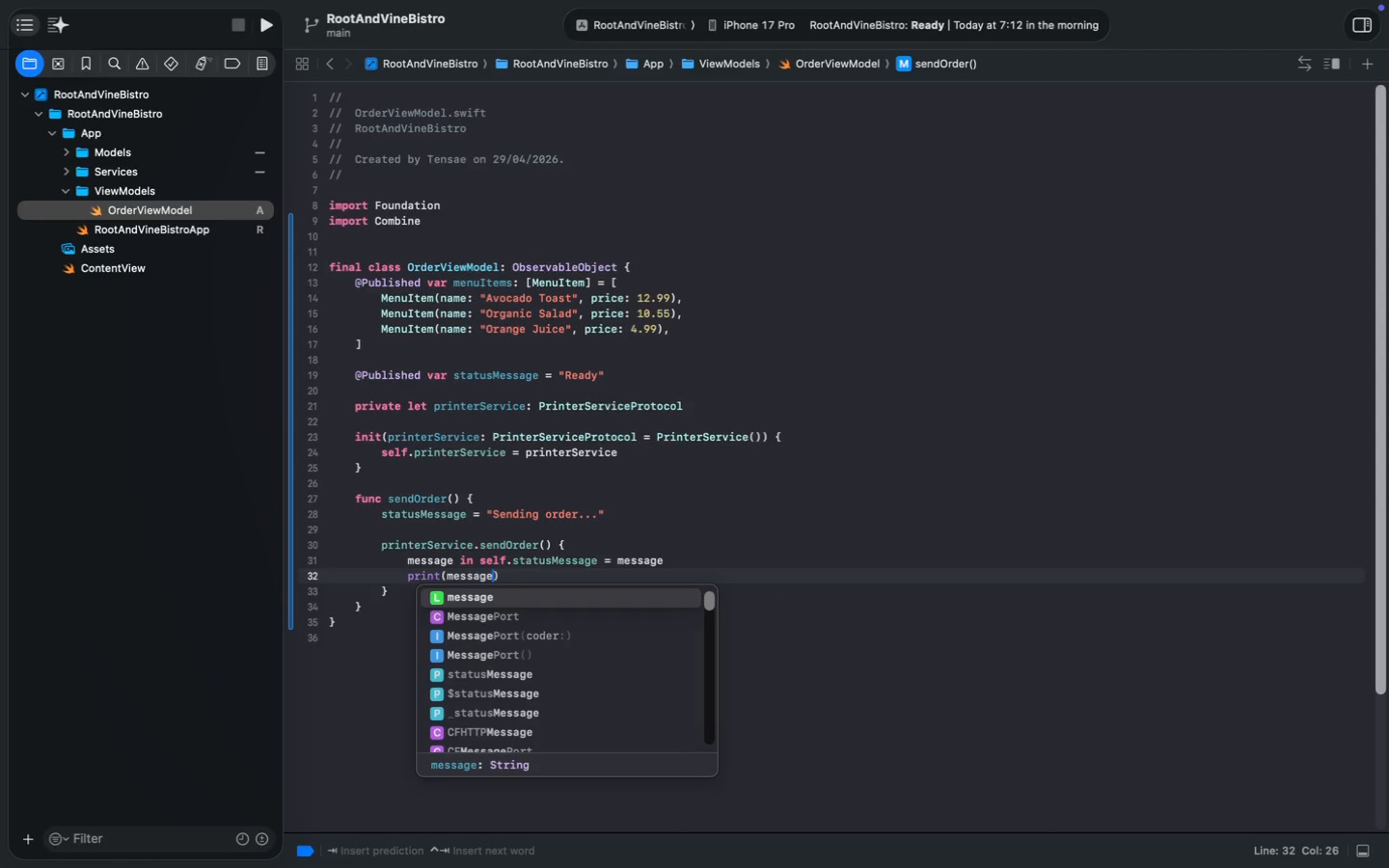 
key(Meta+S)
 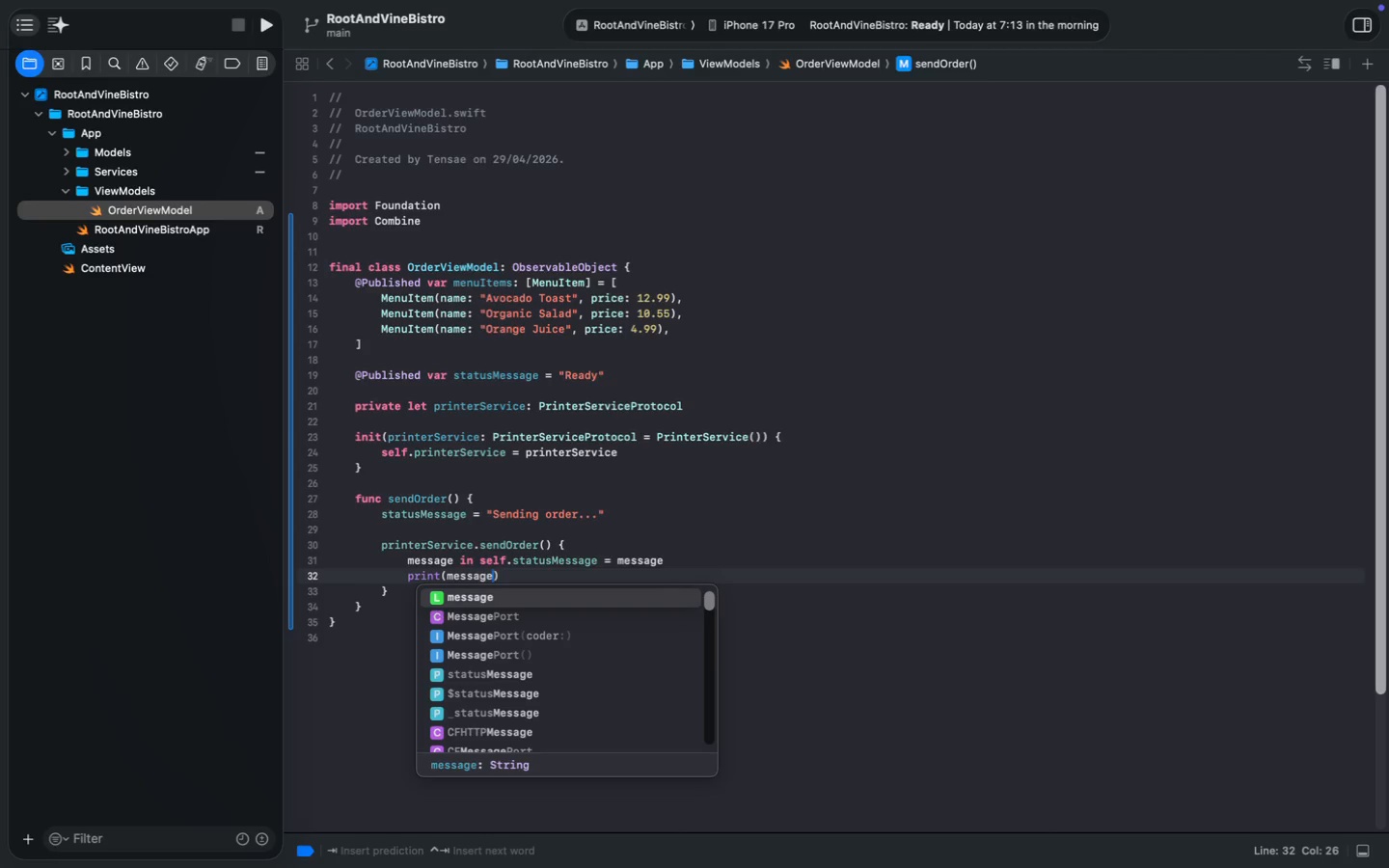 
wait(26.28)
 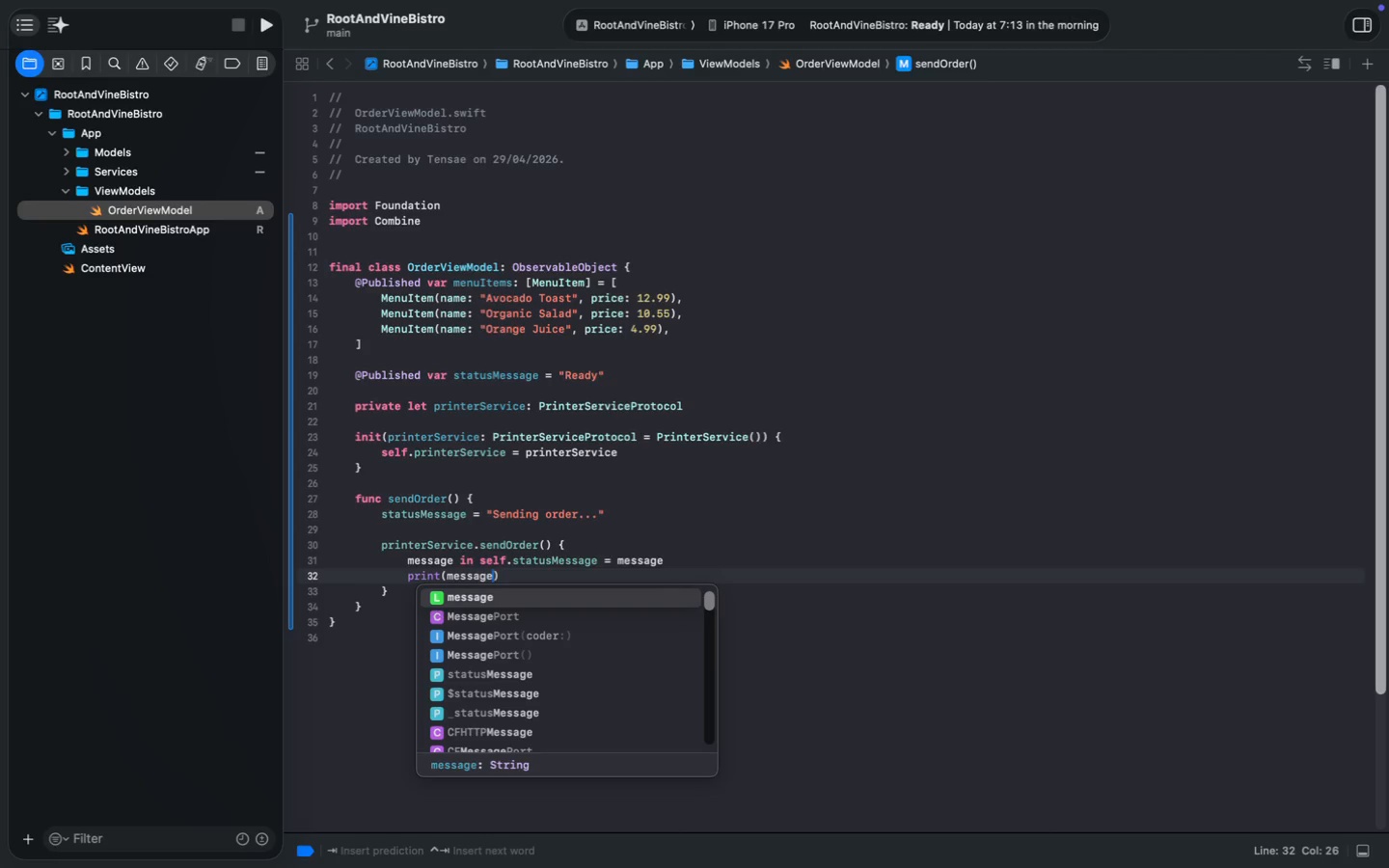 
left_click([68, 189])
 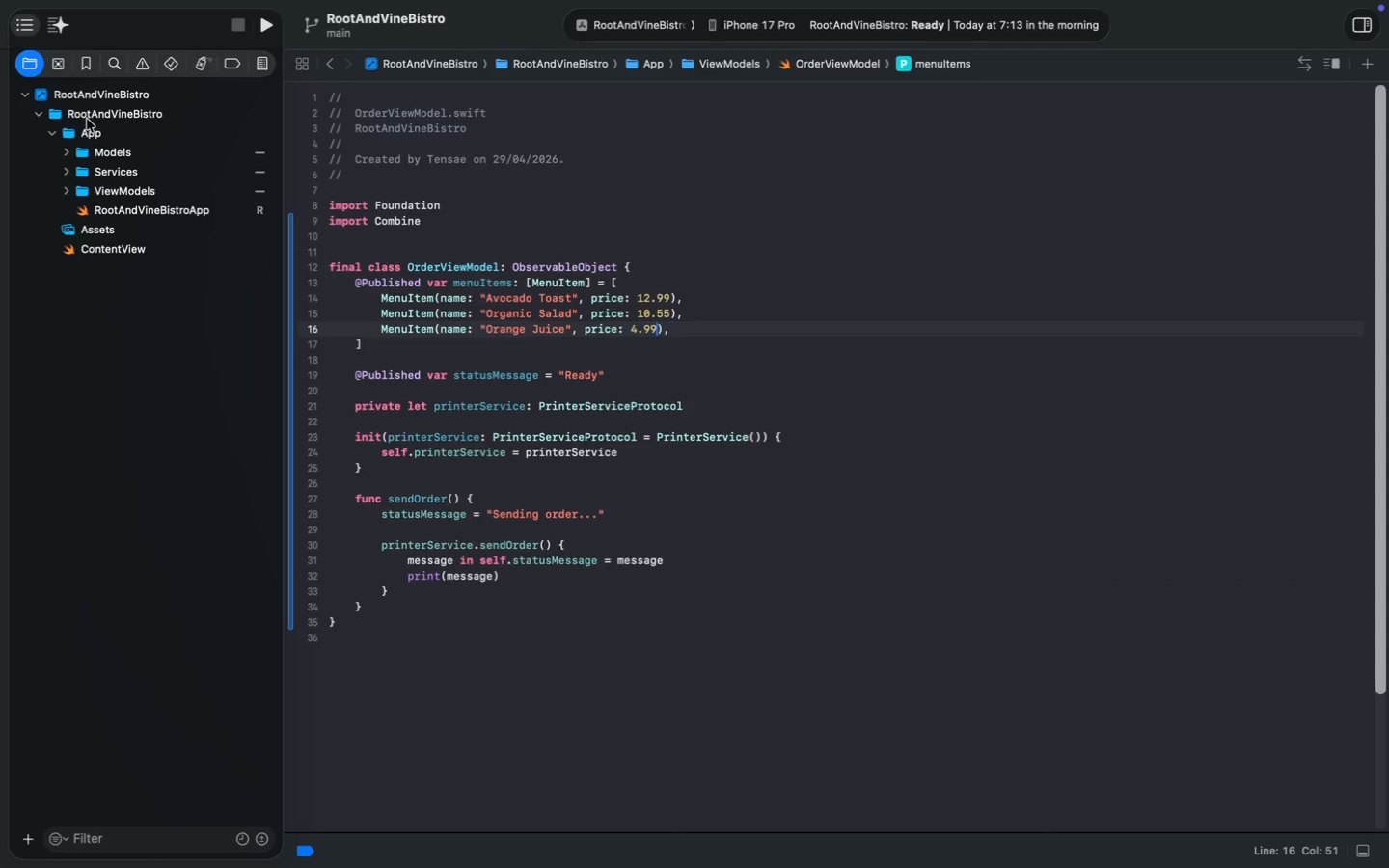 
right_click([87, 126])
 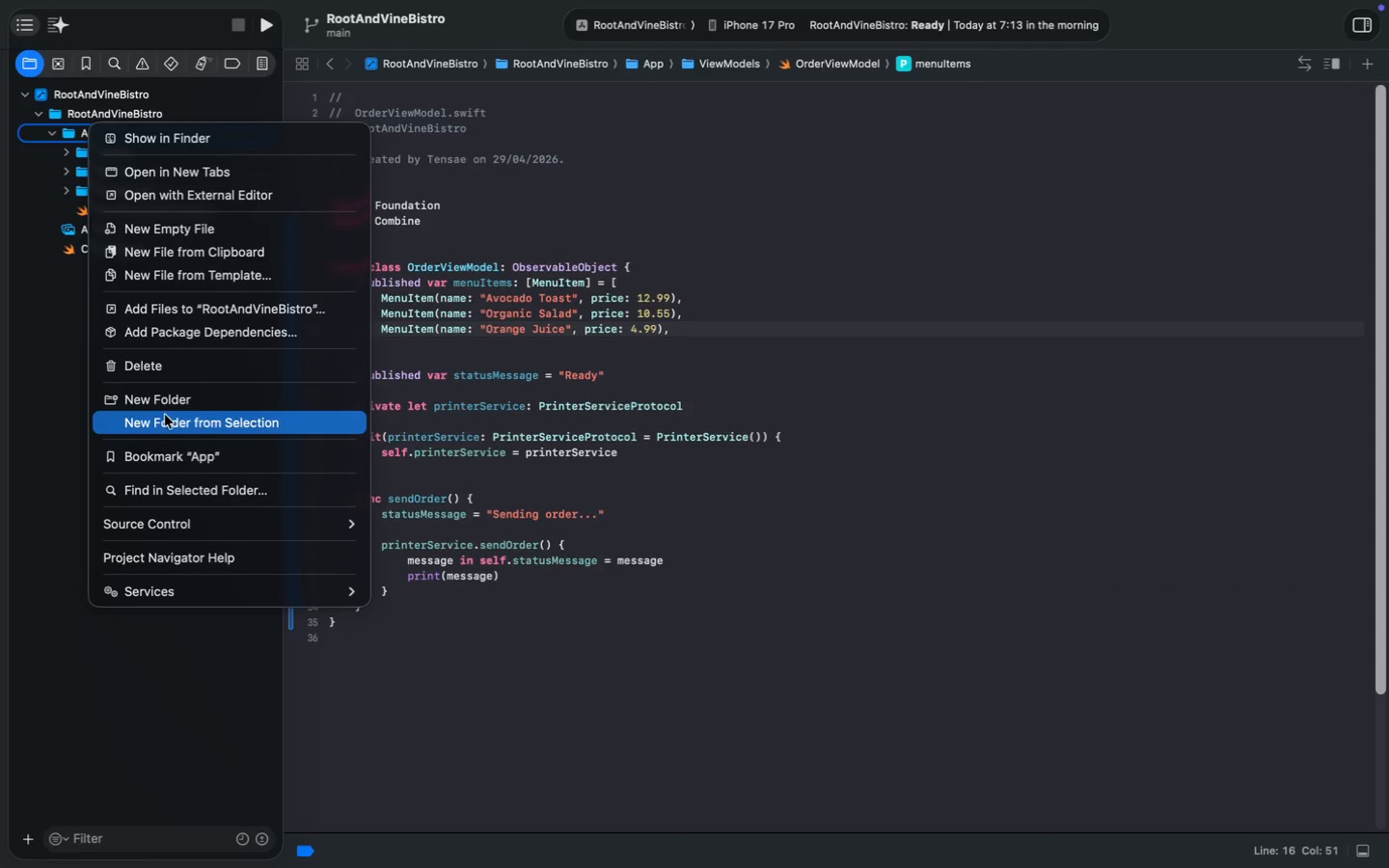 
left_click([169, 395])
 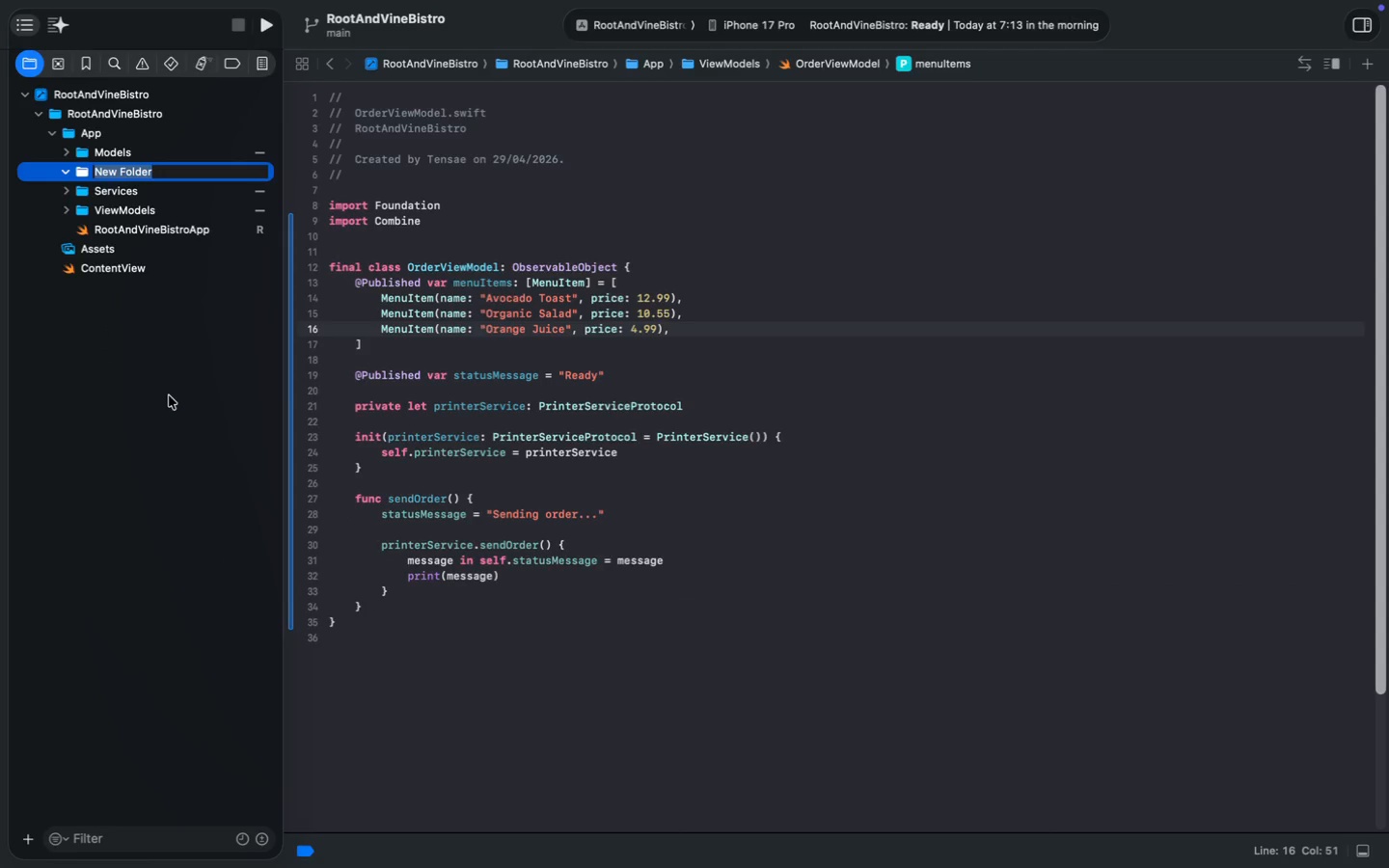 
wait(5.03)
 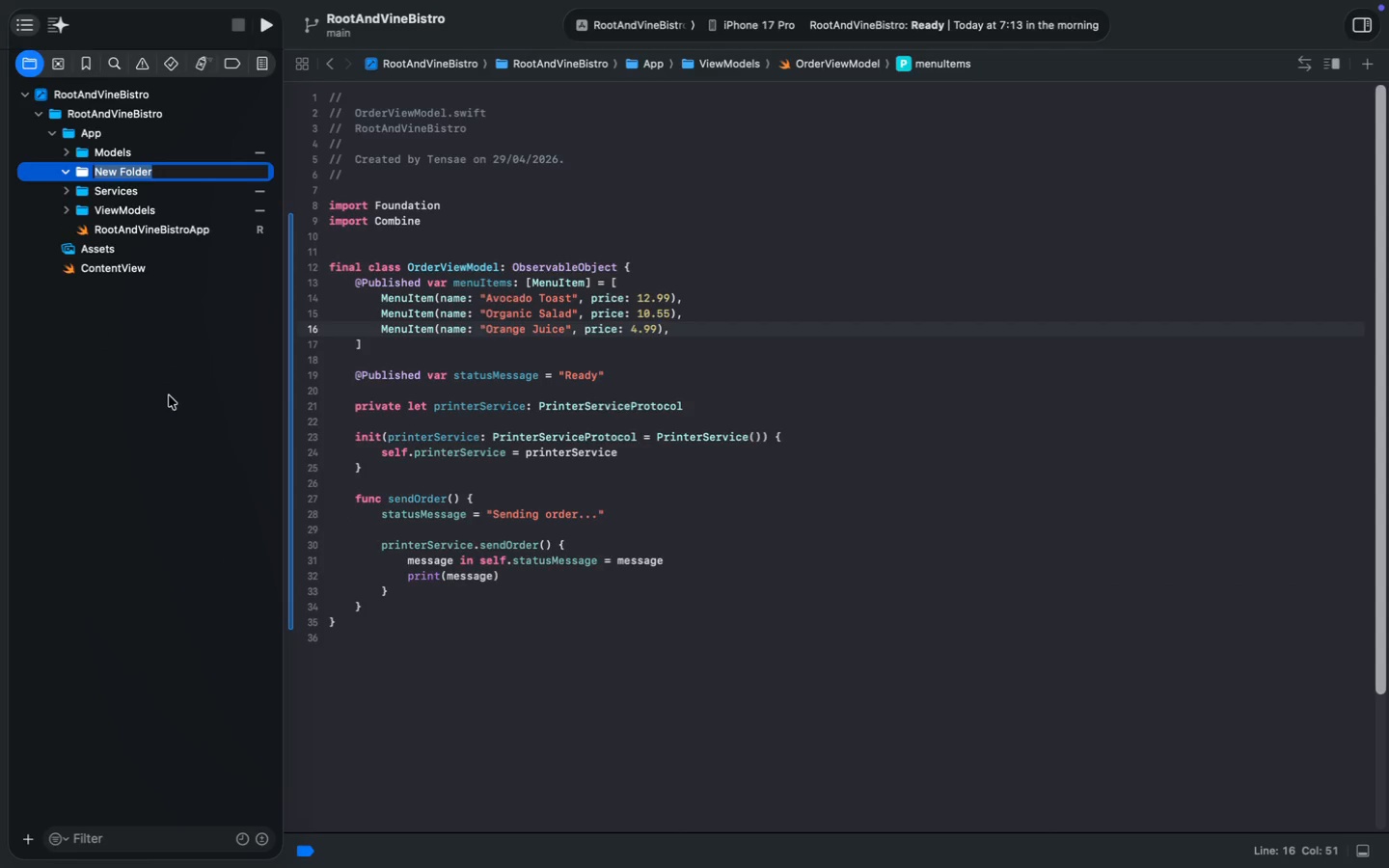 
type(Views)
 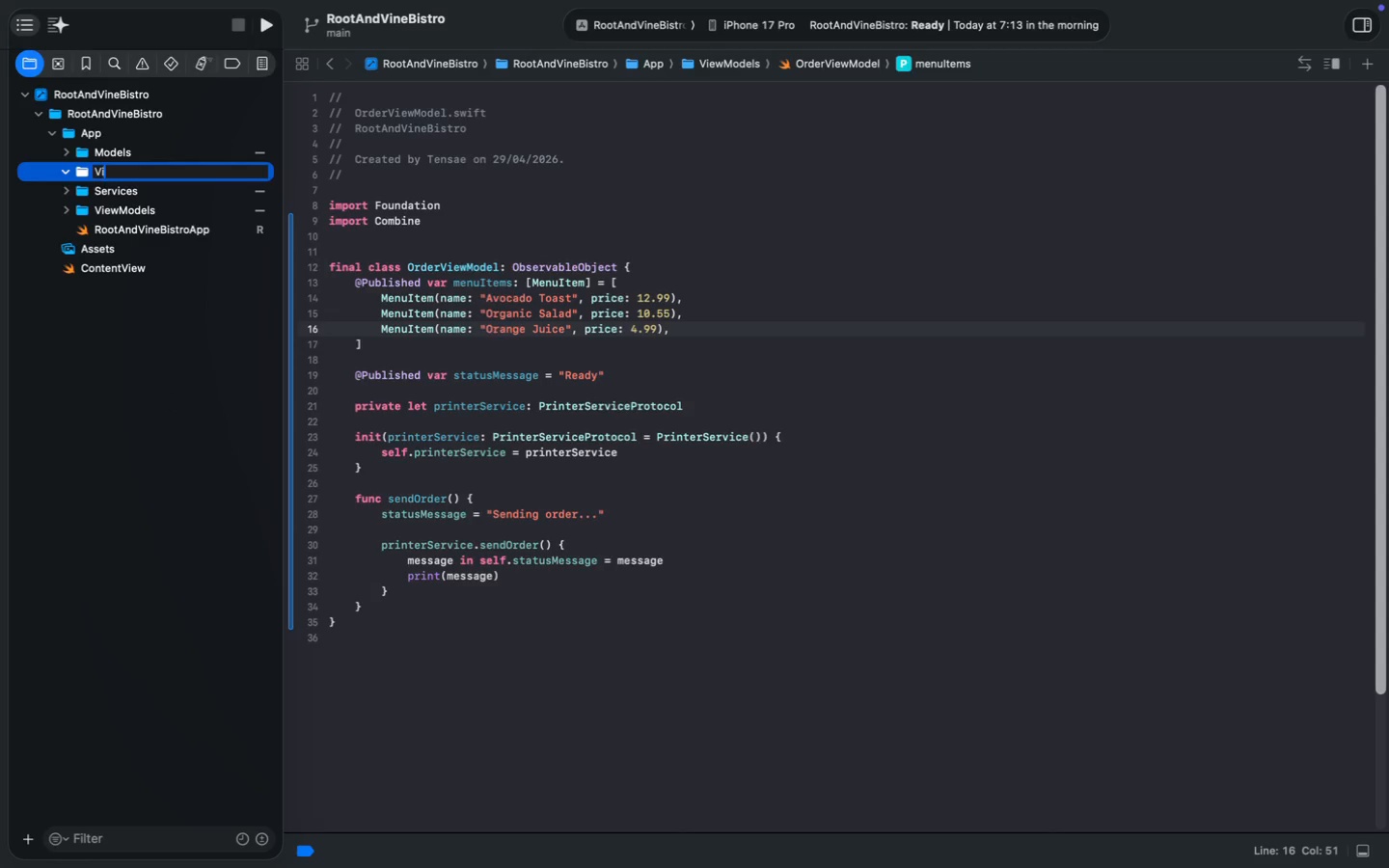 
key(Enter)
 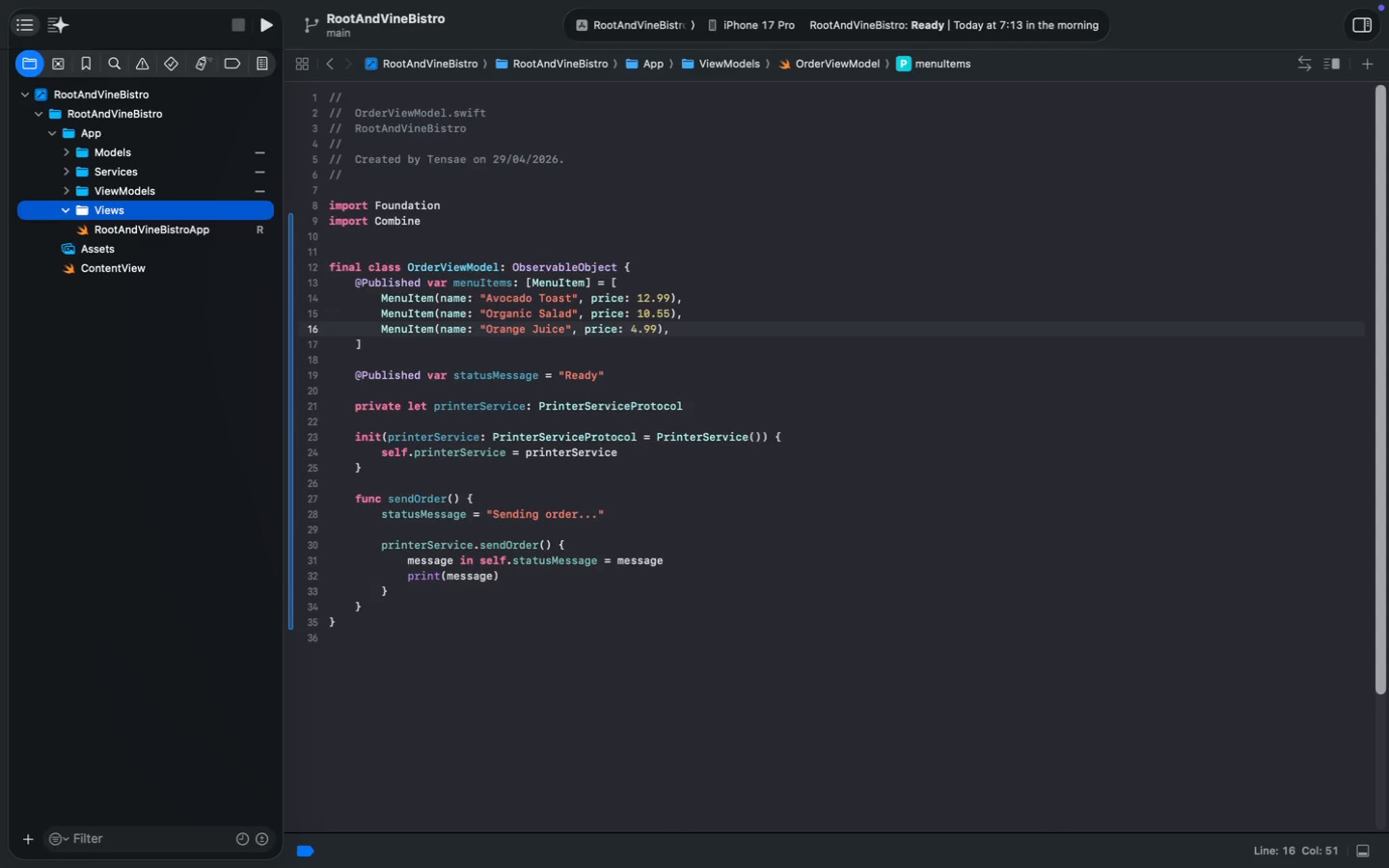 
left_click_drag(start_coordinate=[142, 269], to_coordinate=[131, 217])
 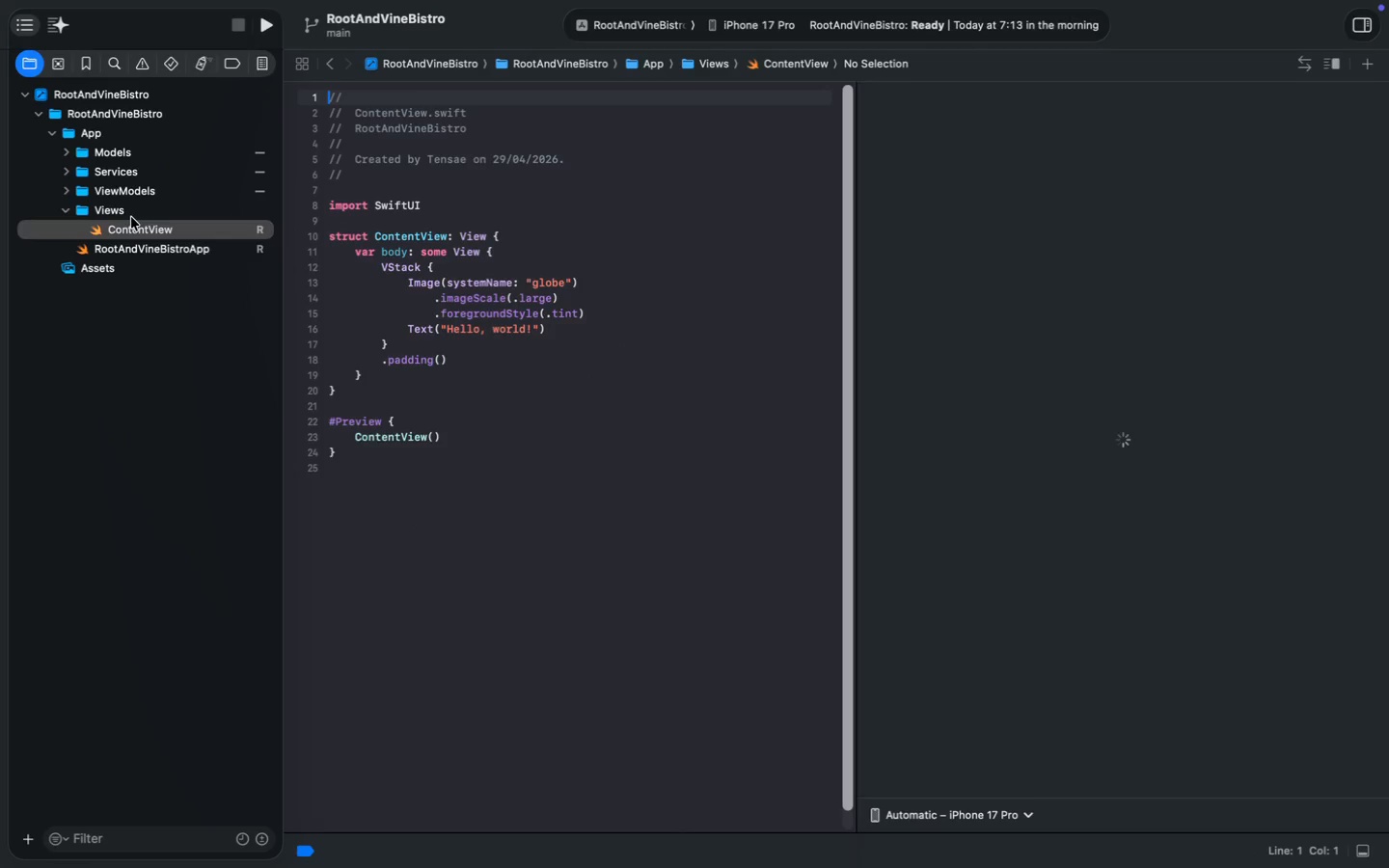 
left_click([125, 216])
 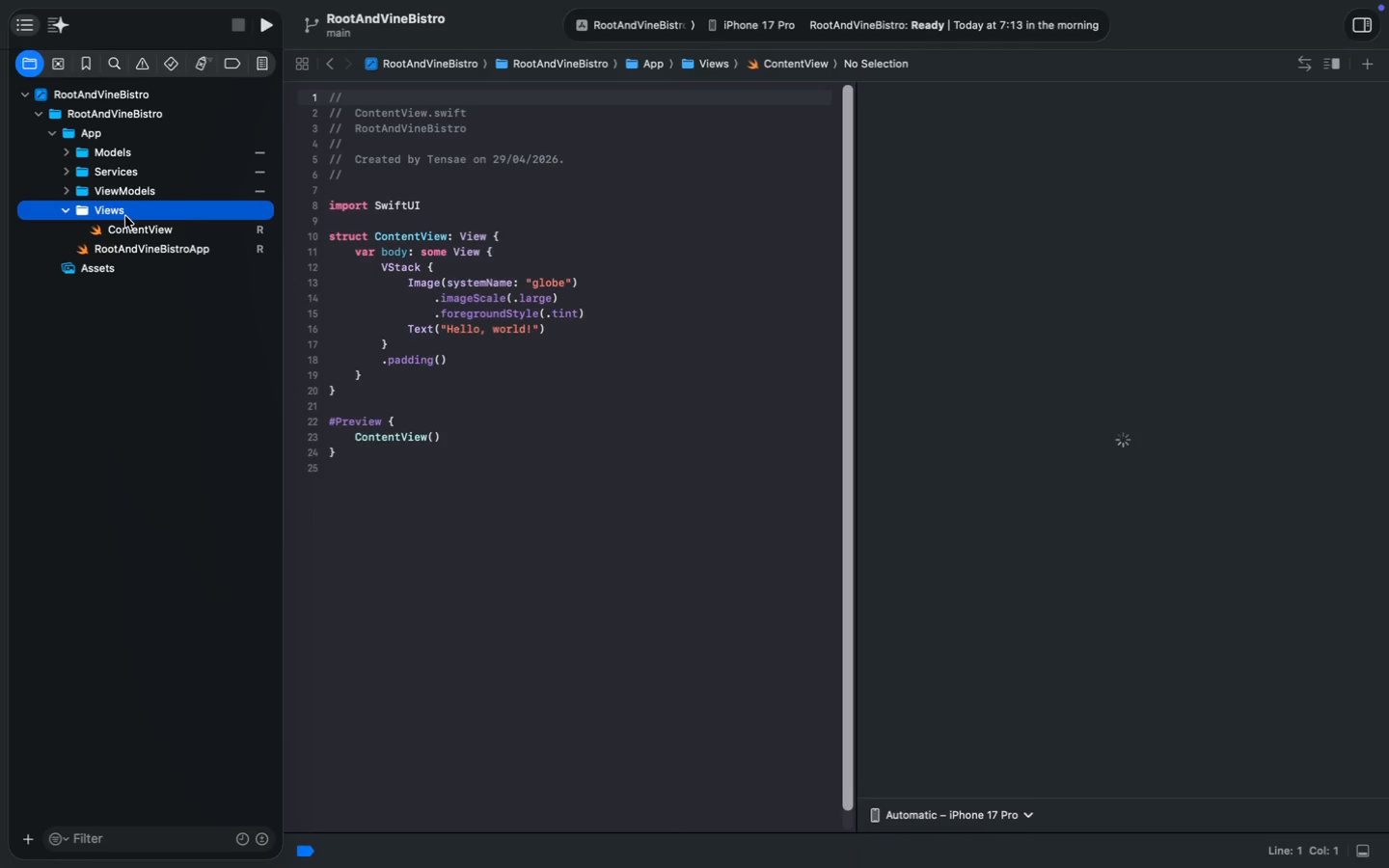 
right_click([125, 216])
 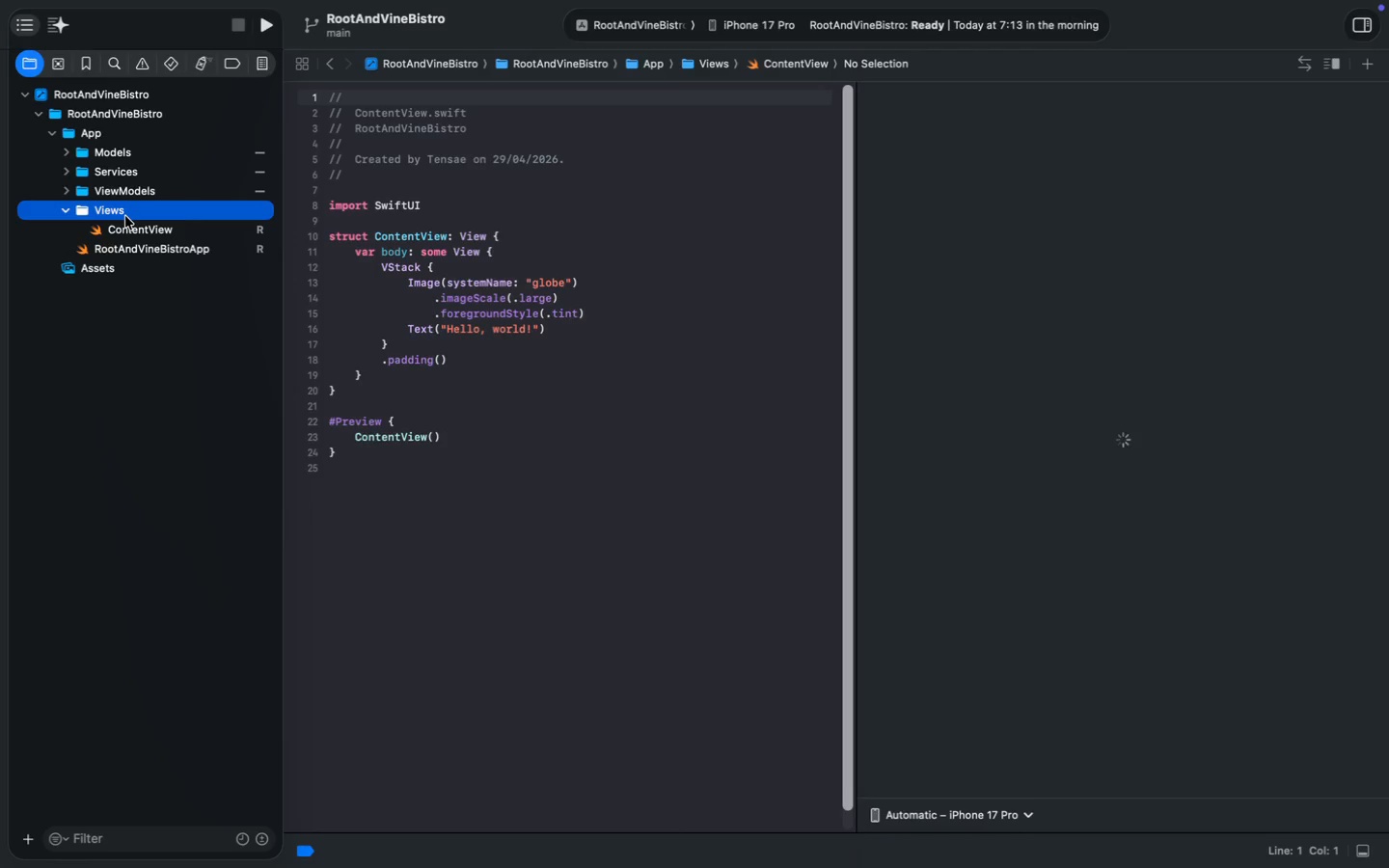 
left_click([120, 216])
 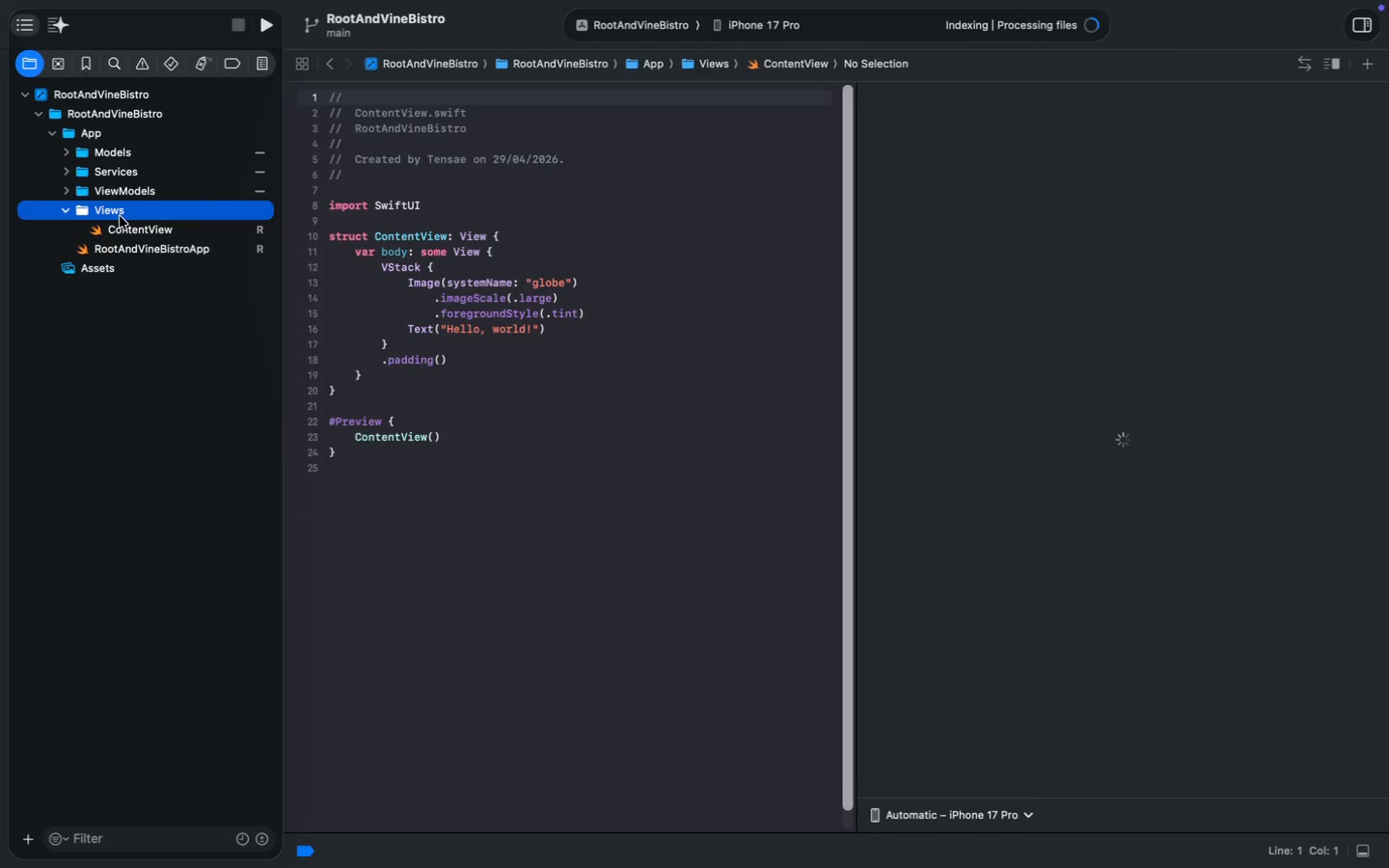 
key(Meta+N)
 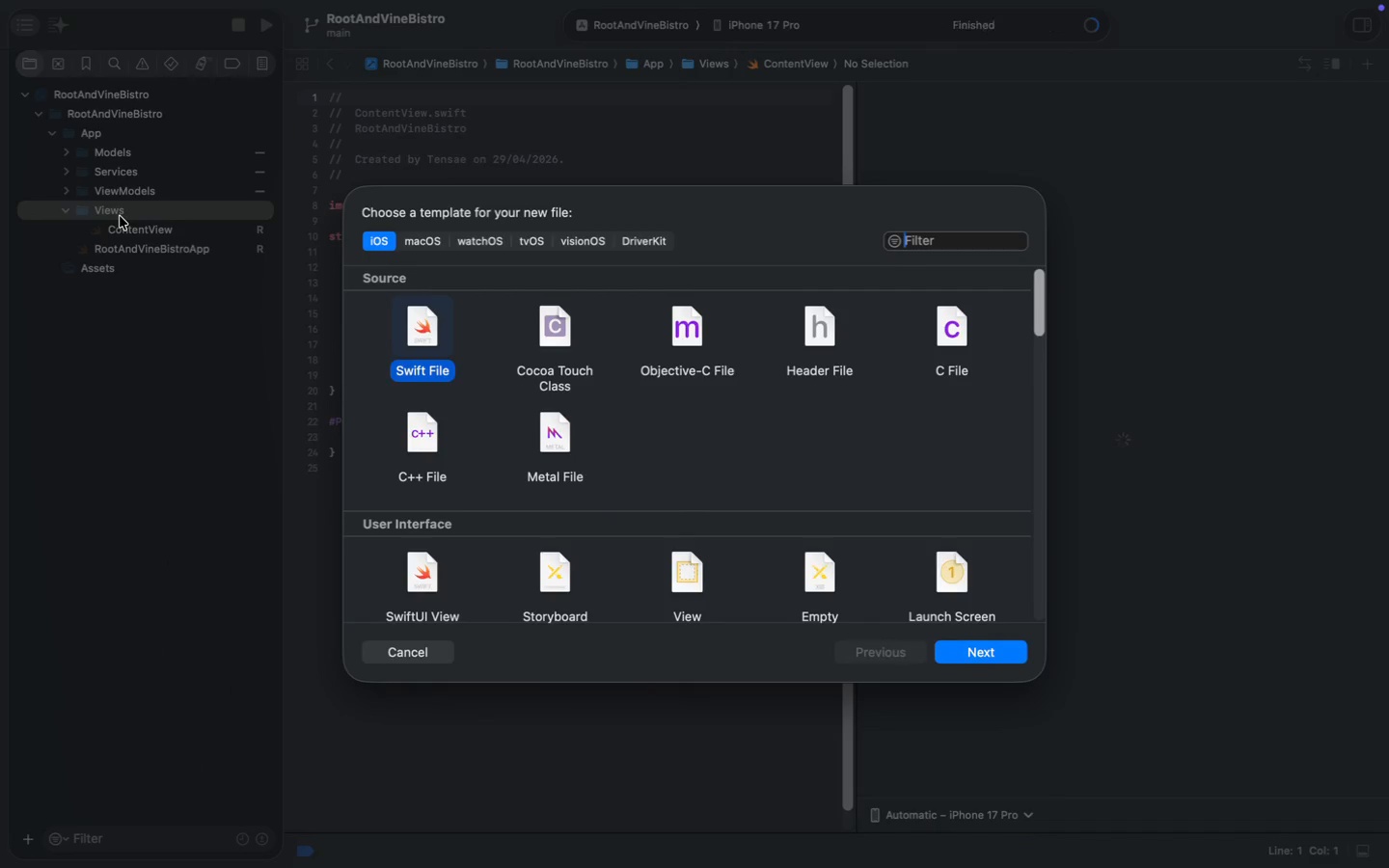 
key(Enter)
 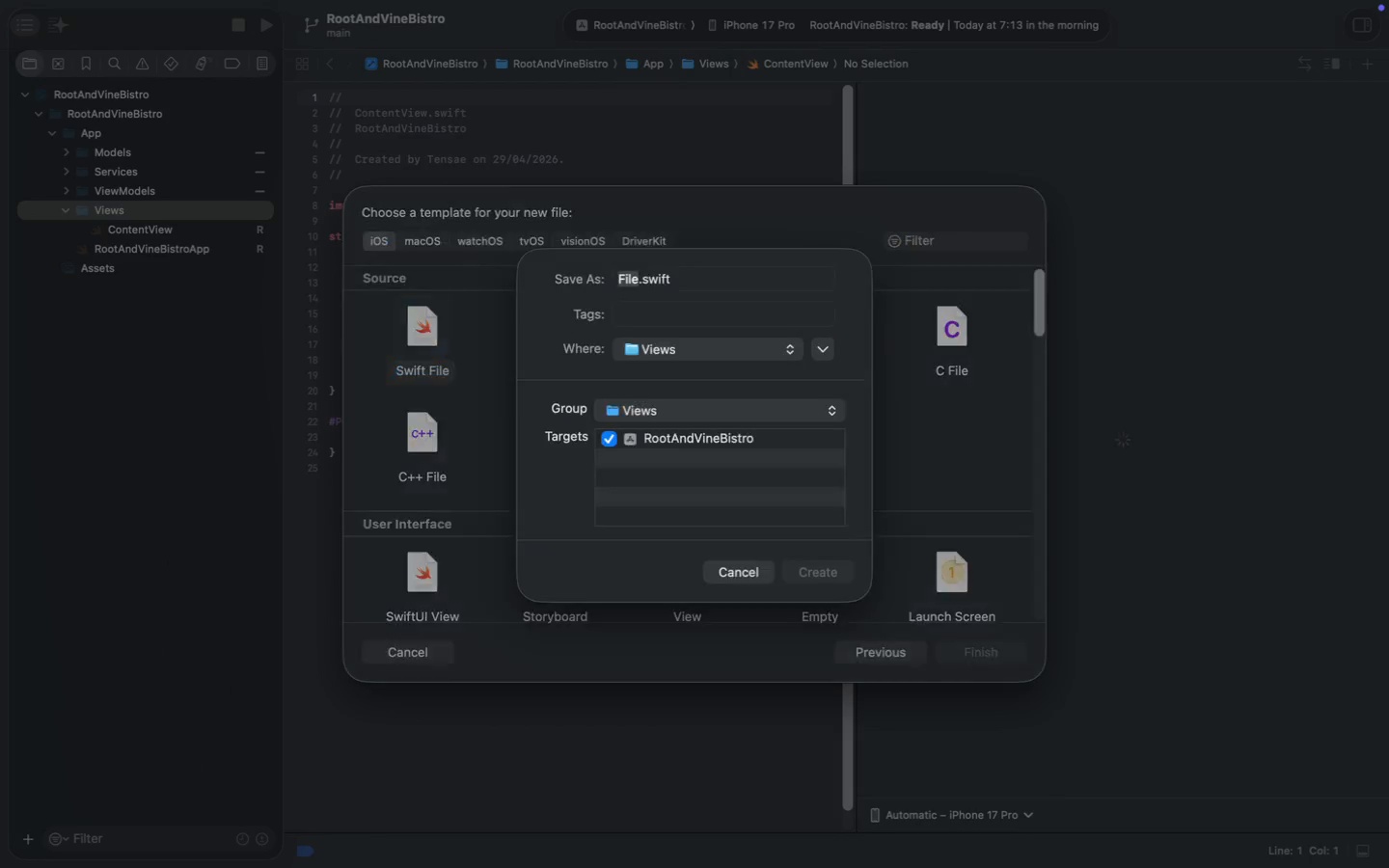 
type(MenuCardView)
 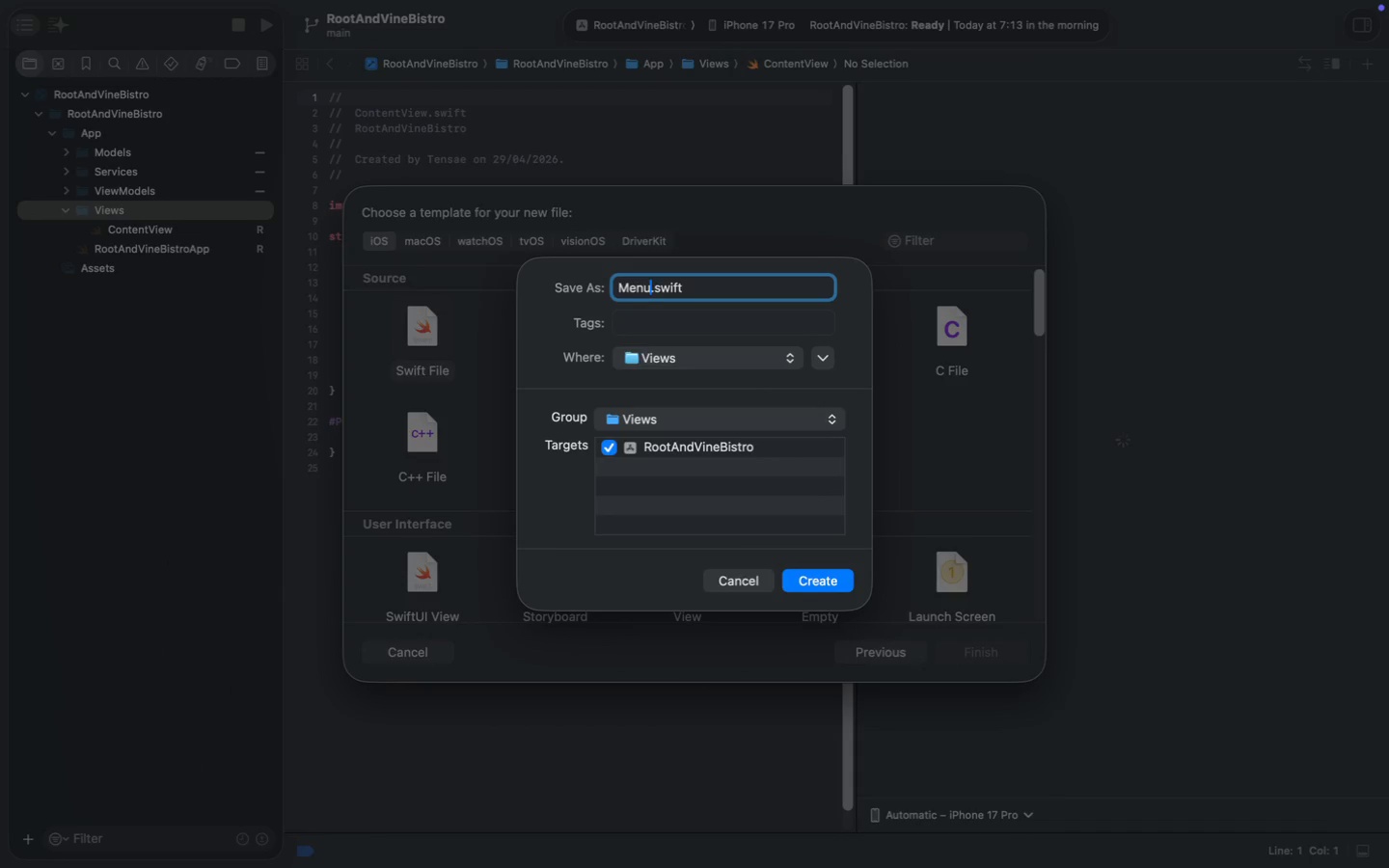 
key(Enter)
 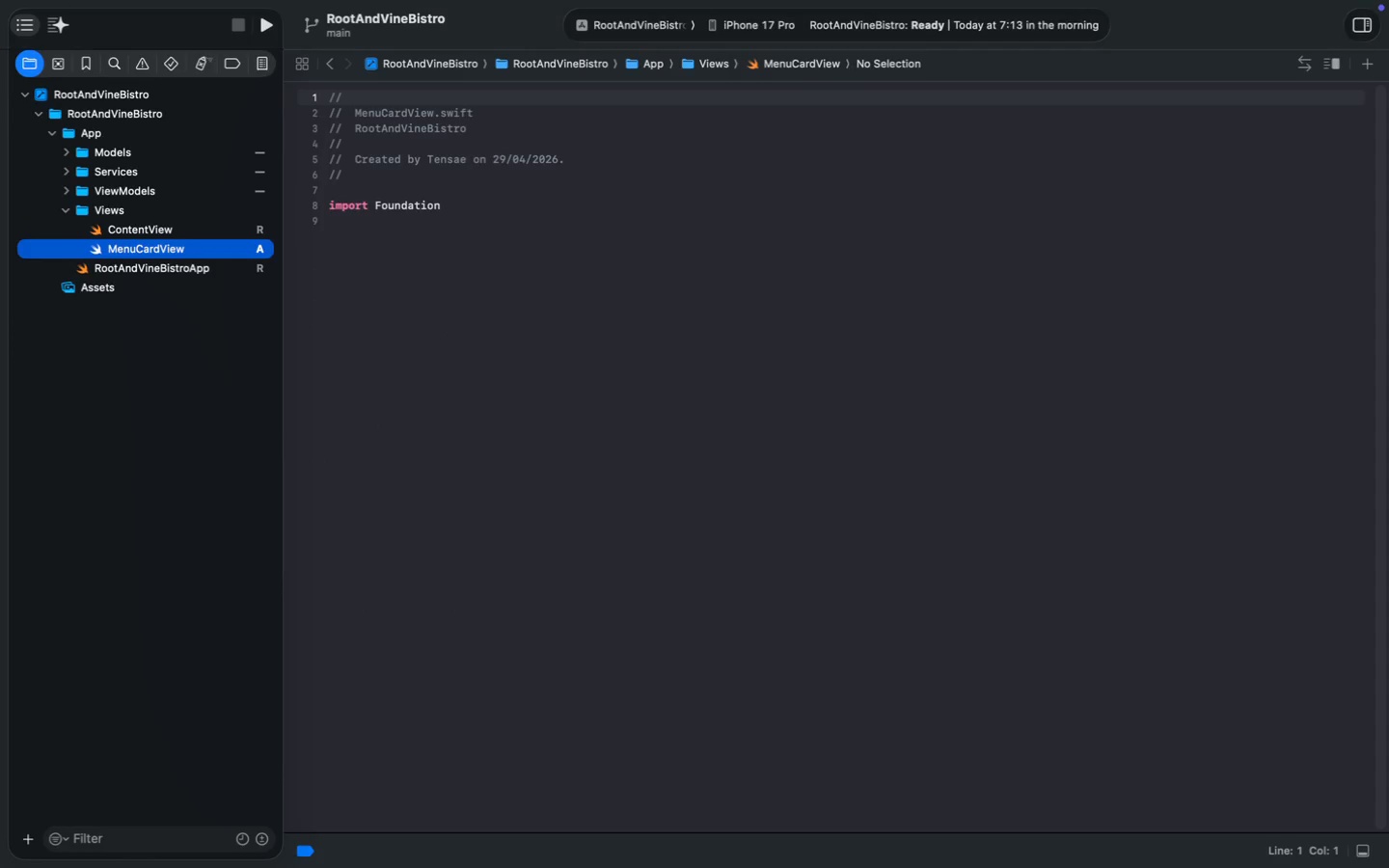 
left_click([527, 207])
 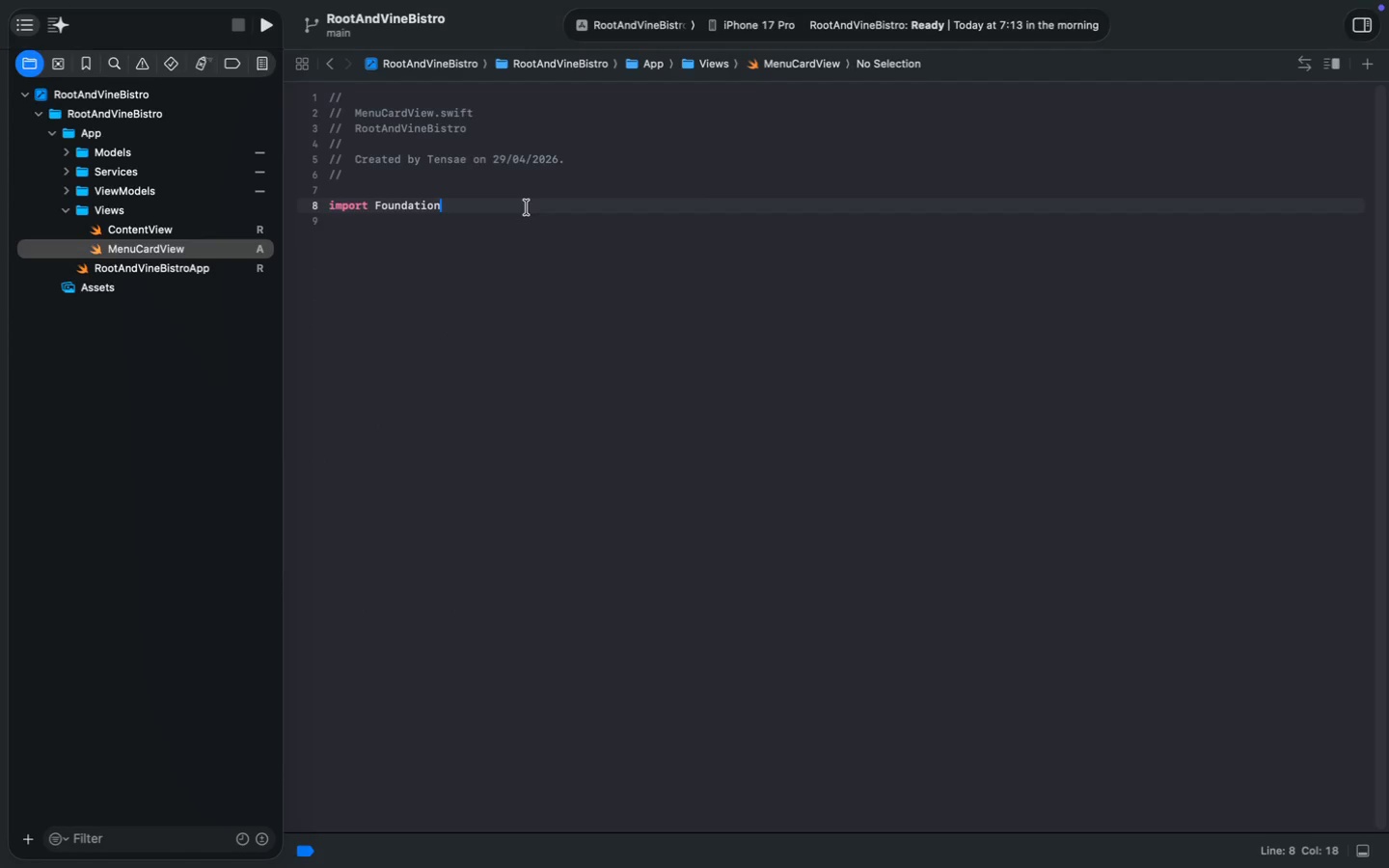 
key(Meta+Shift+MetaRight)
 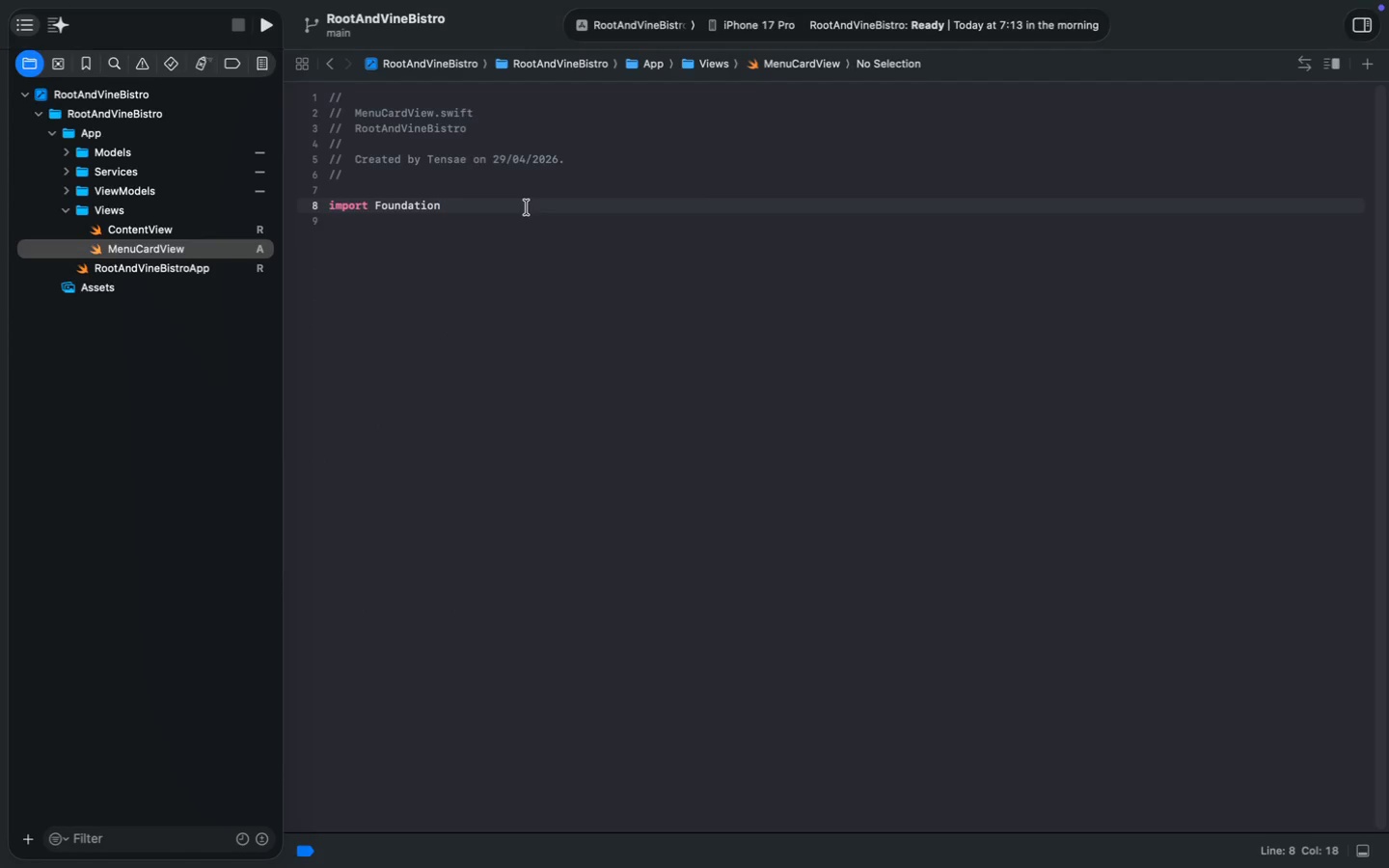 
key(Meta+Shift+ArrowLeft)
 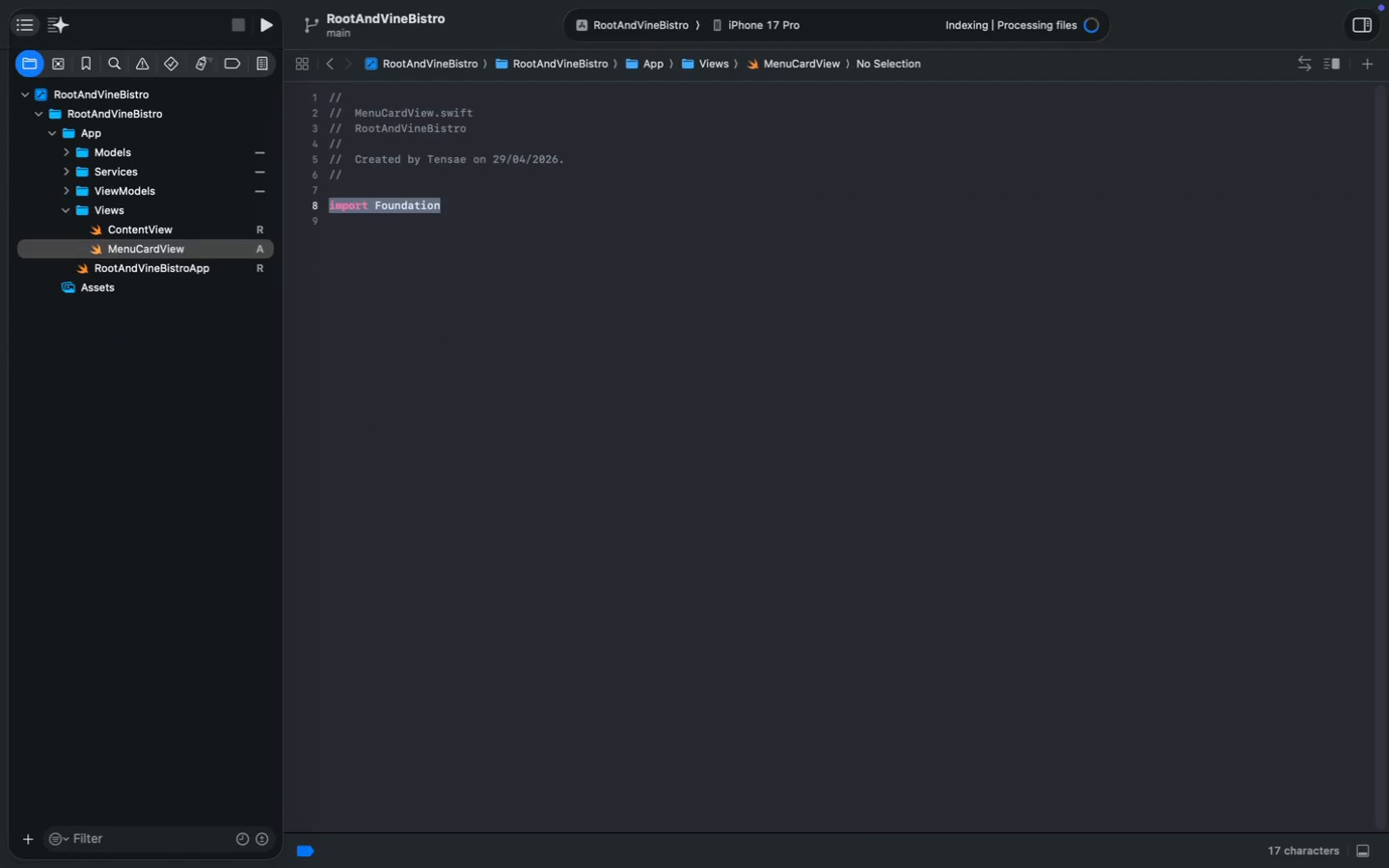 
type(import Swe)
key(Backspace)
type(iftUI)
 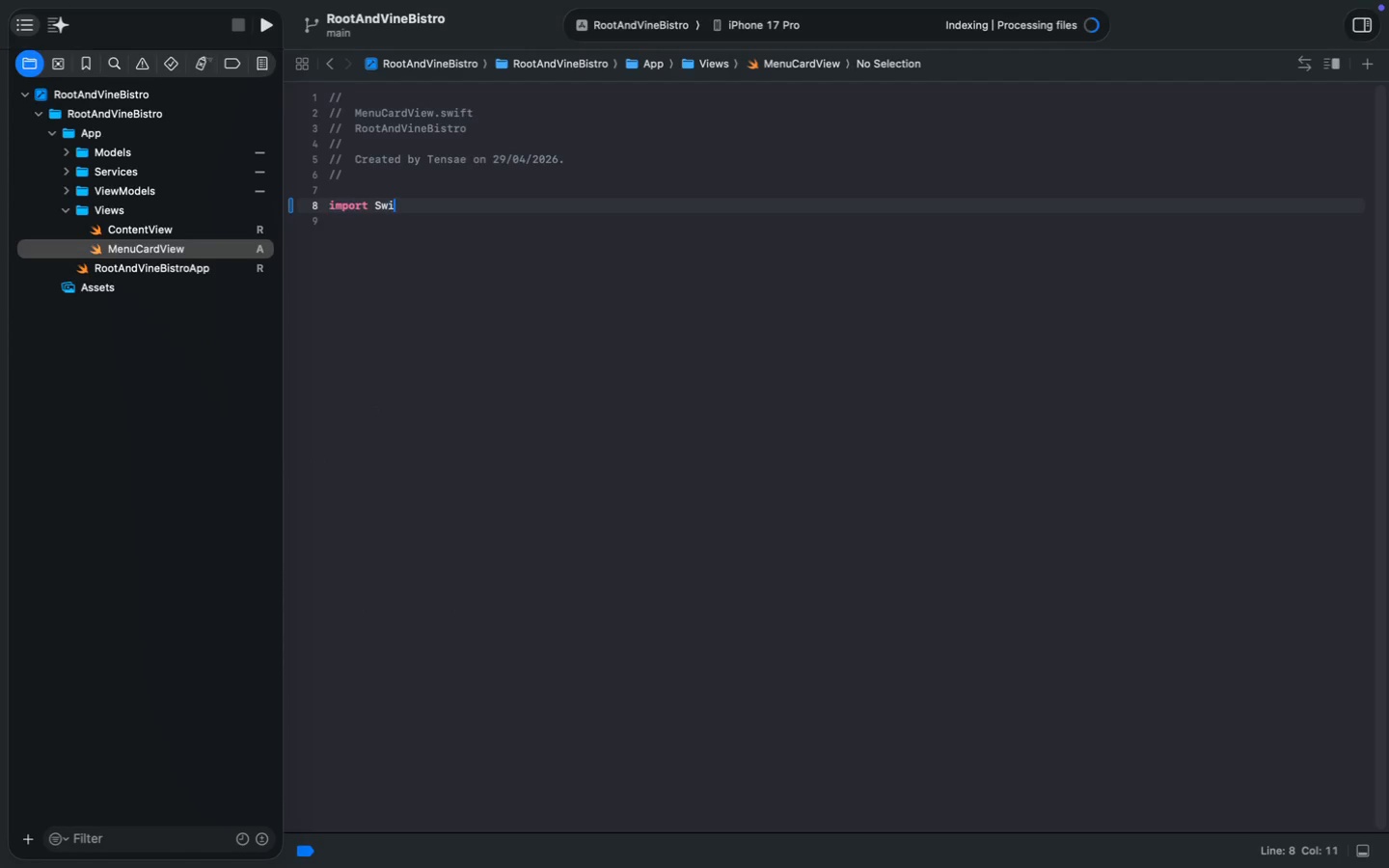 
key(ArrowRight)
 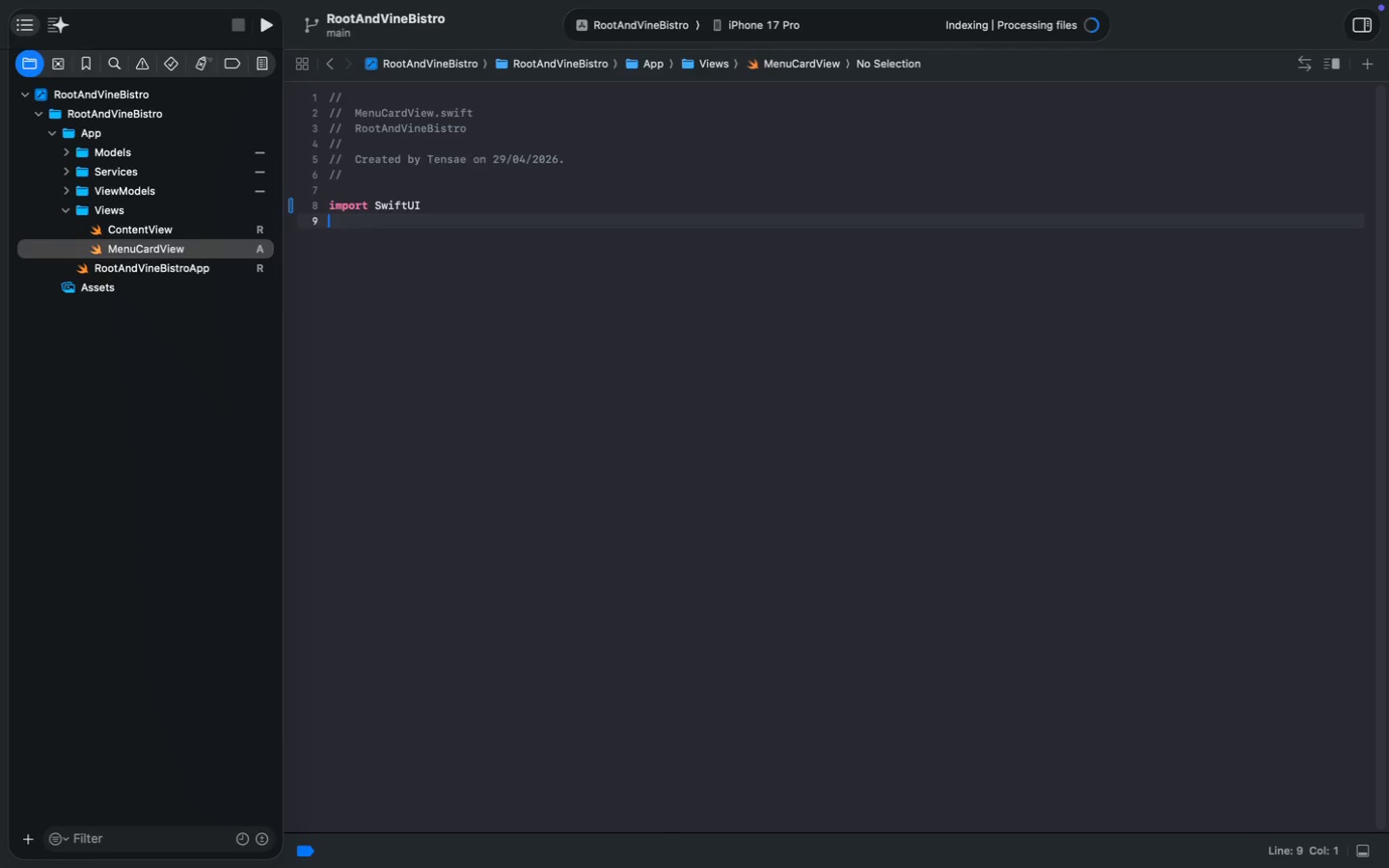 
key(Enter)
 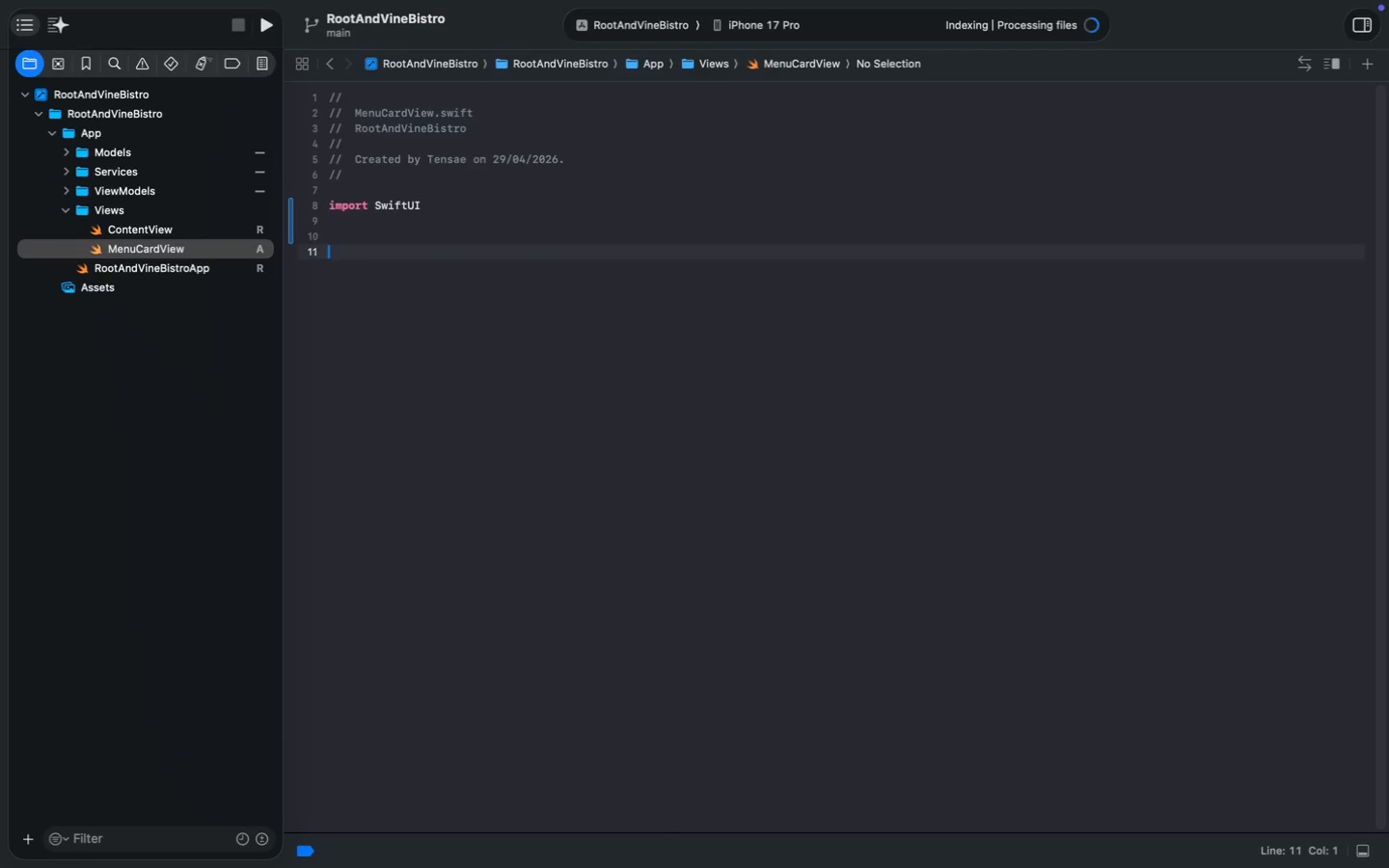 
key(Enter)
 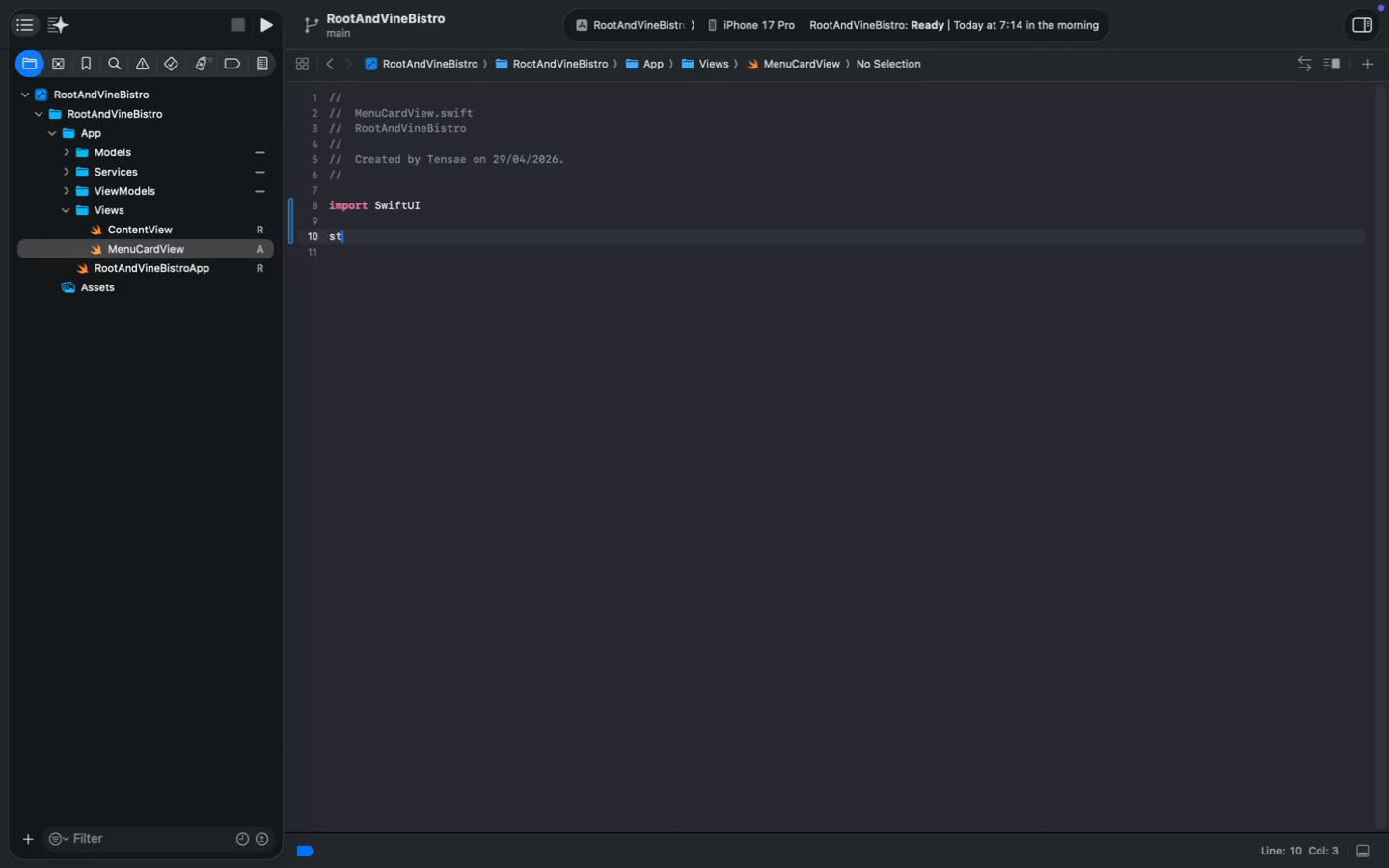 
key(Backspace)
type(struct MenuCardView)
key(Tab)
type(let item: Menu)
key(Tab)
 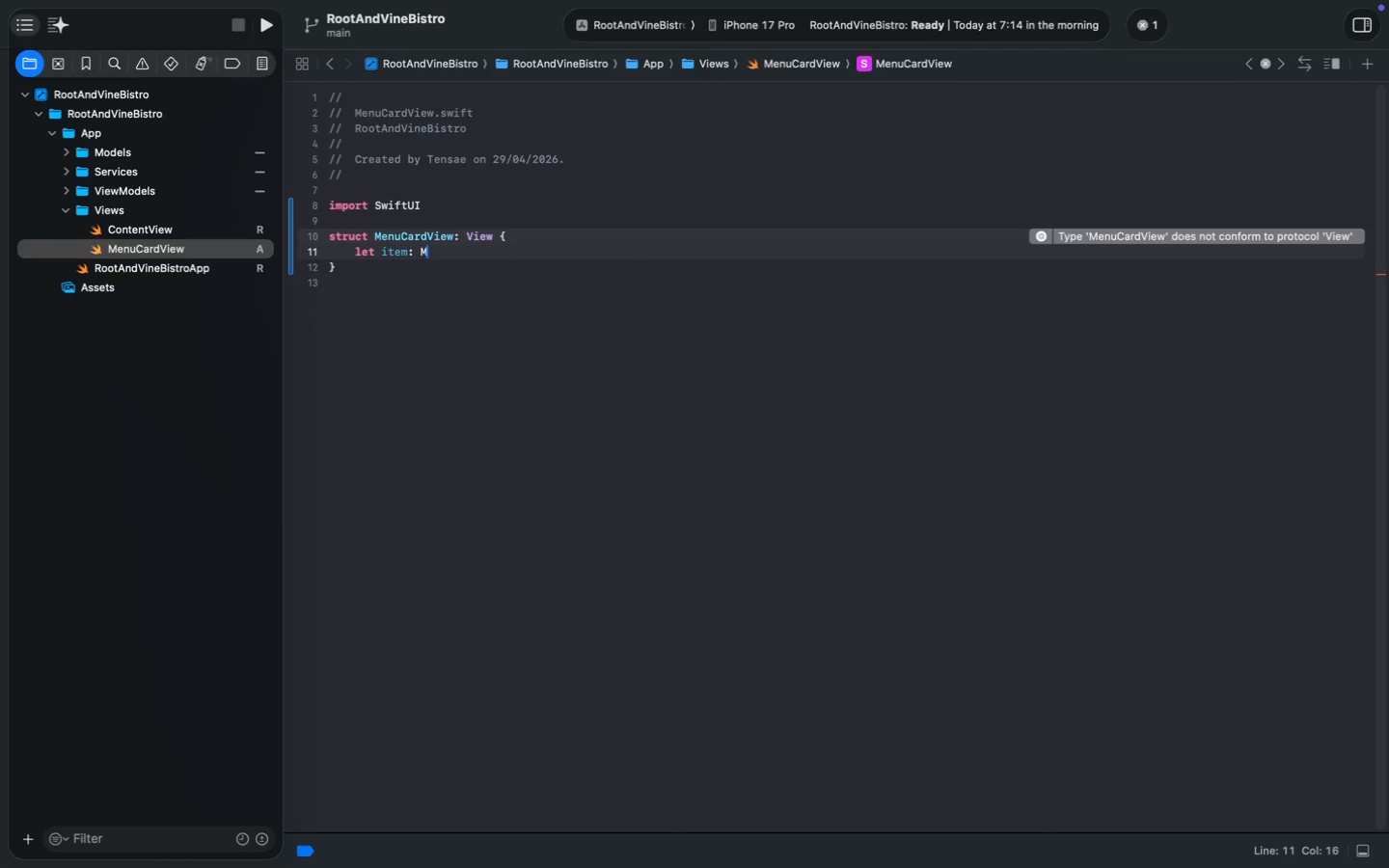 
key(Enter)
 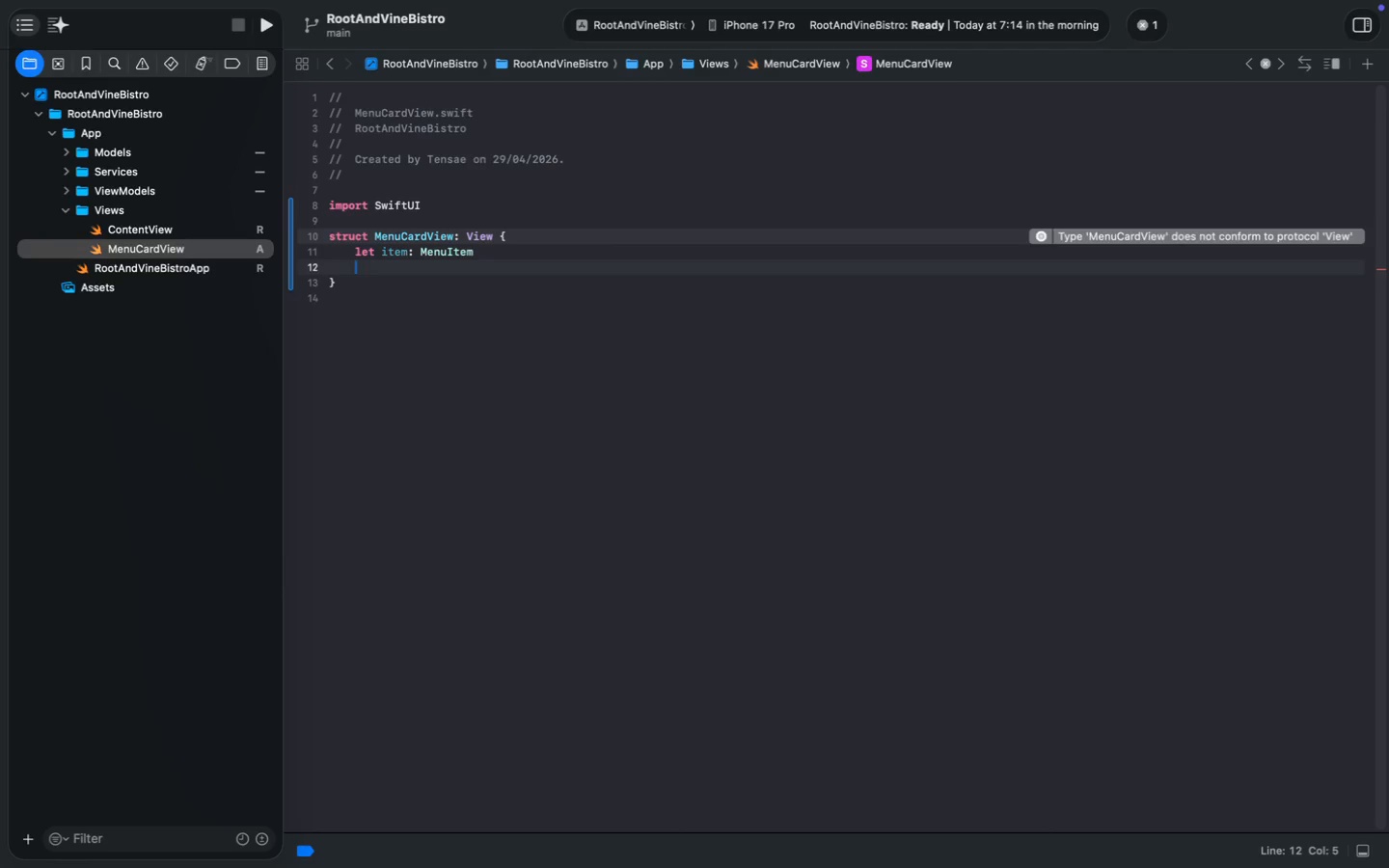 
key(Enter)
 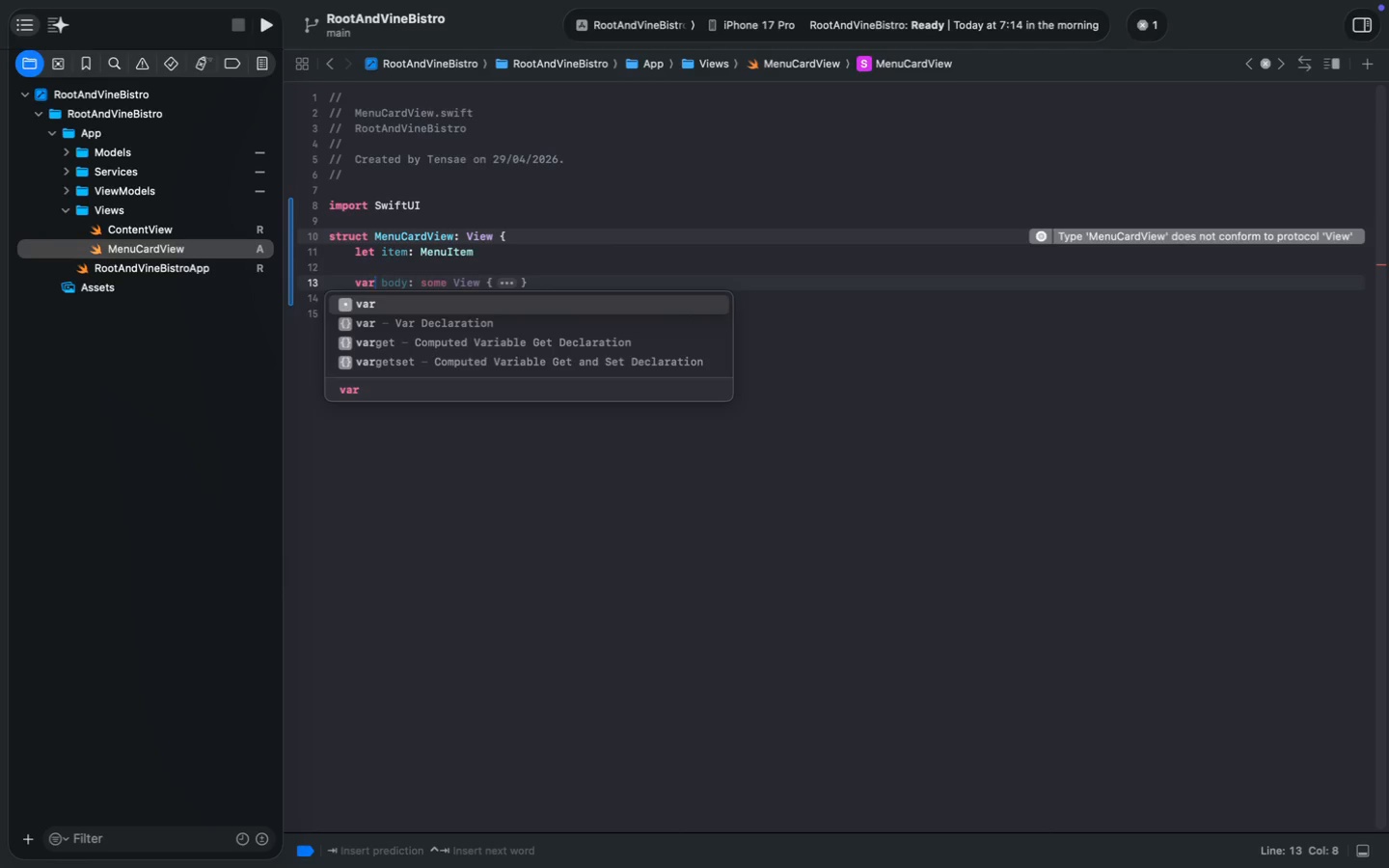 
type(var)
key(Tab)
type(HSta)
key(Tab)
 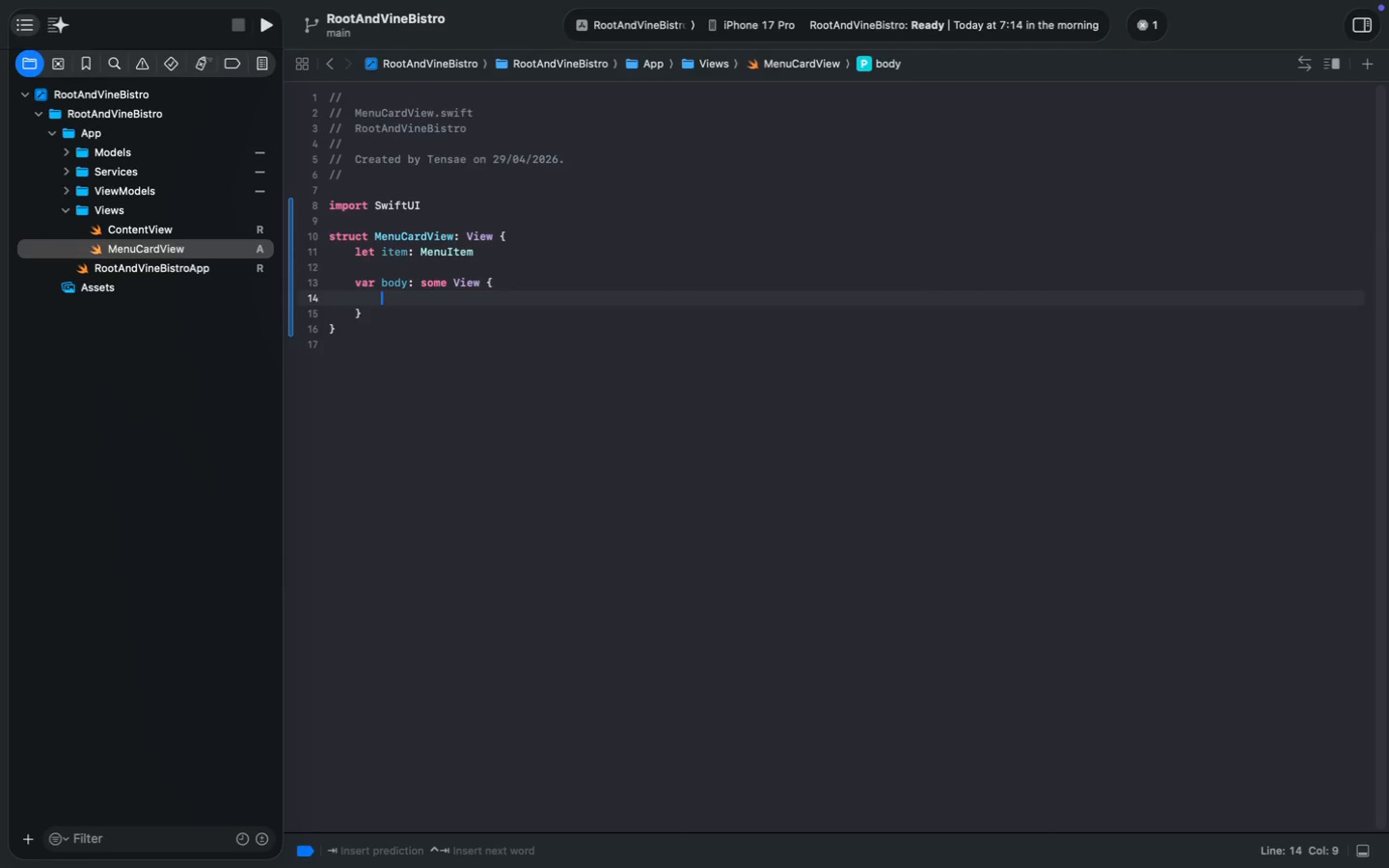 
key(Space)
 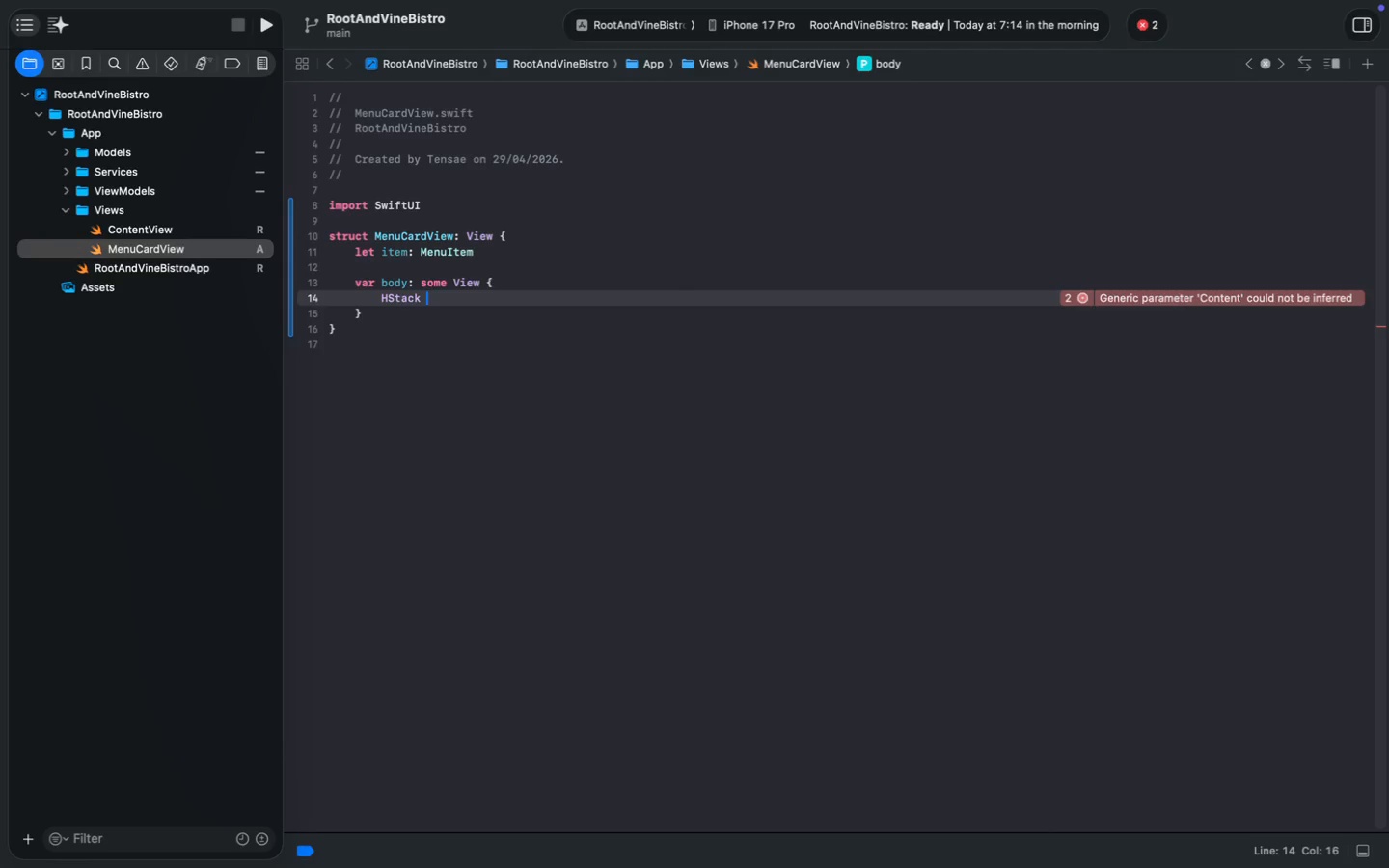 
key(Shift+BracketLeft)
 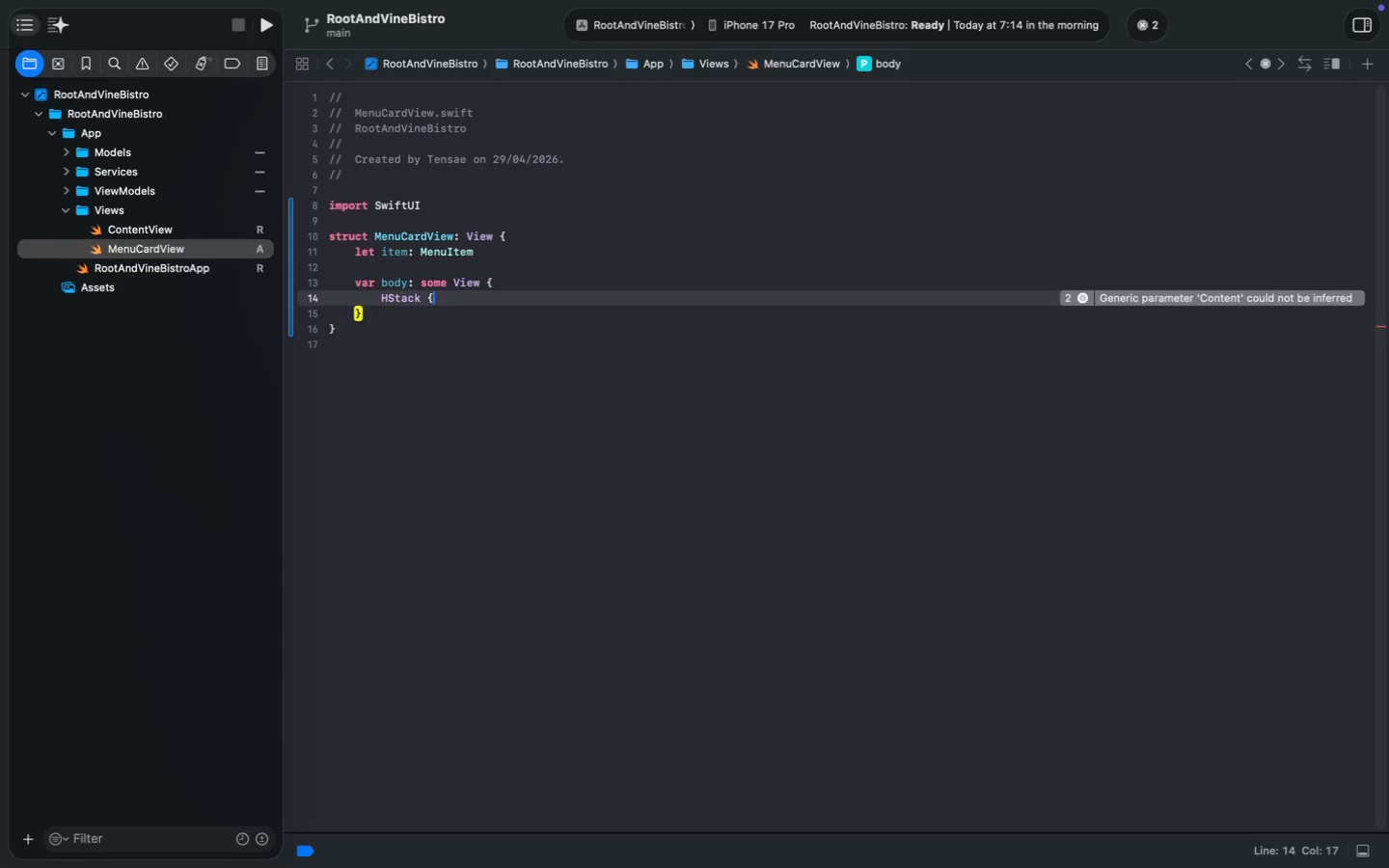 
key(Enter)
 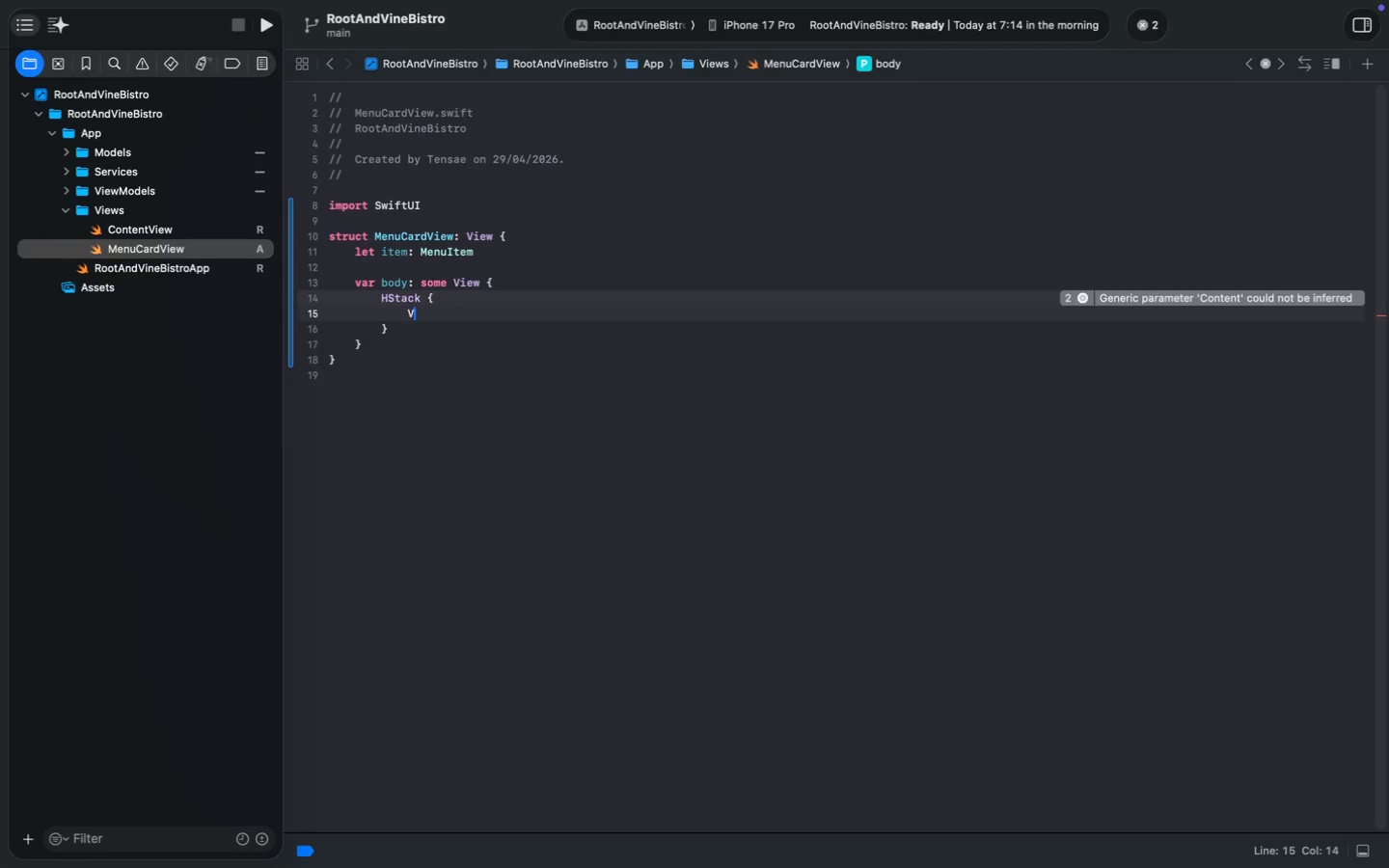 
type(Vsta)
key(Tab)
type(()
key(Tab)
 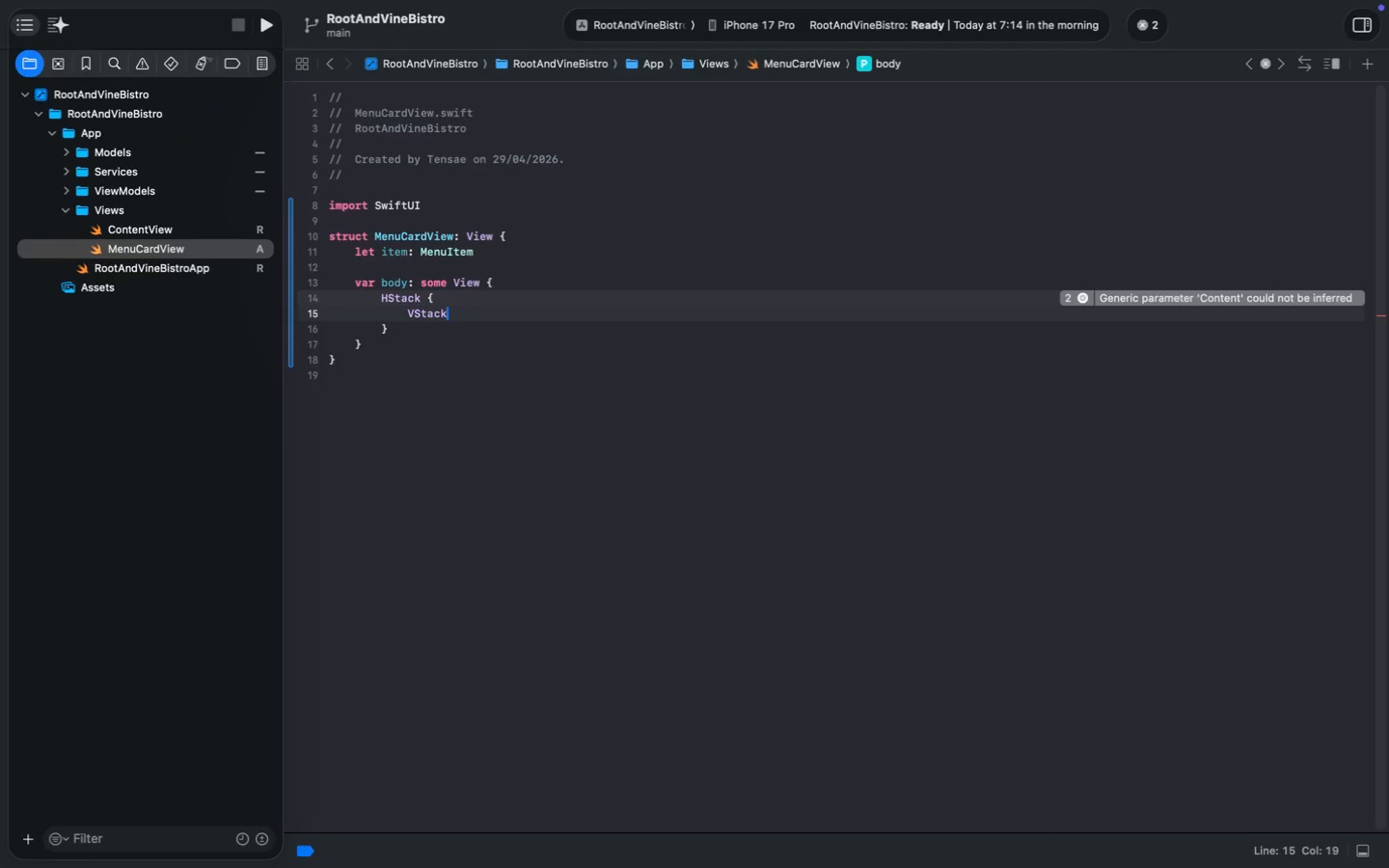 
left_click([603, 305])
 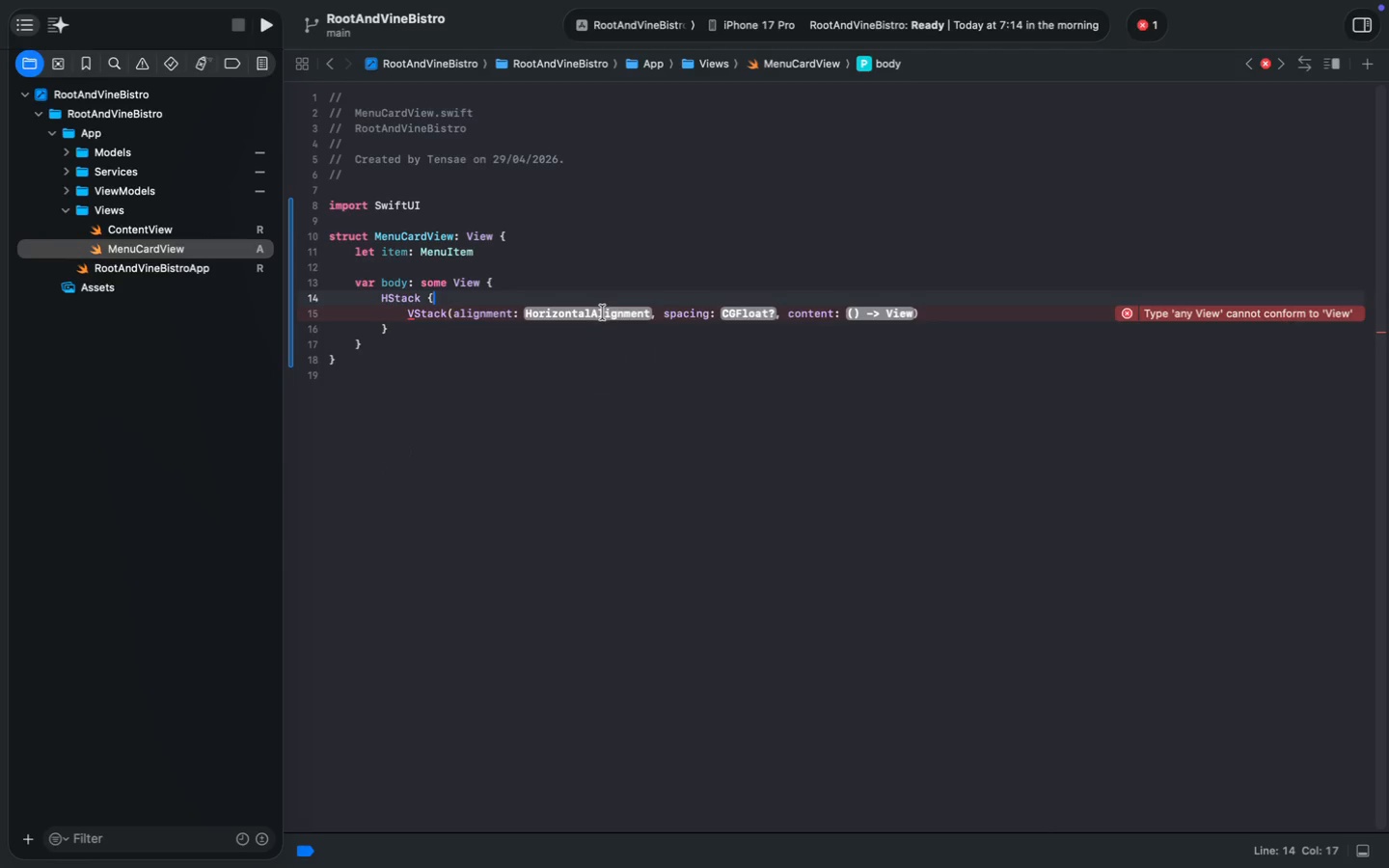 
left_click([603, 314])
 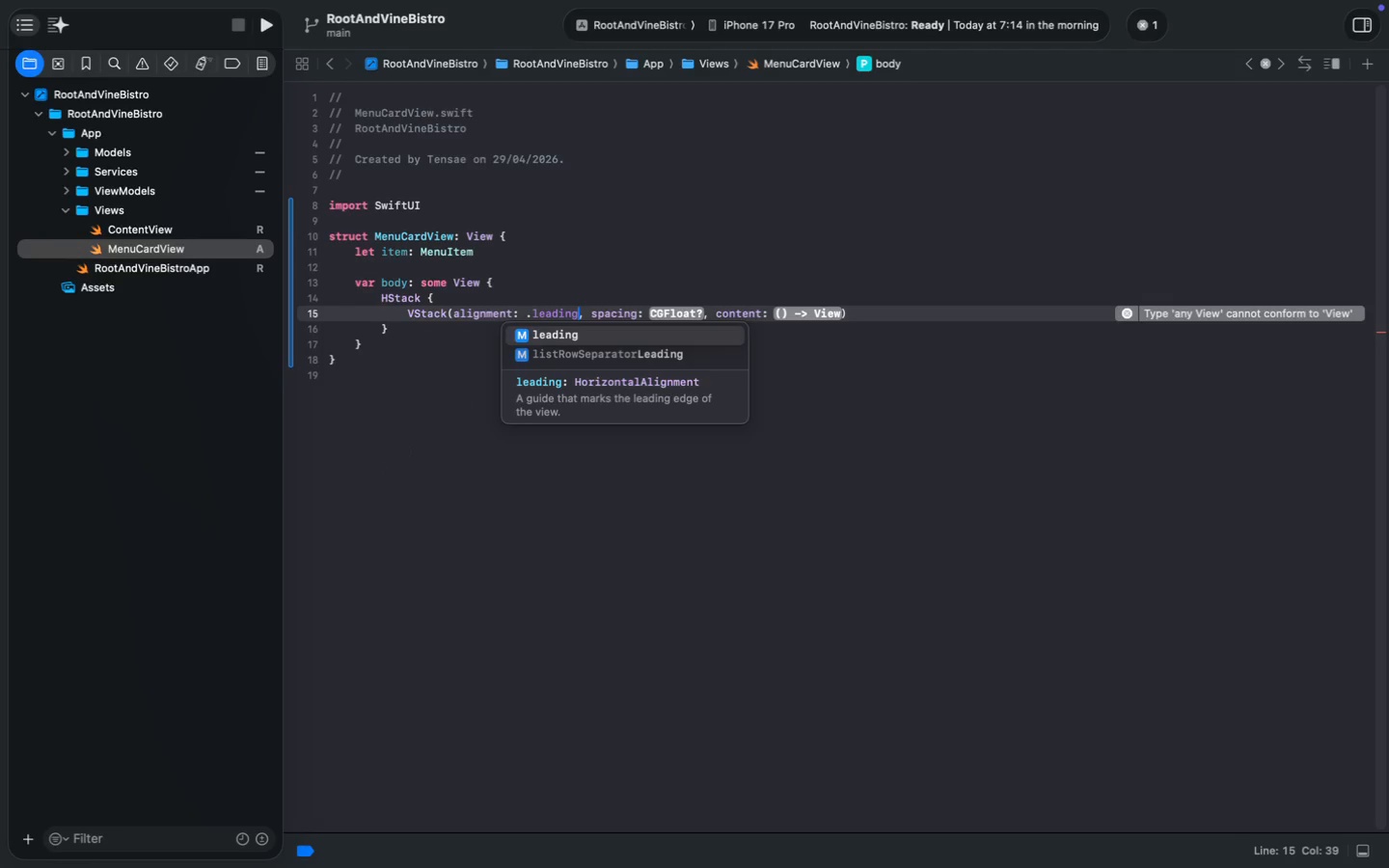 
type(.leading)
 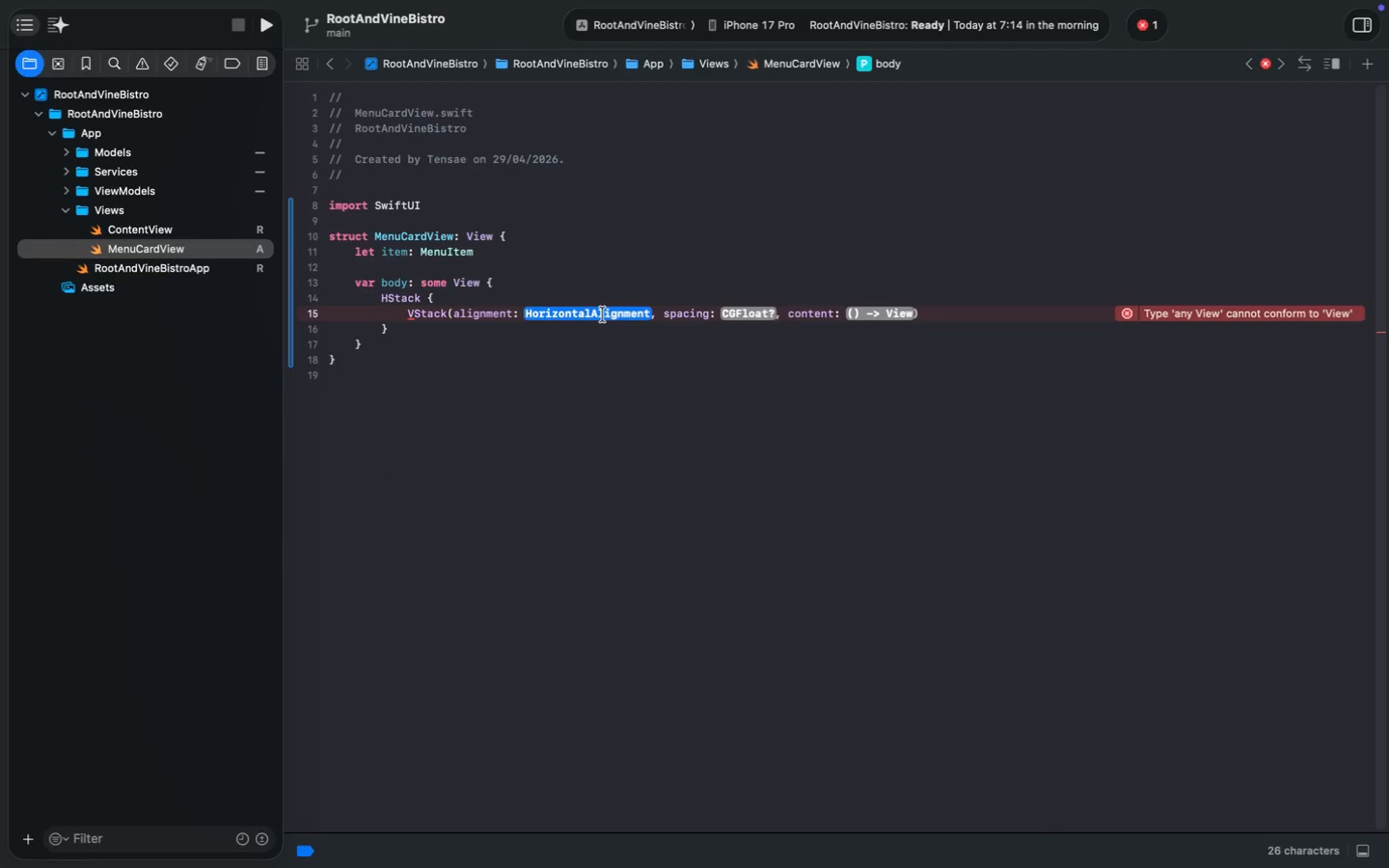 
left_click([680, 313])
 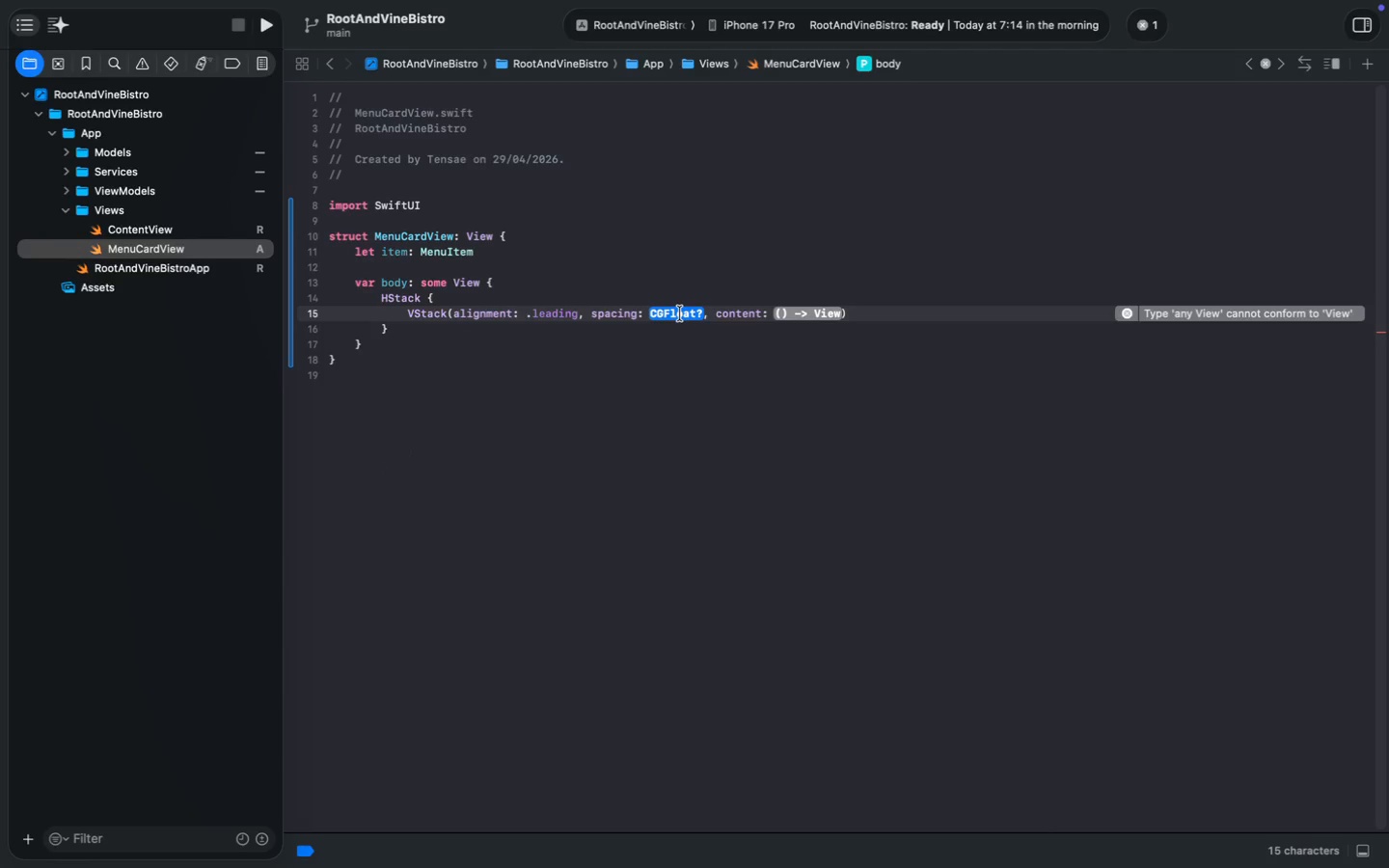 
key(8)
 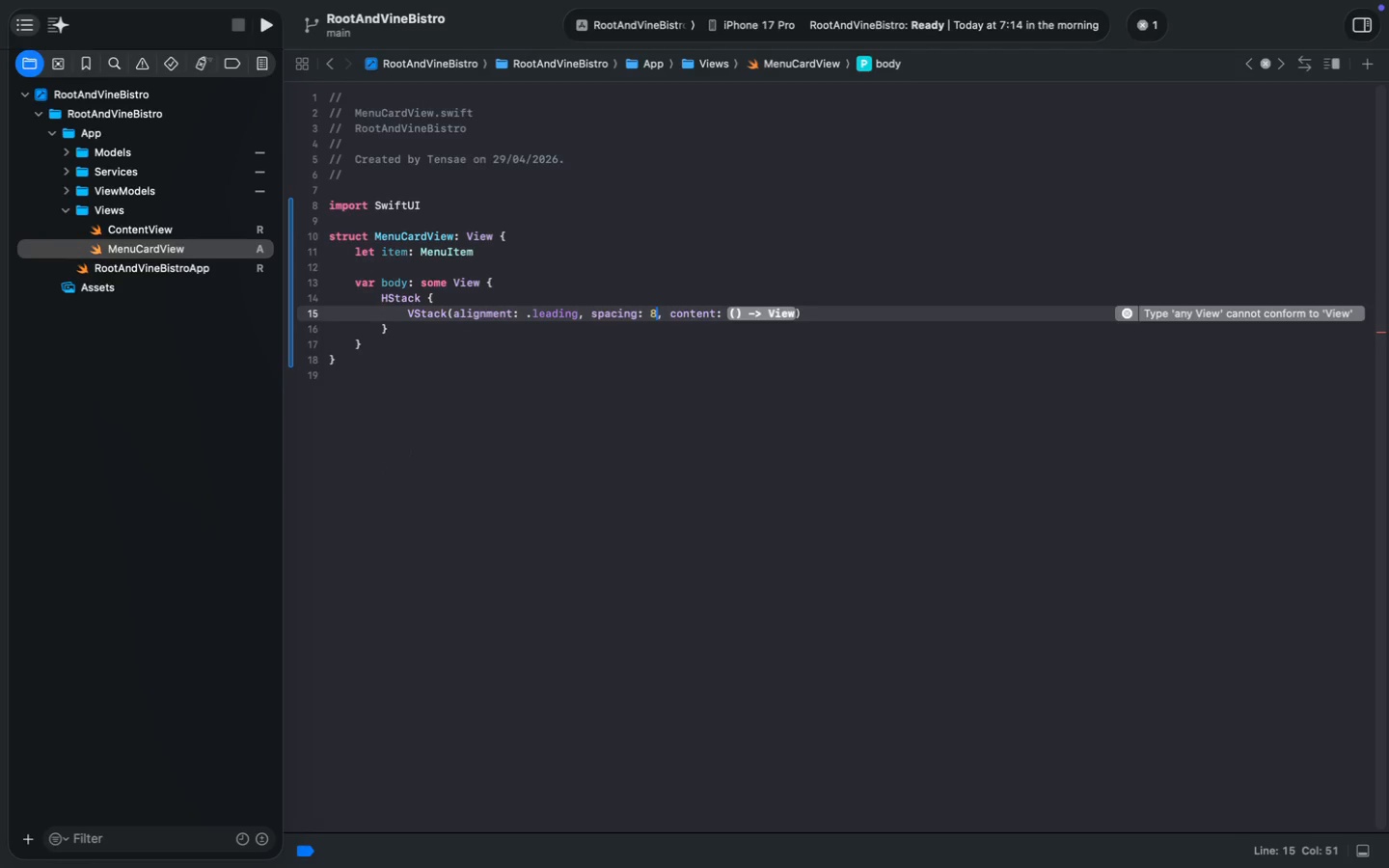 
key(ArrowRight)
 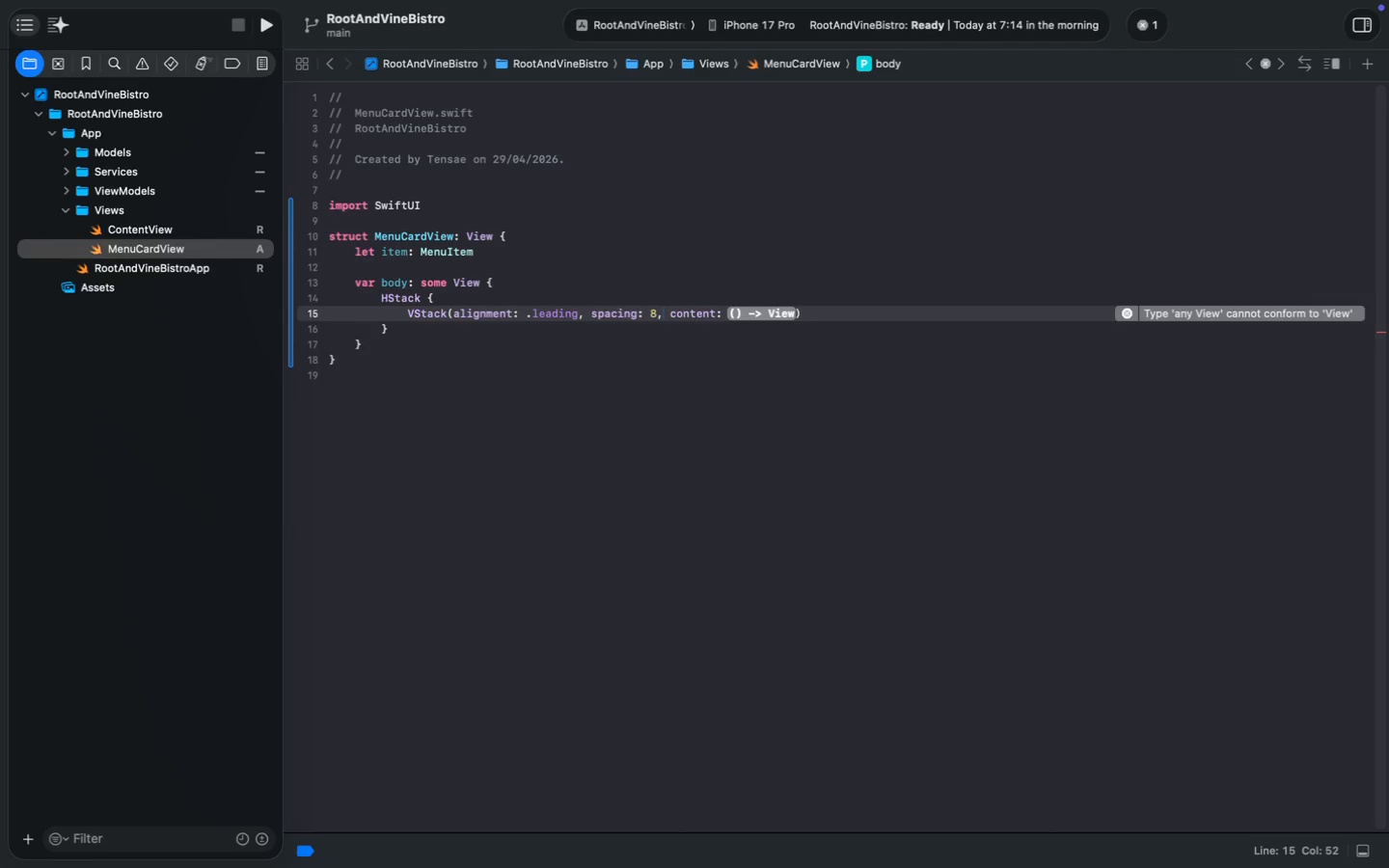 
key(Alt+Shift+ArrowRight)
 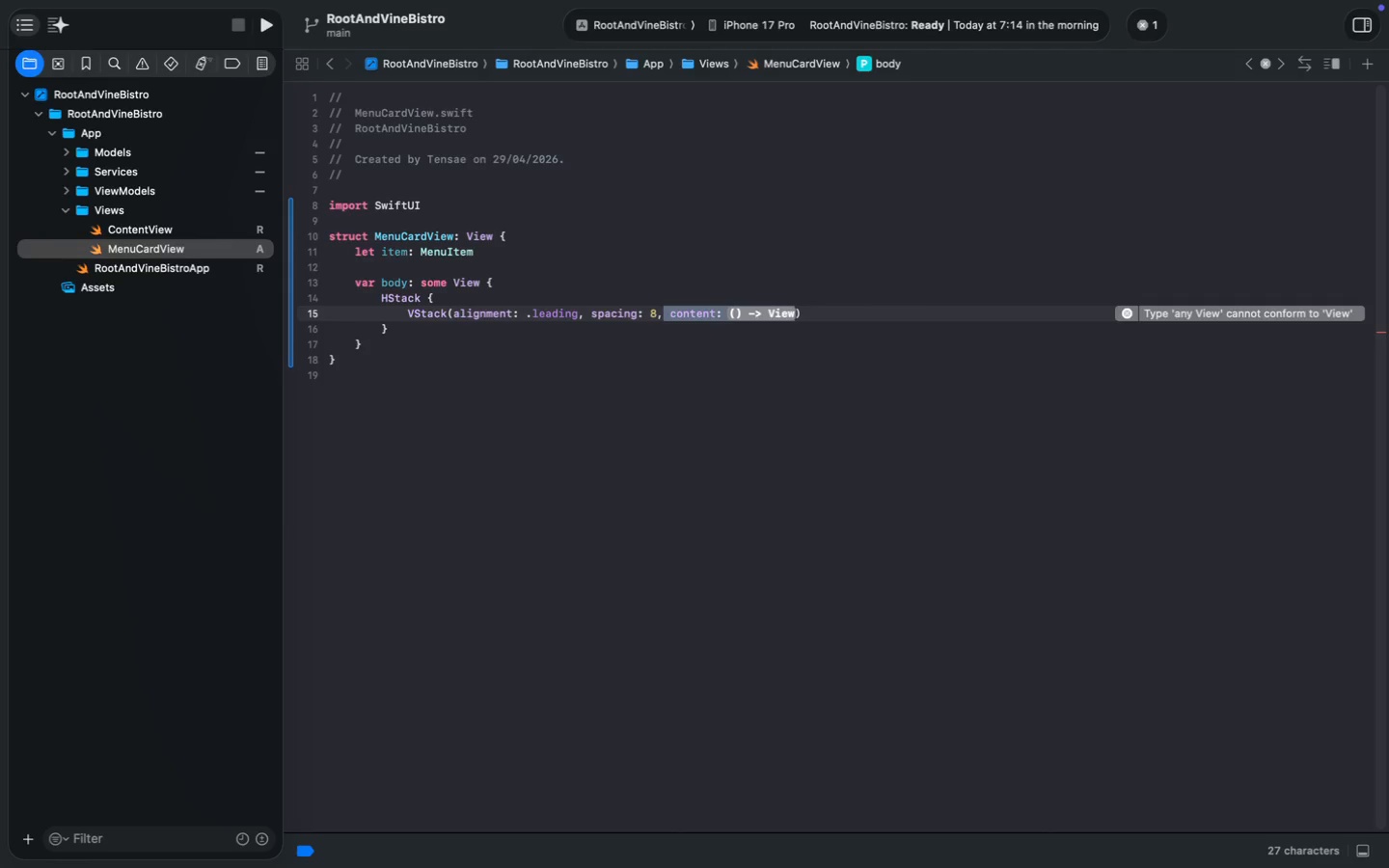 
key(Alt+Shift+ArrowRight)
 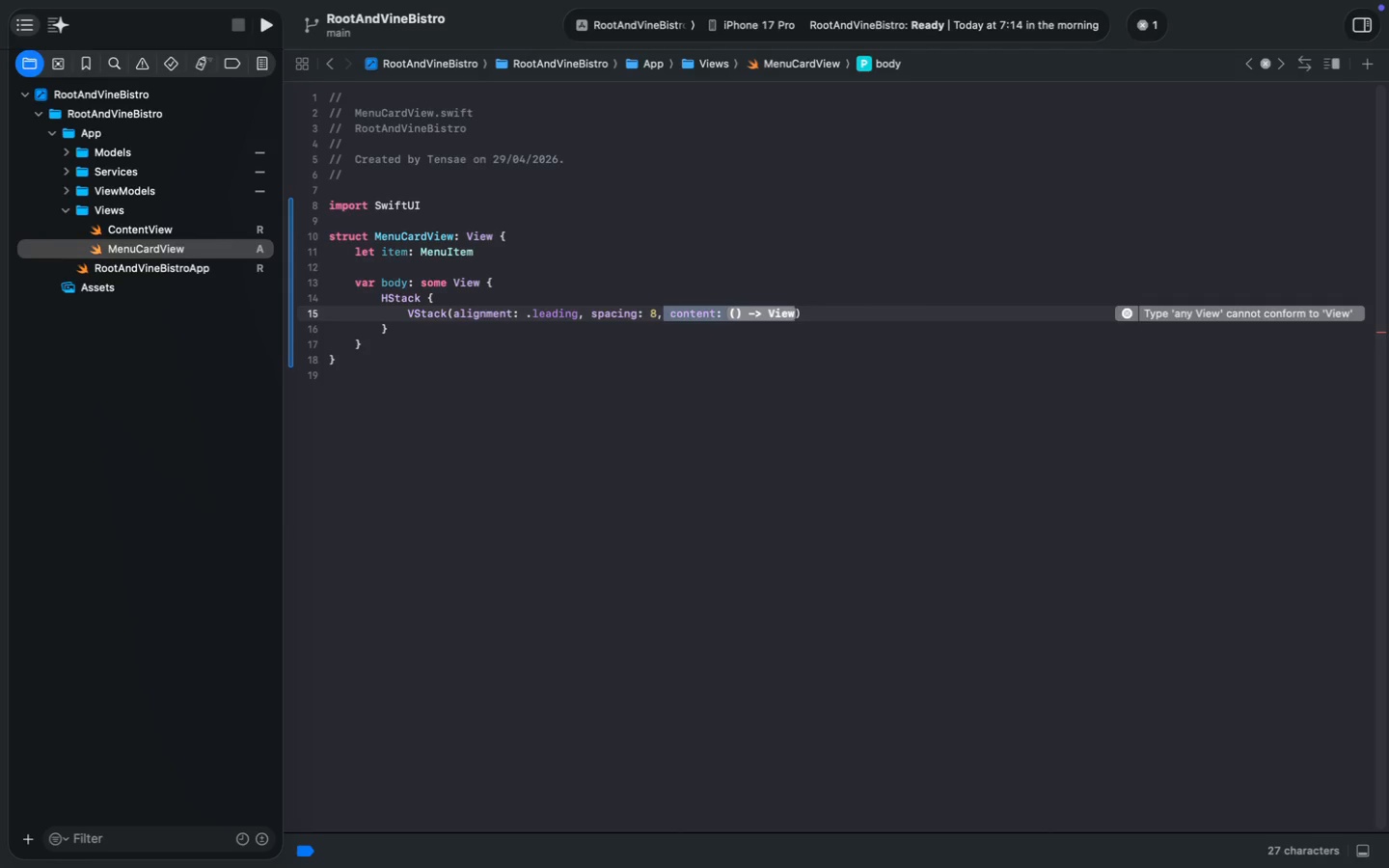 
key(Backspace)
 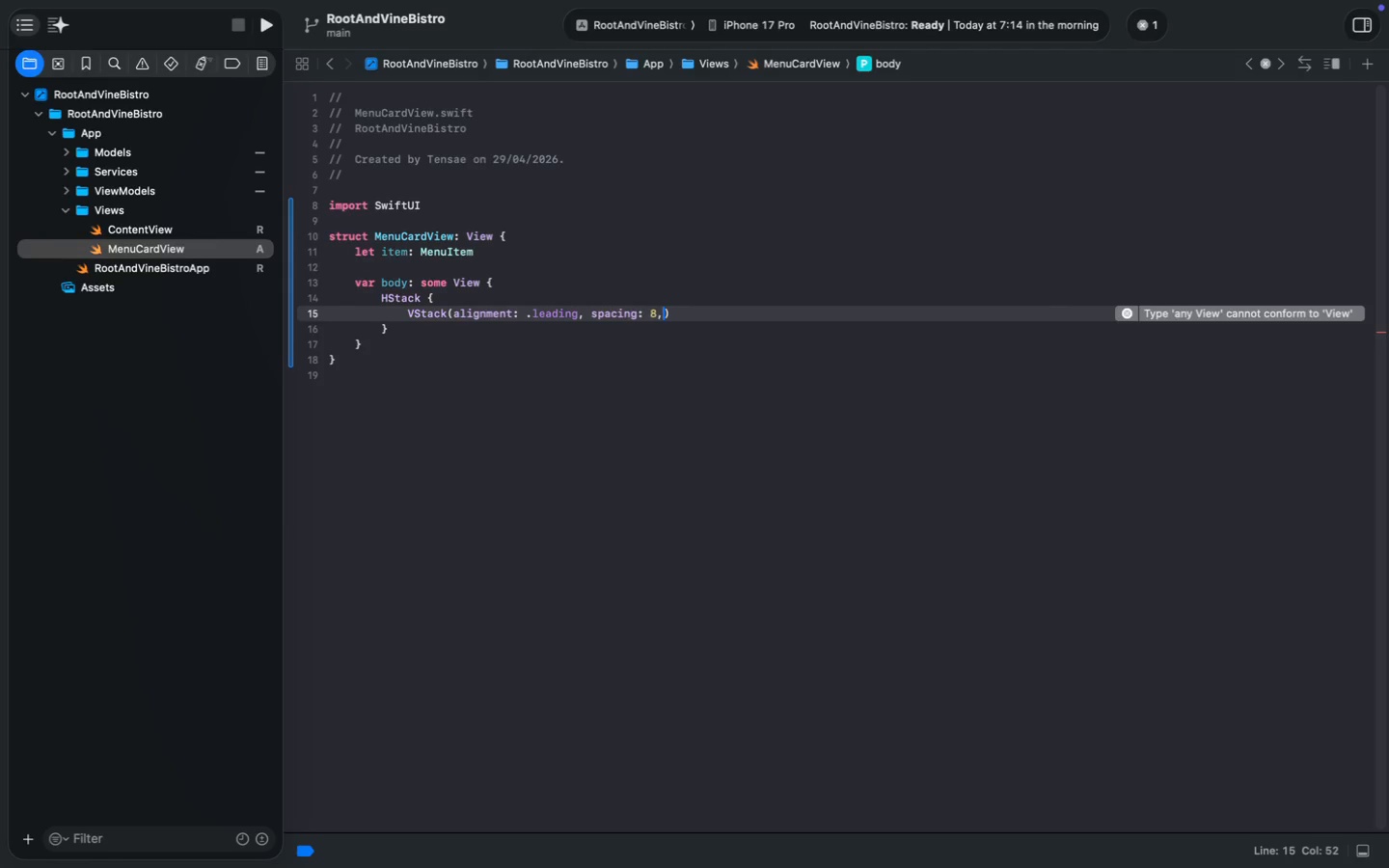 
key(Backspace)
 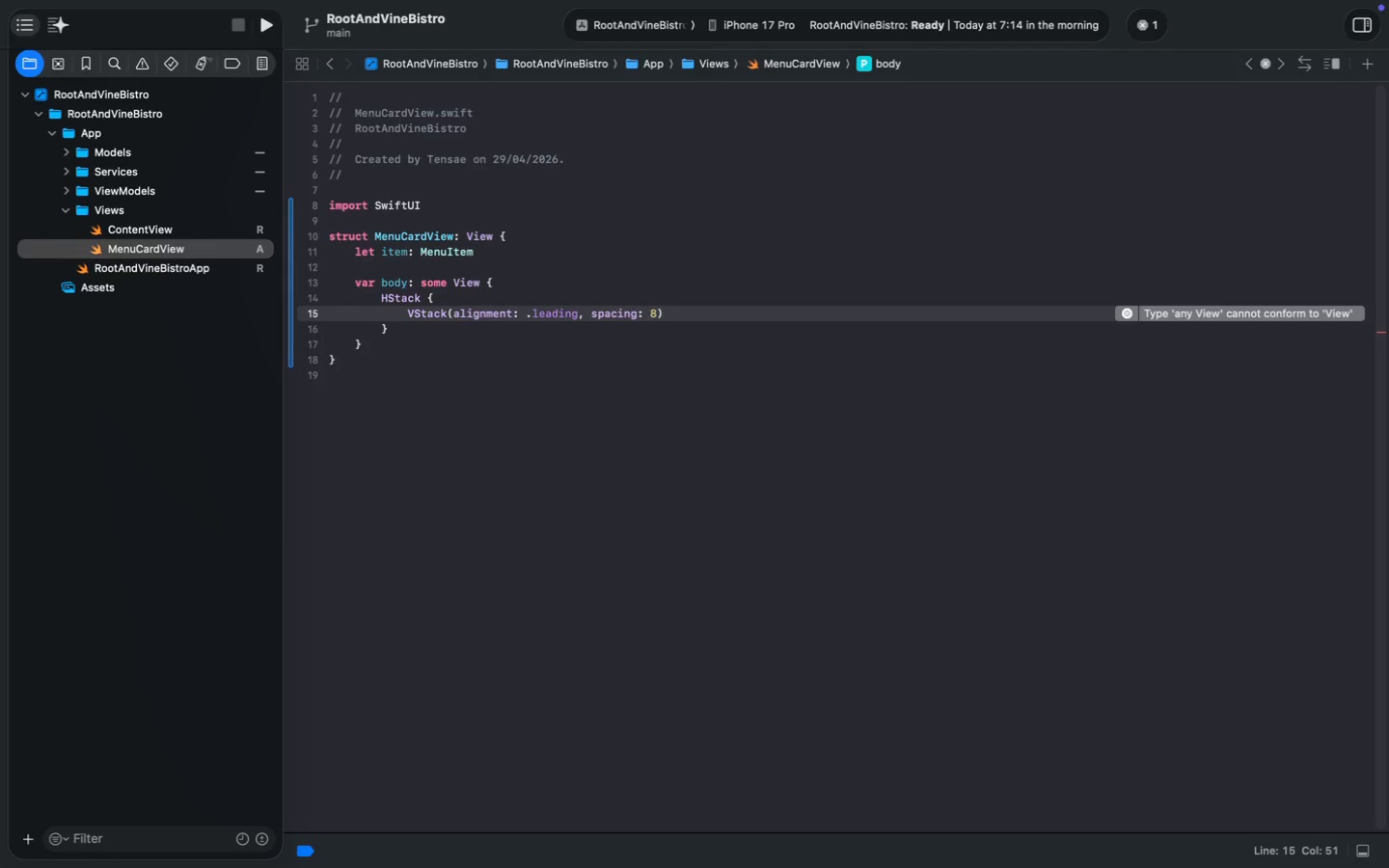 
key(ArrowRight)
 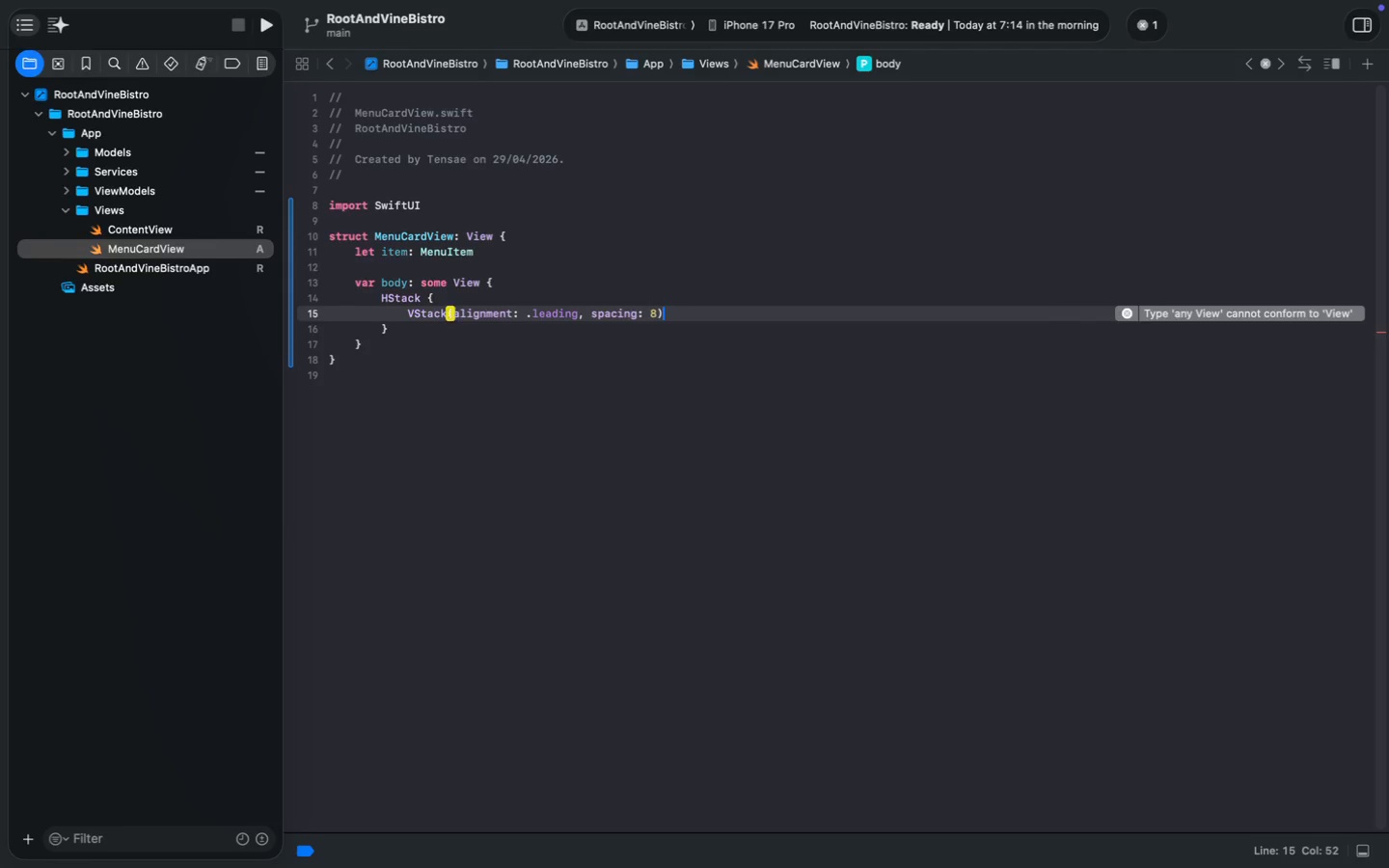 
key(Space)
 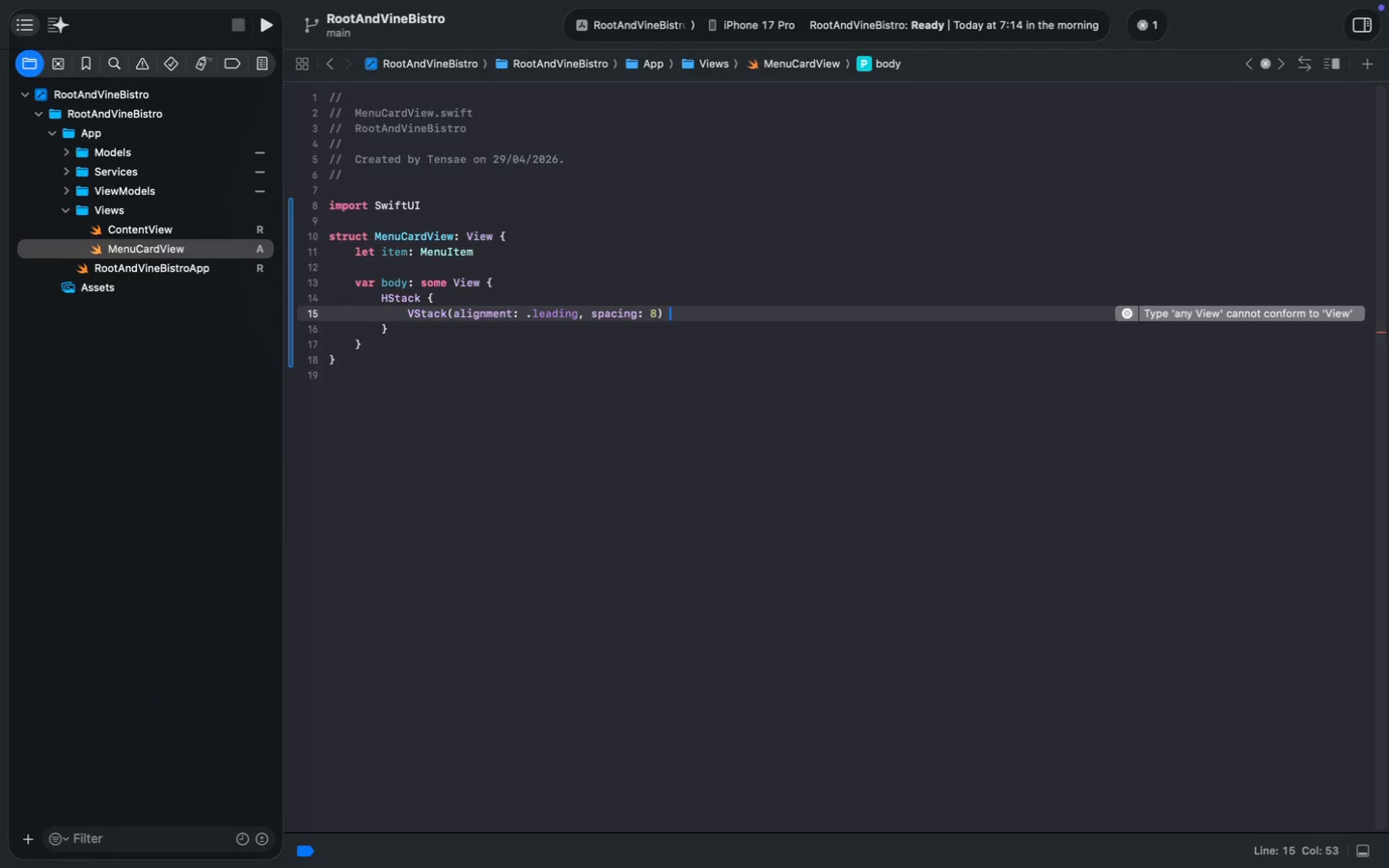 
key(Shift+ShiftLeft)
 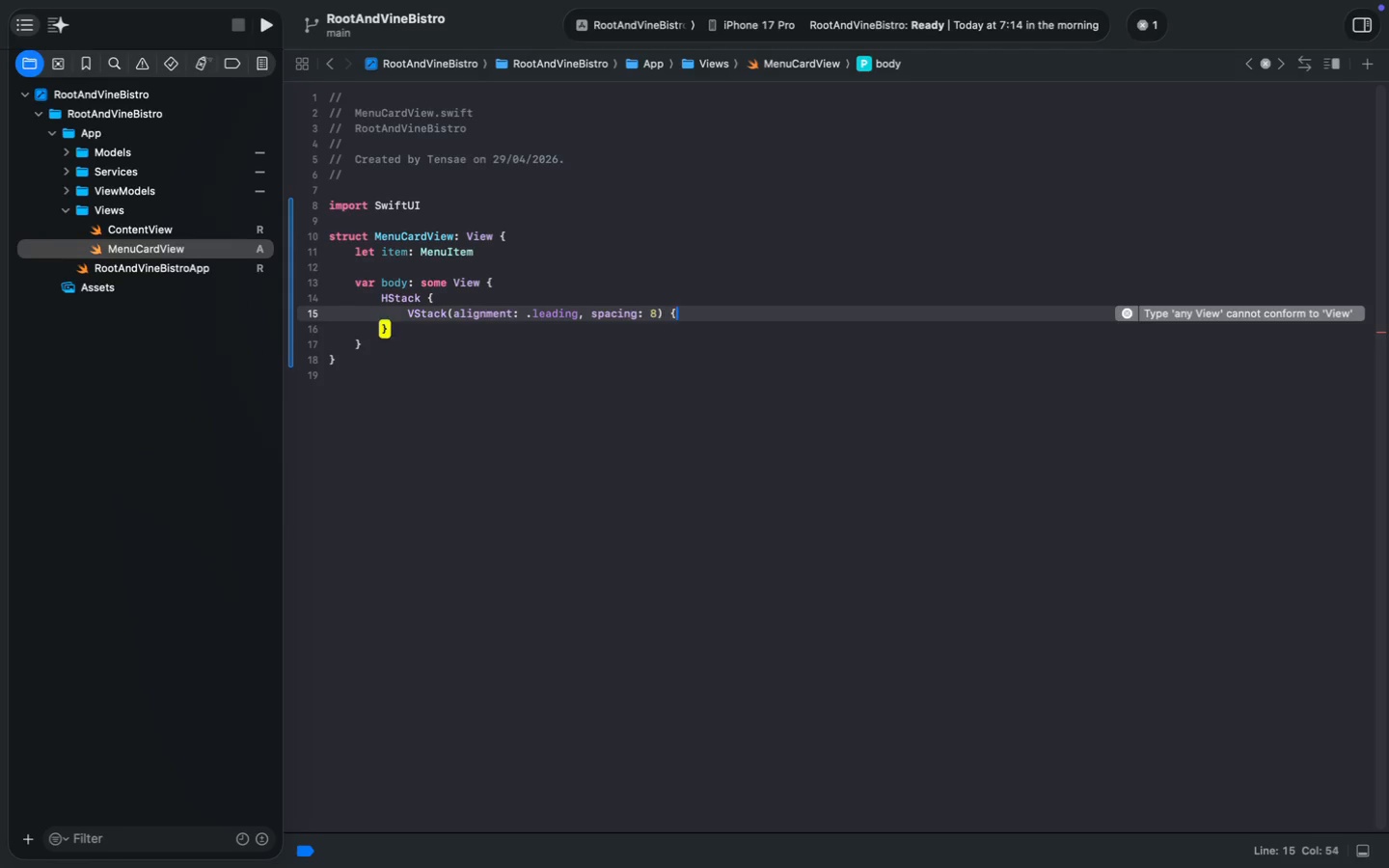 
key(Shift+BracketLeft)
 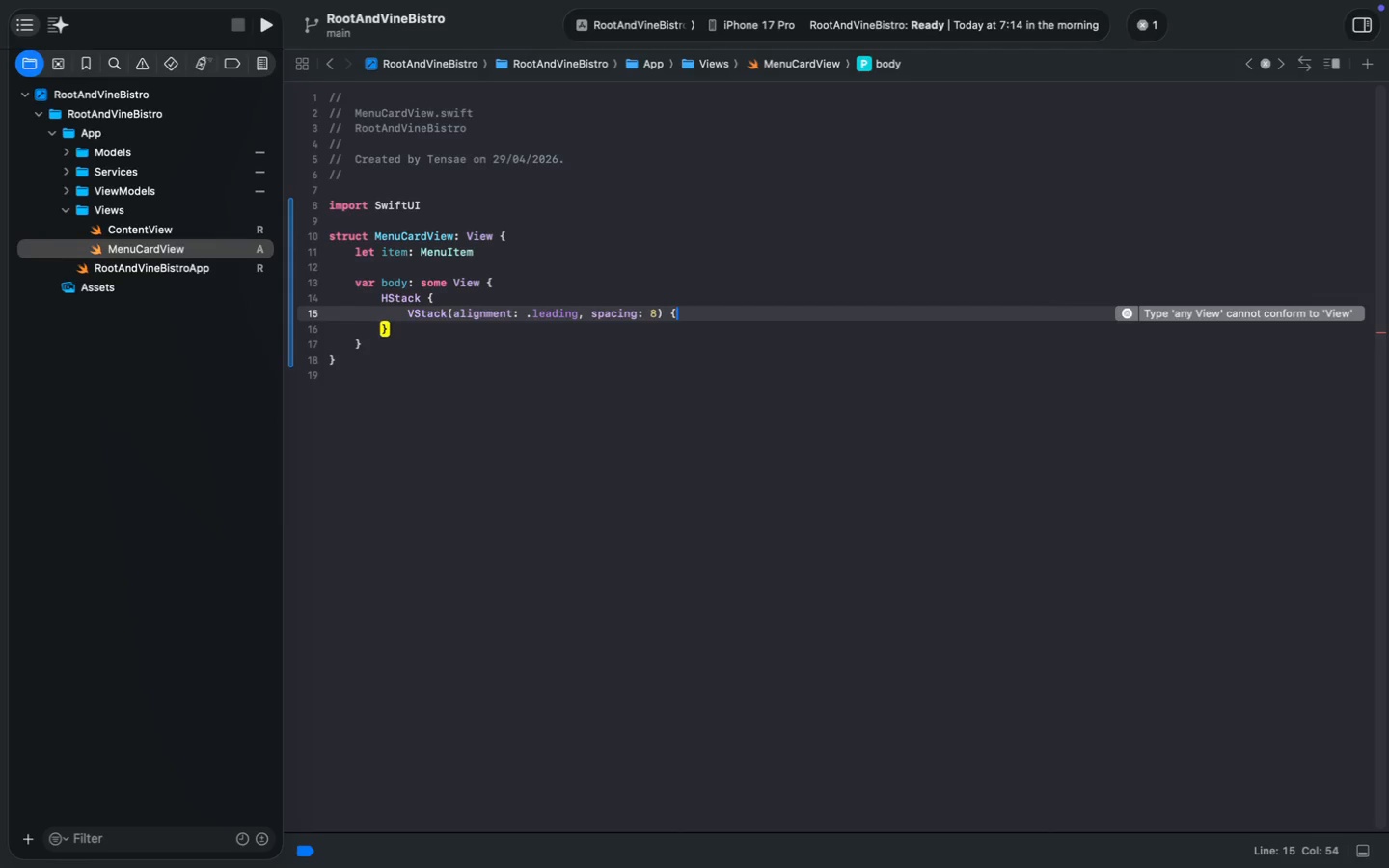 
key(Enter)
 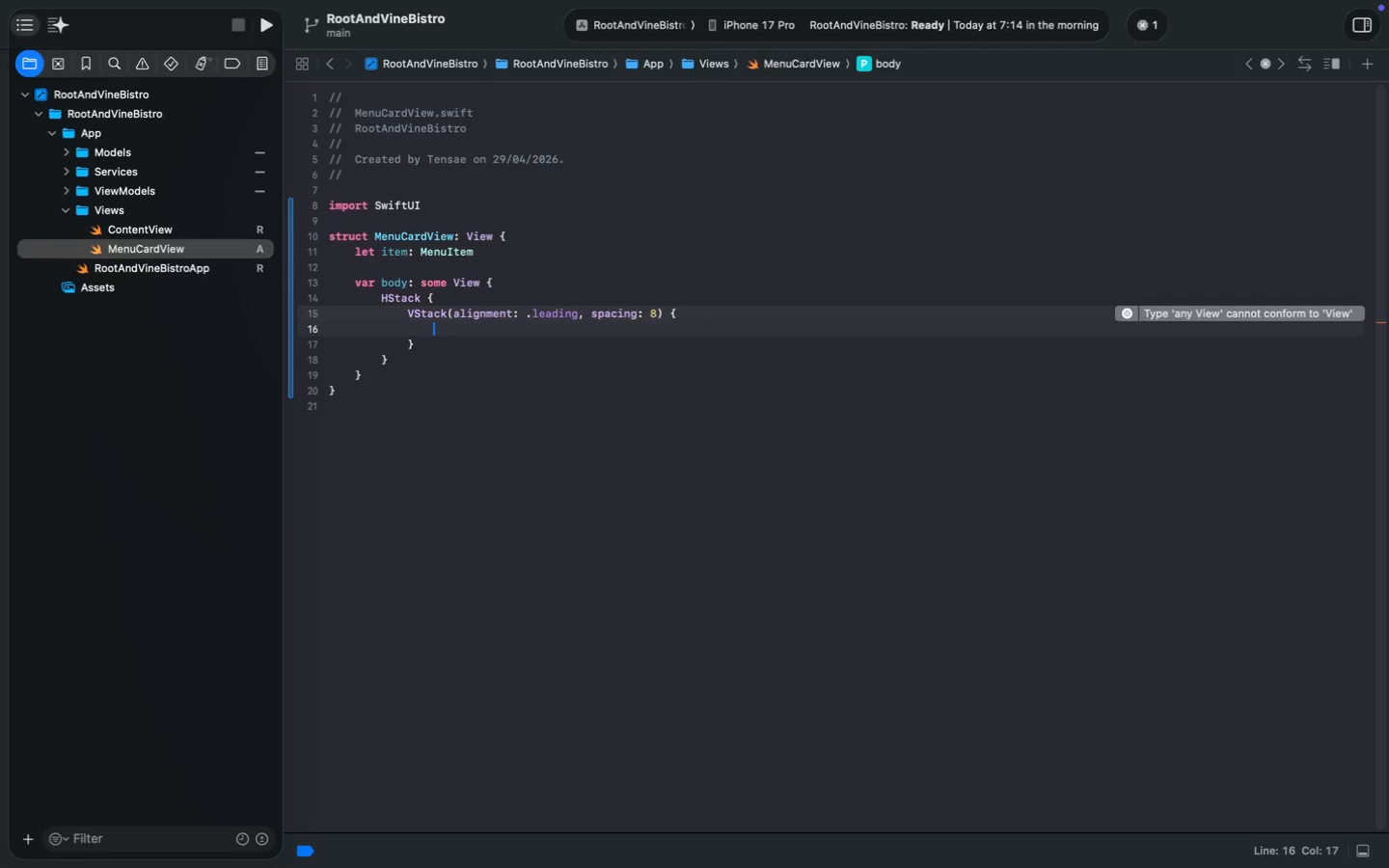 
type(Text(item.name)
 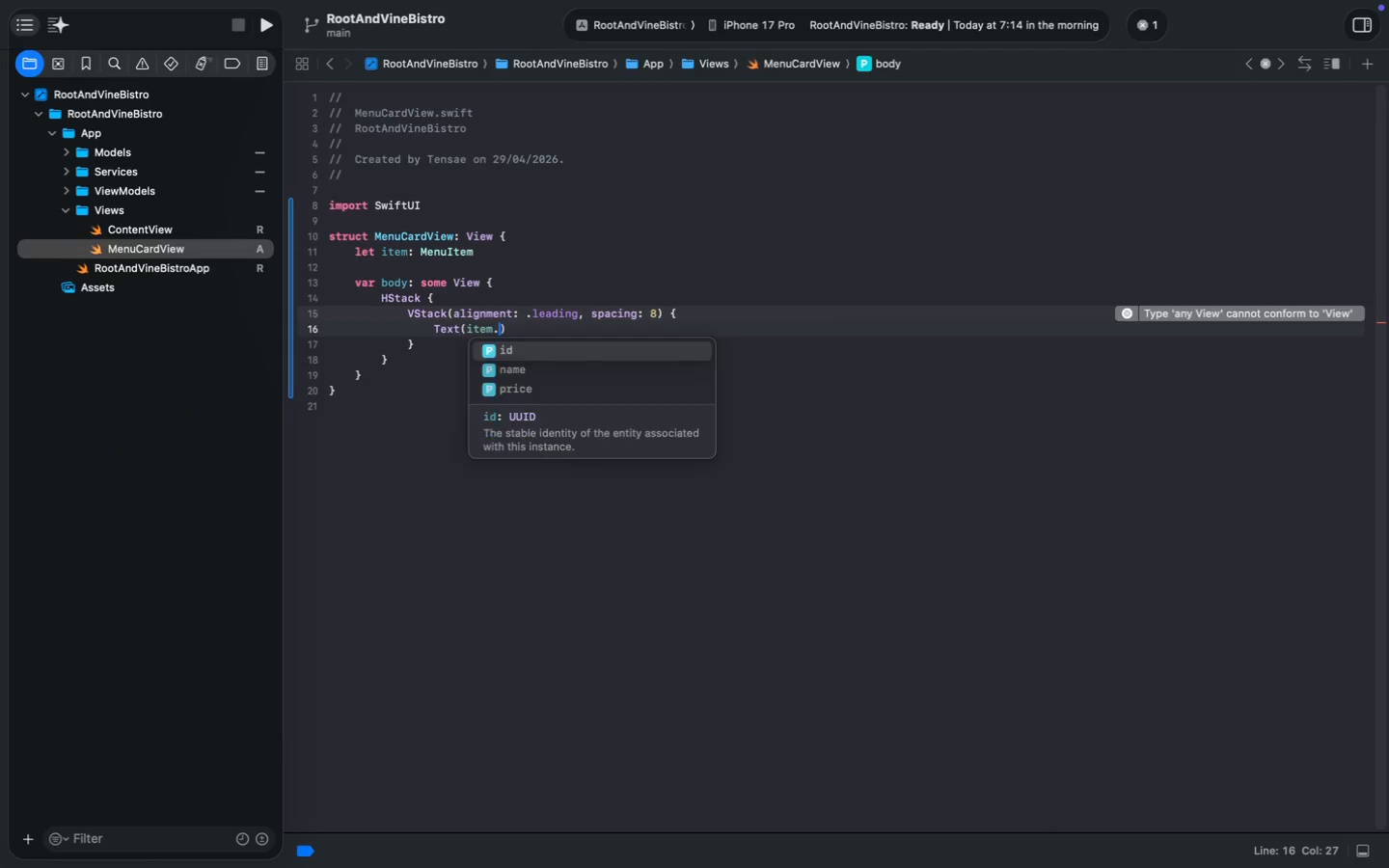 
 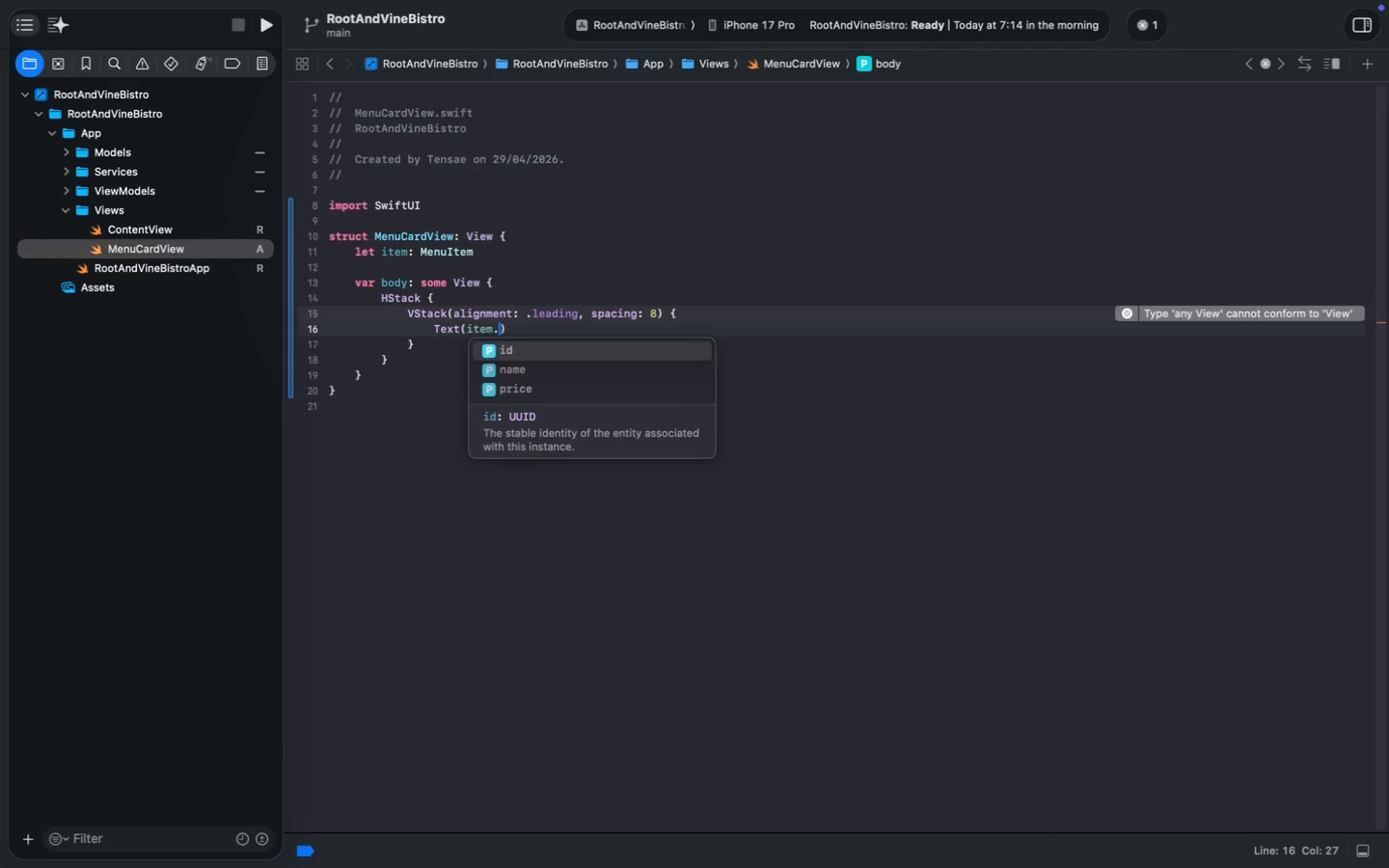 
key(ArrowRight)
 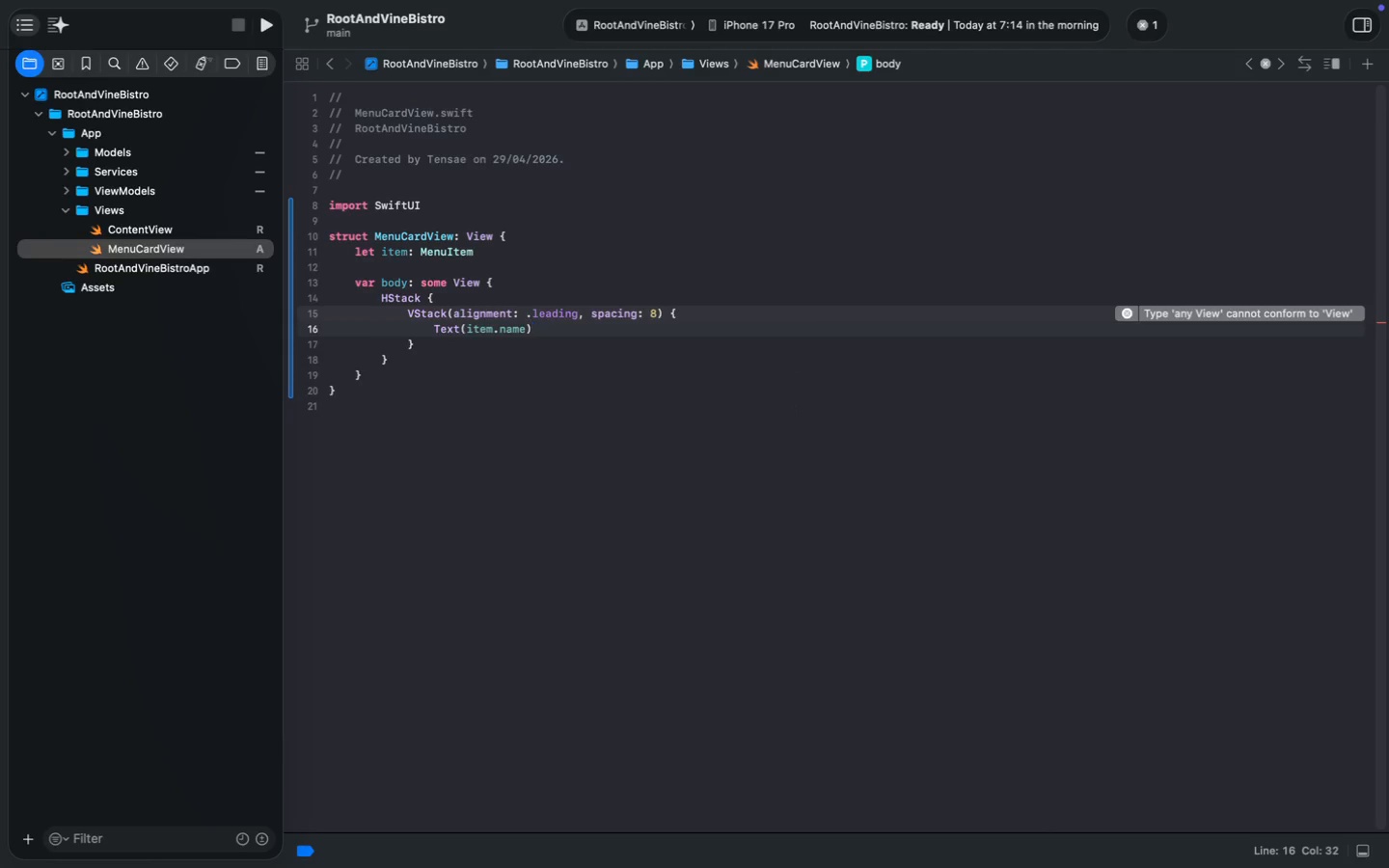 
type(.font(.head)
key(Tab)
 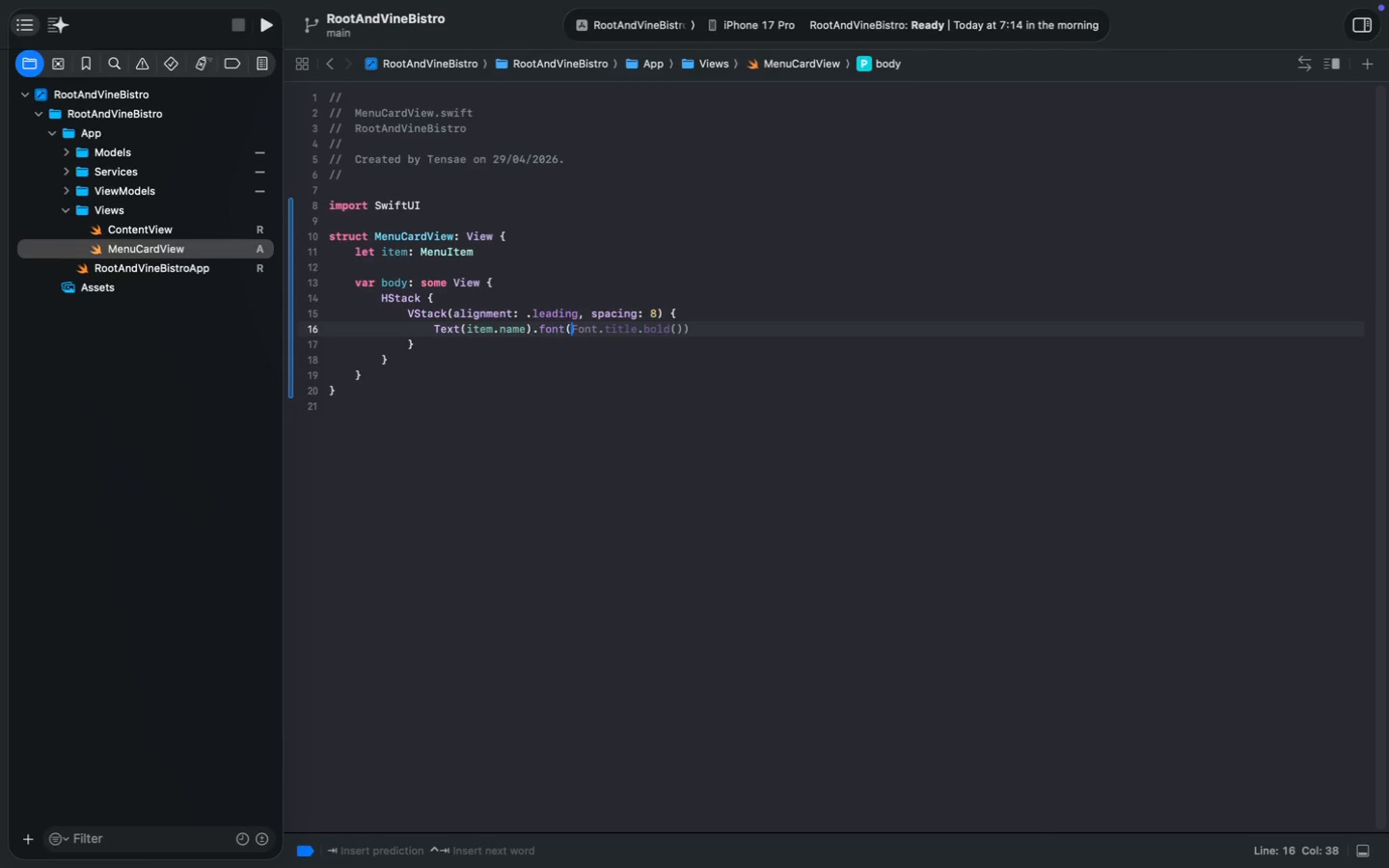 
key(ArrowRight)
 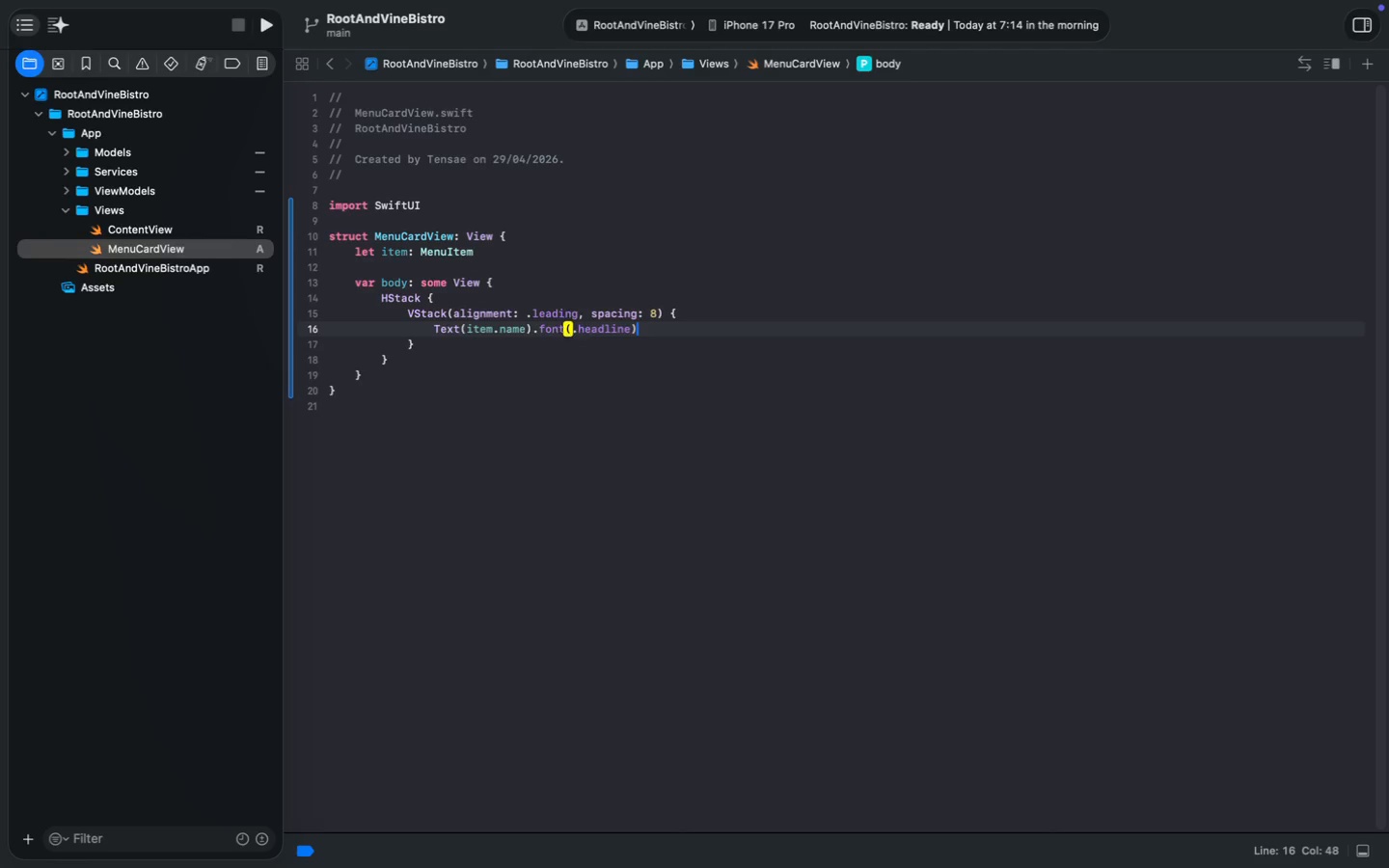 
key(Enter)
 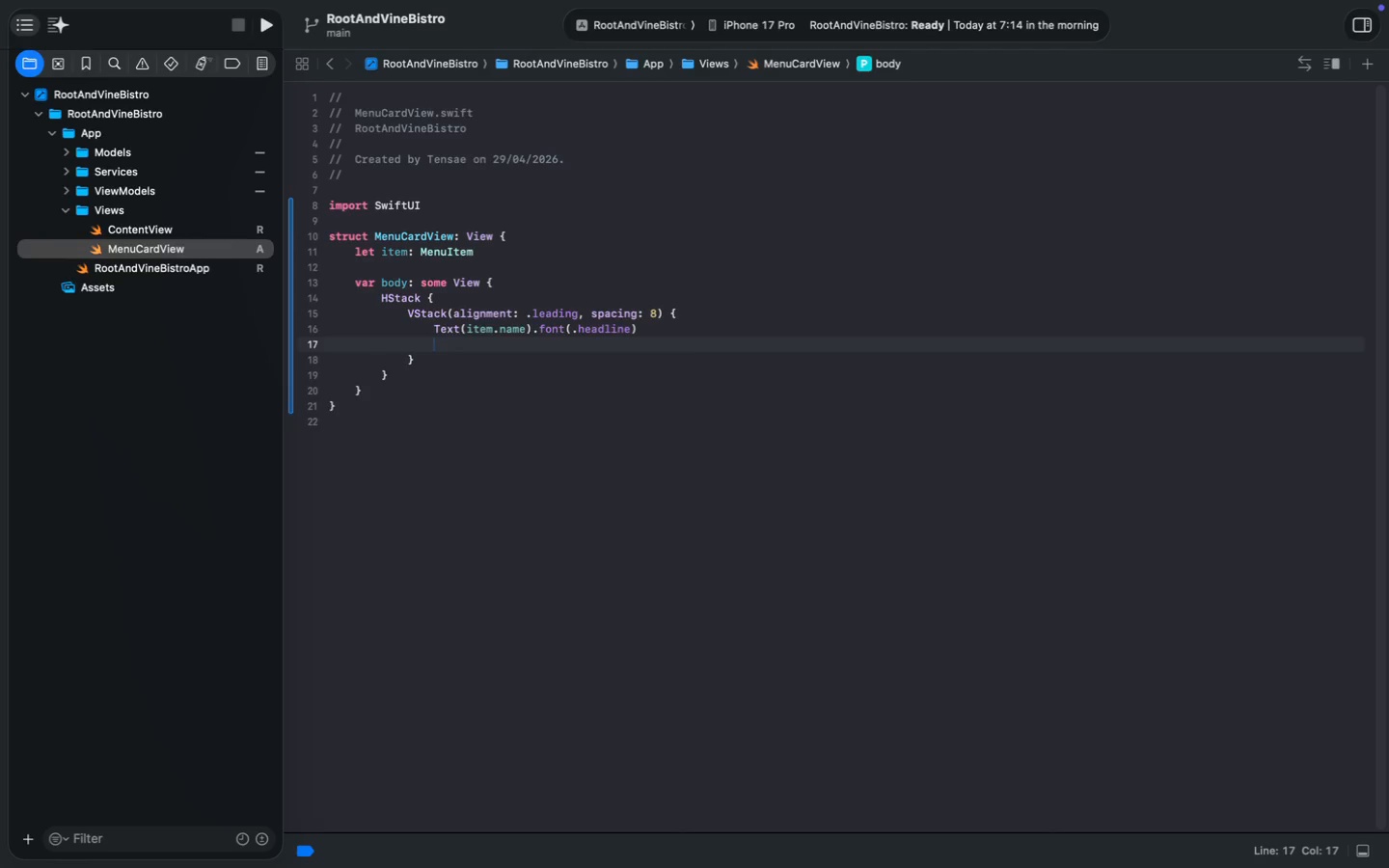 
key(Enter)
 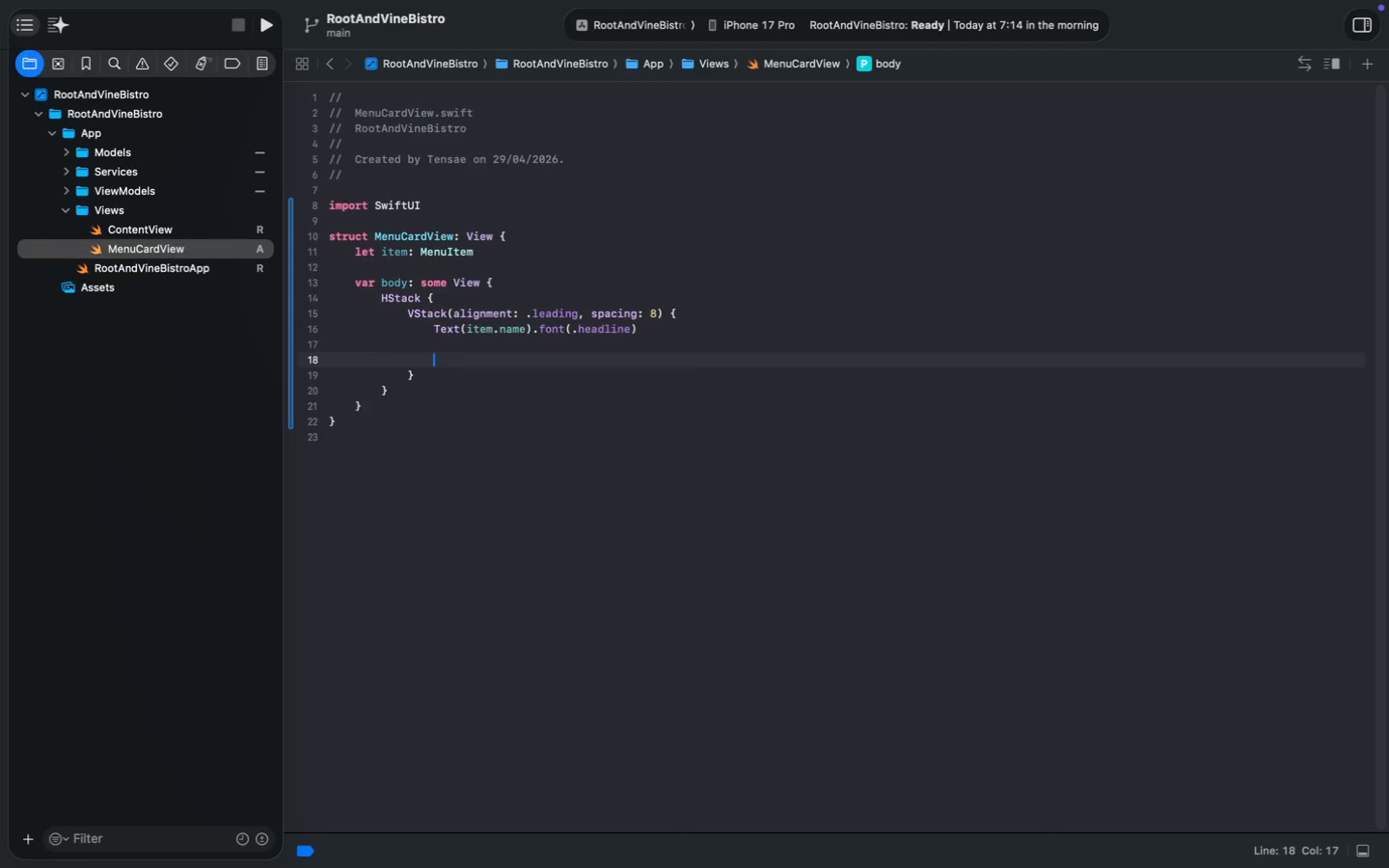 
type(Tex)
key(Tab)
type((i)
 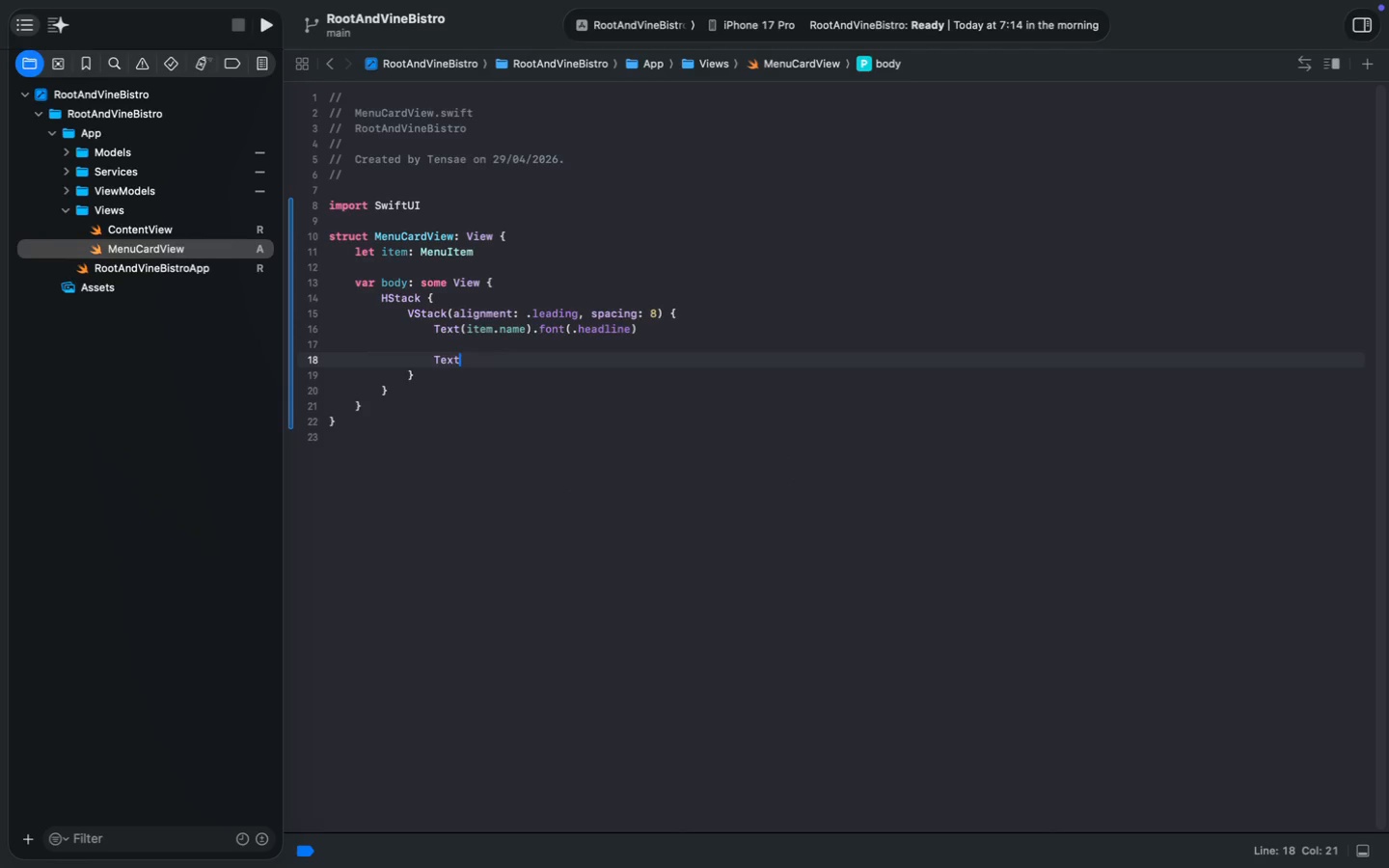 
key(Enter)
 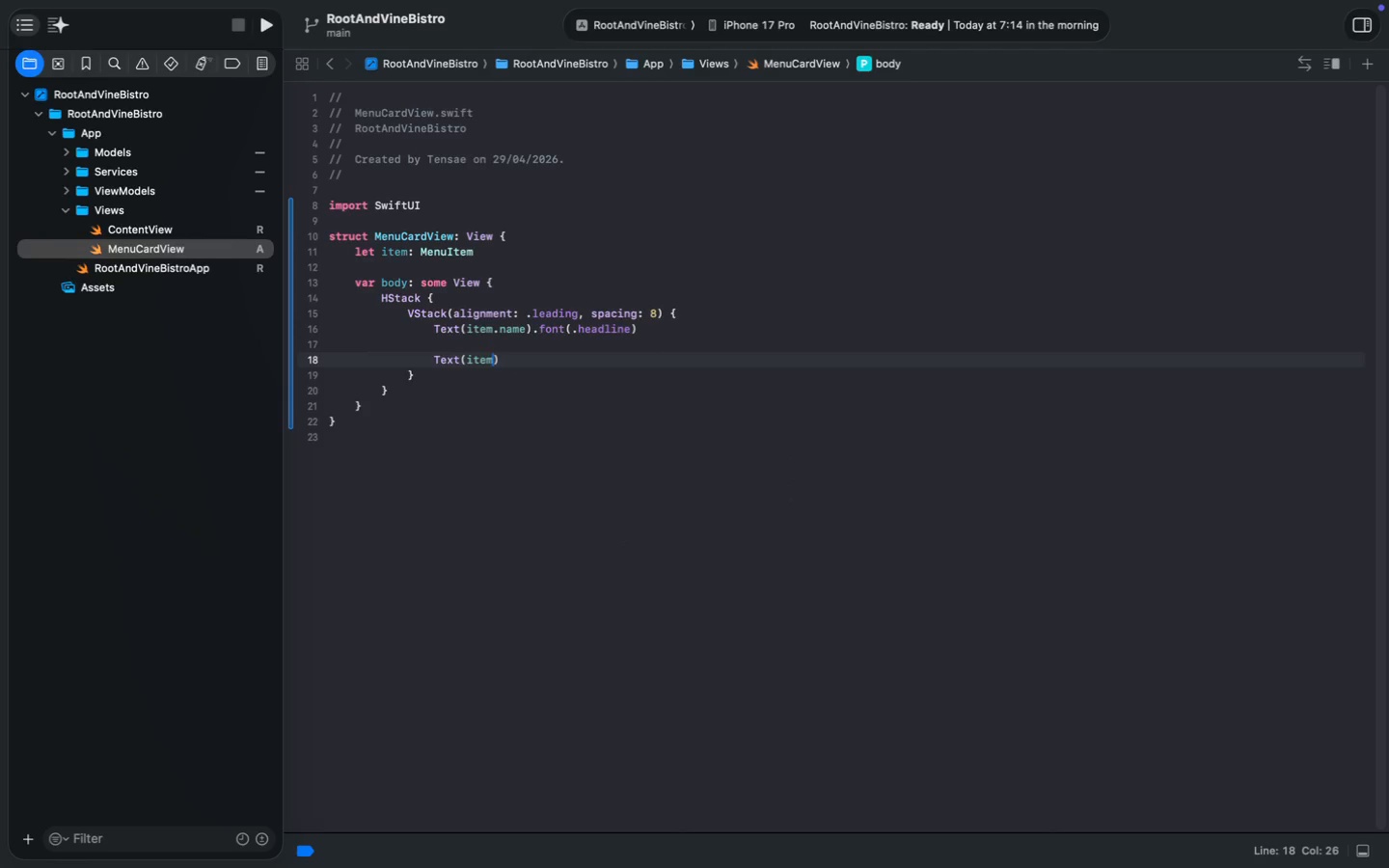 
key(Period)
 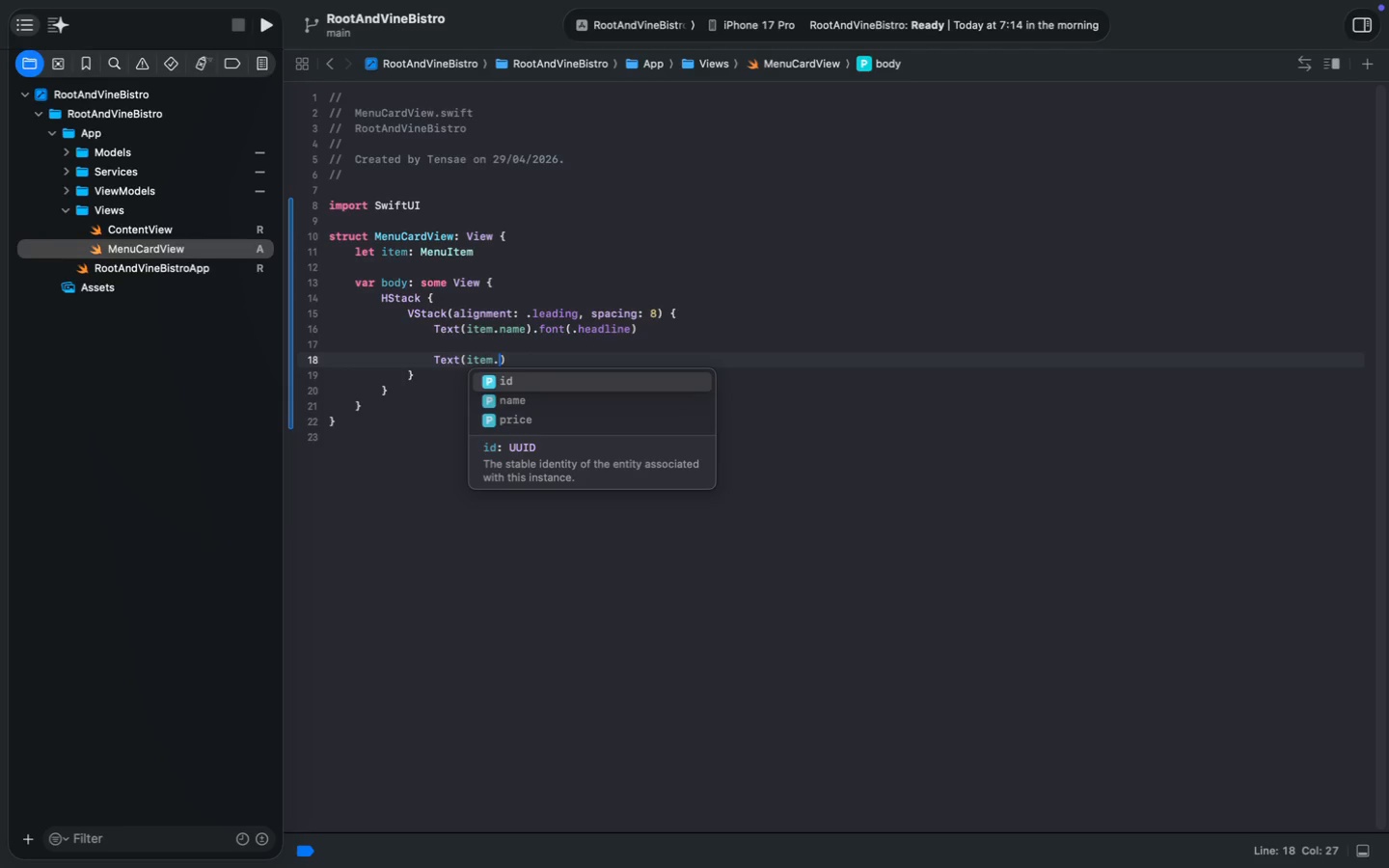 
key(Backspace)
 